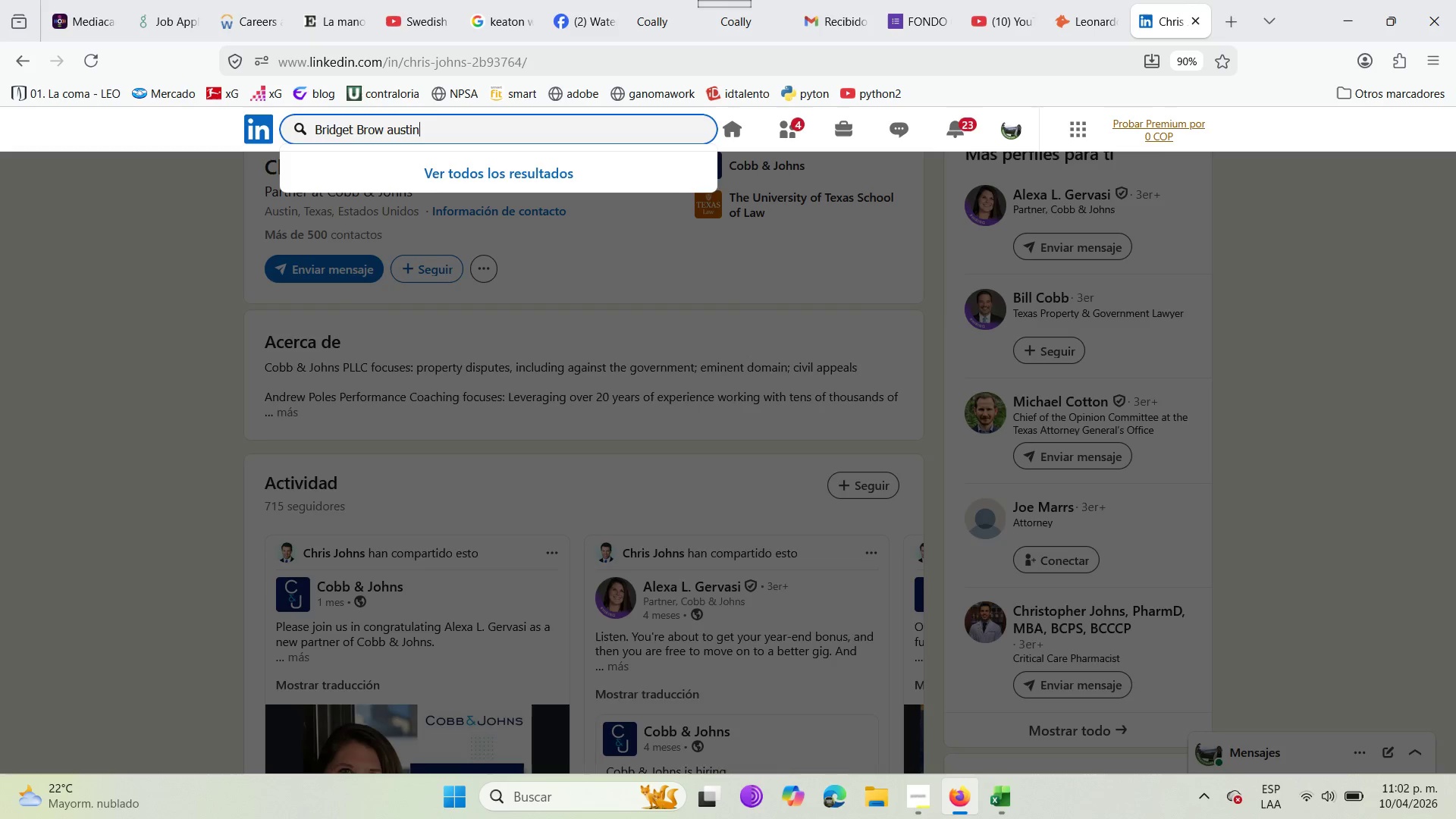 
key(Enter)
 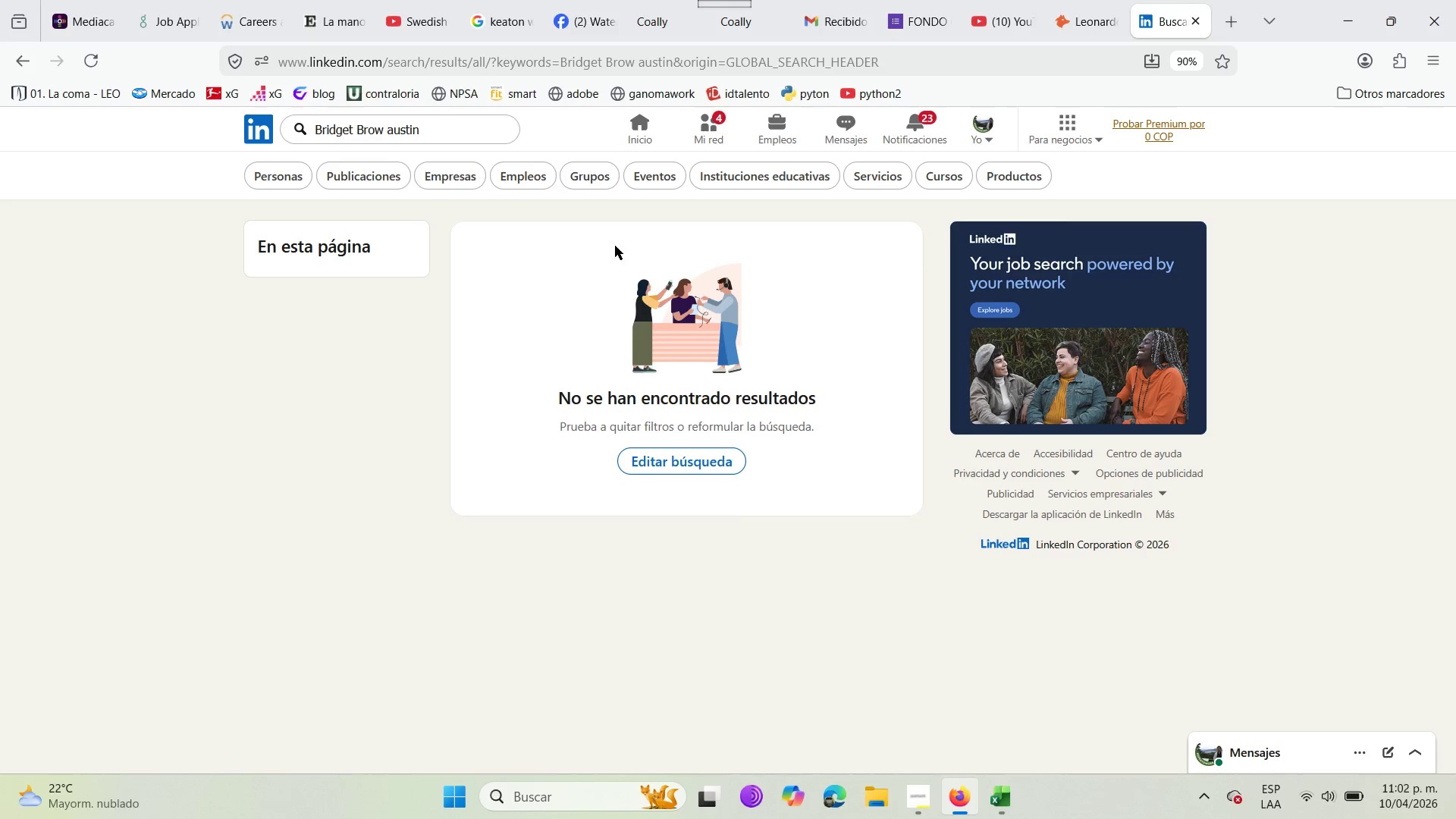 
left_click([431, 121])
 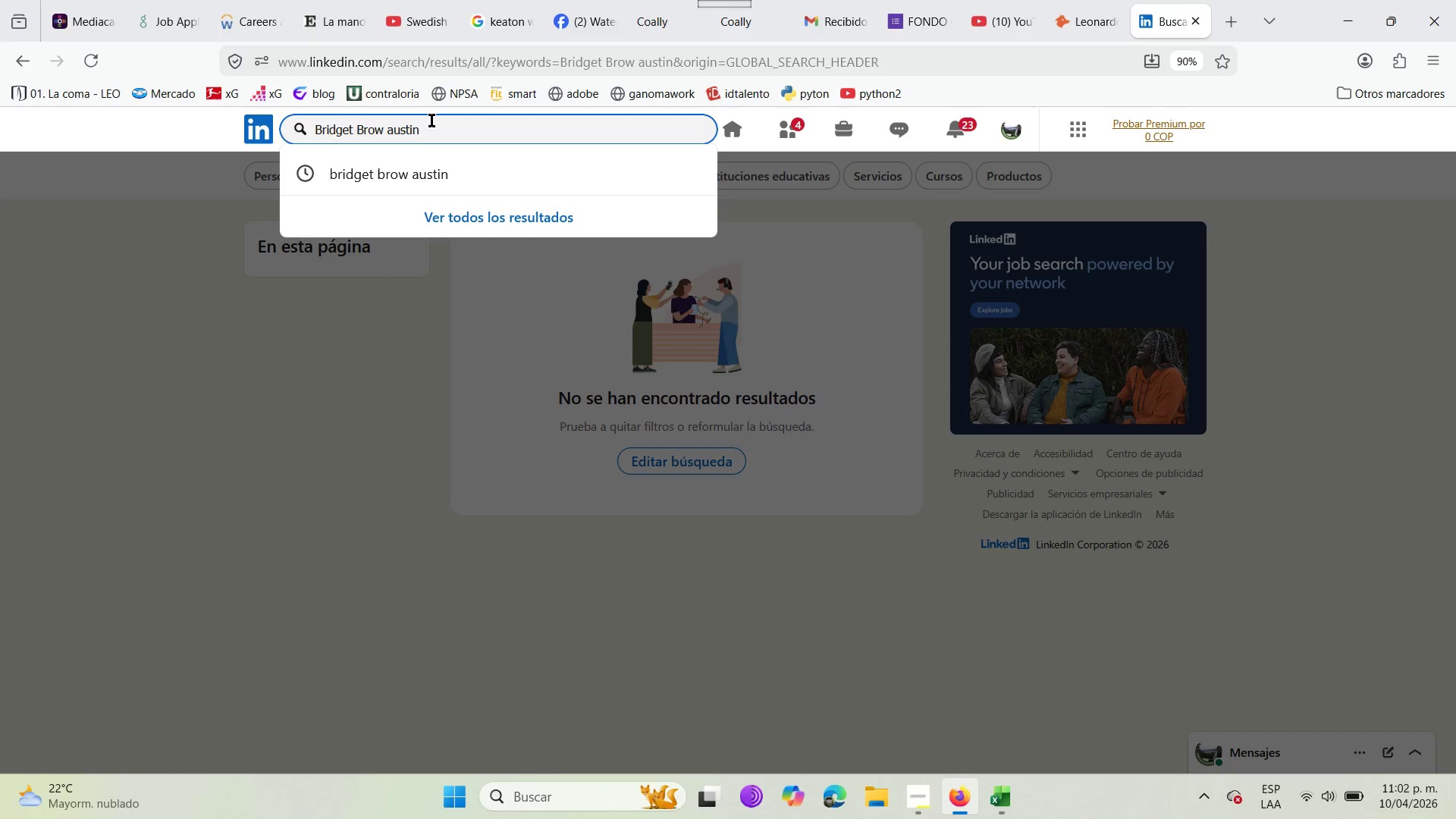 
key(Backspace)
 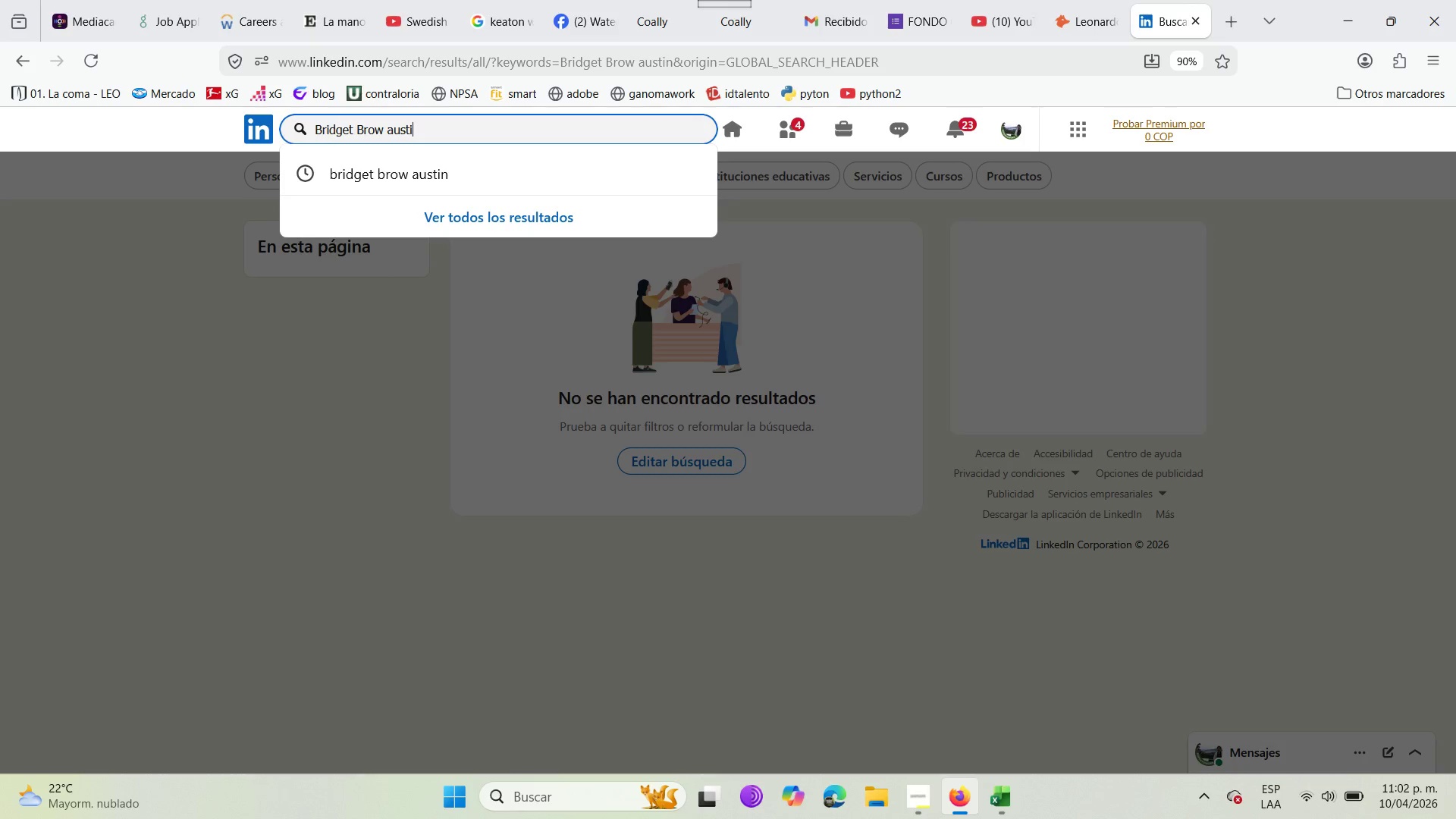 
key(Backspace)
 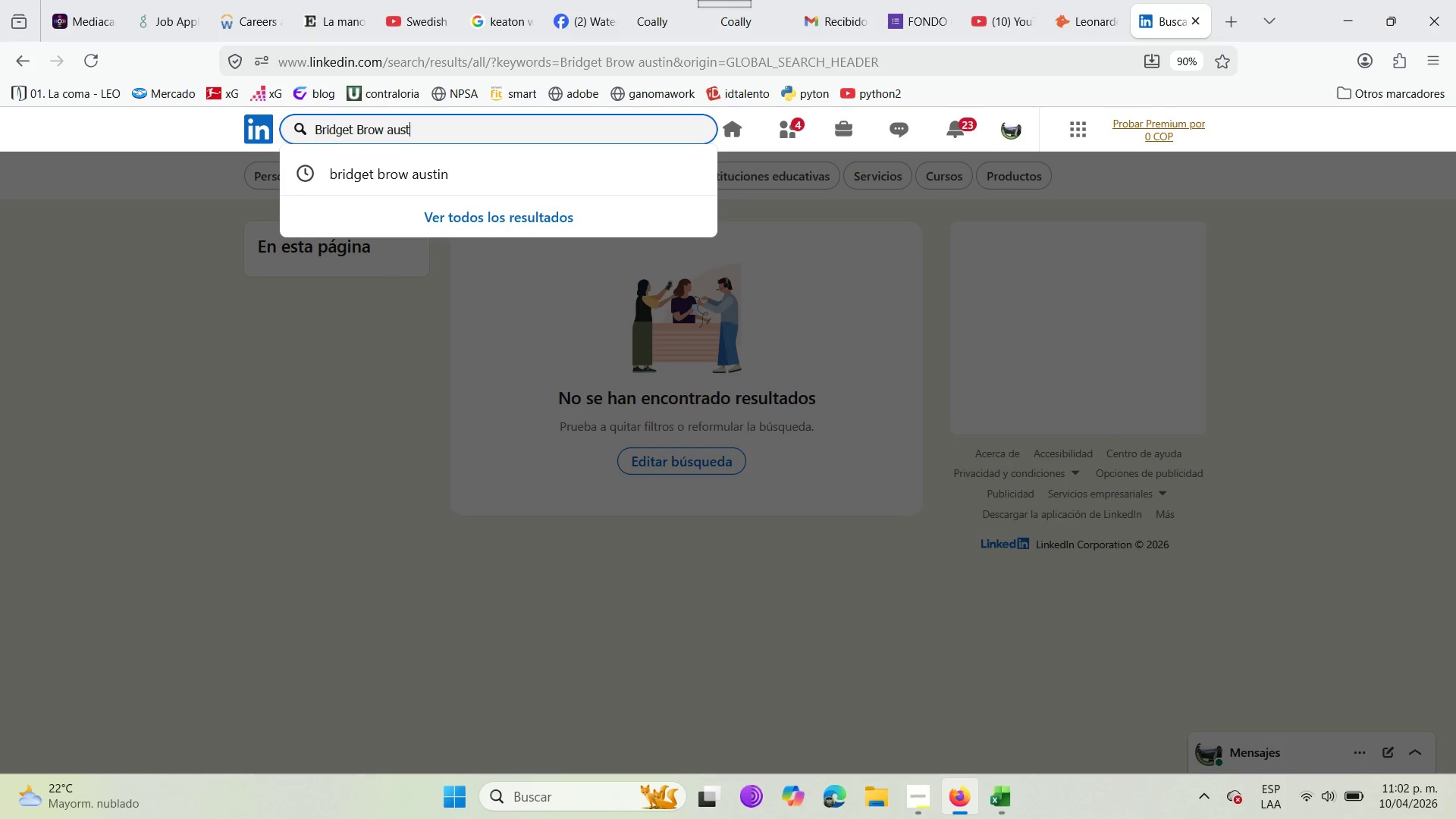 
key(Backspace)
 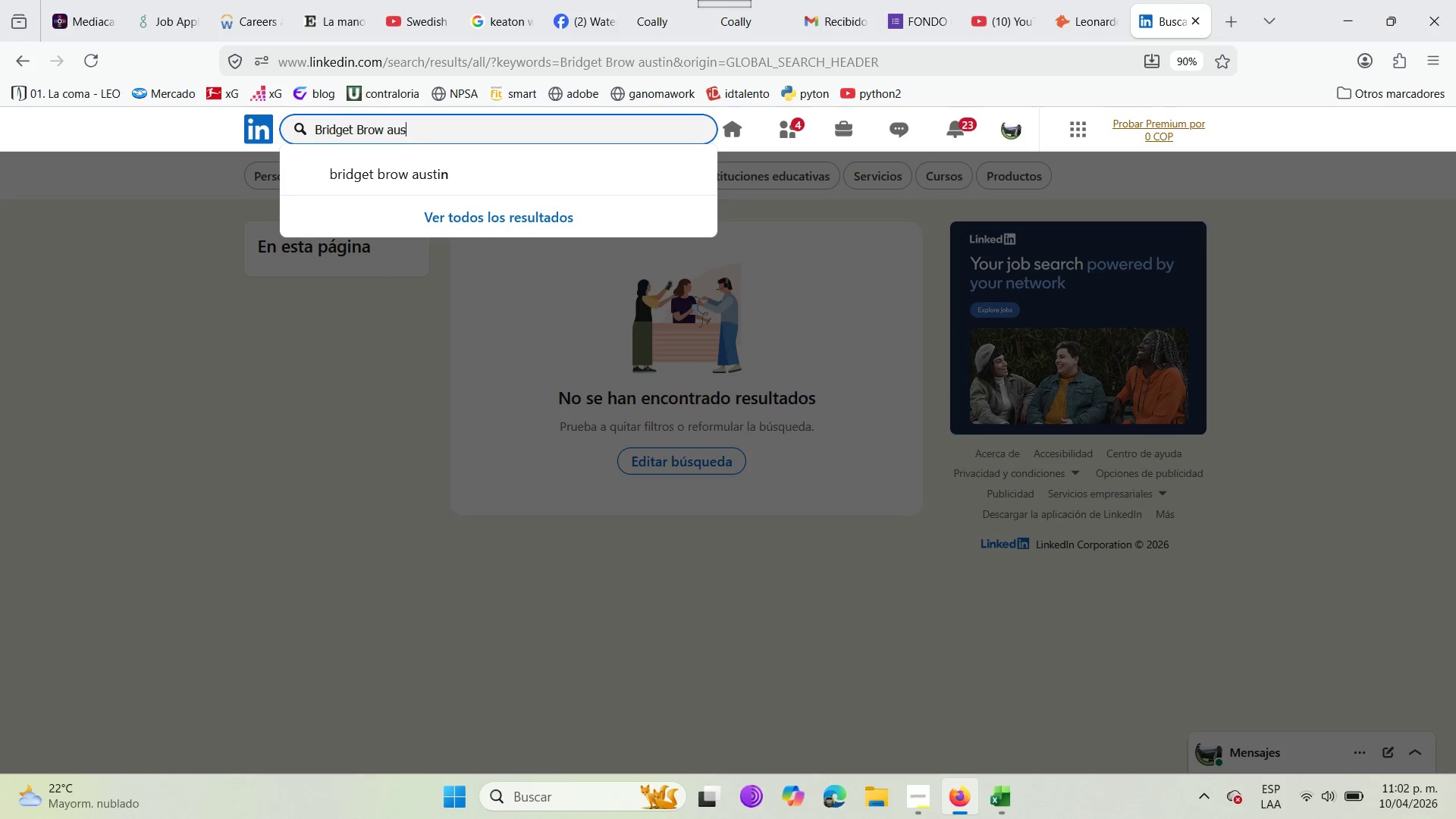 
key(Backspace)
 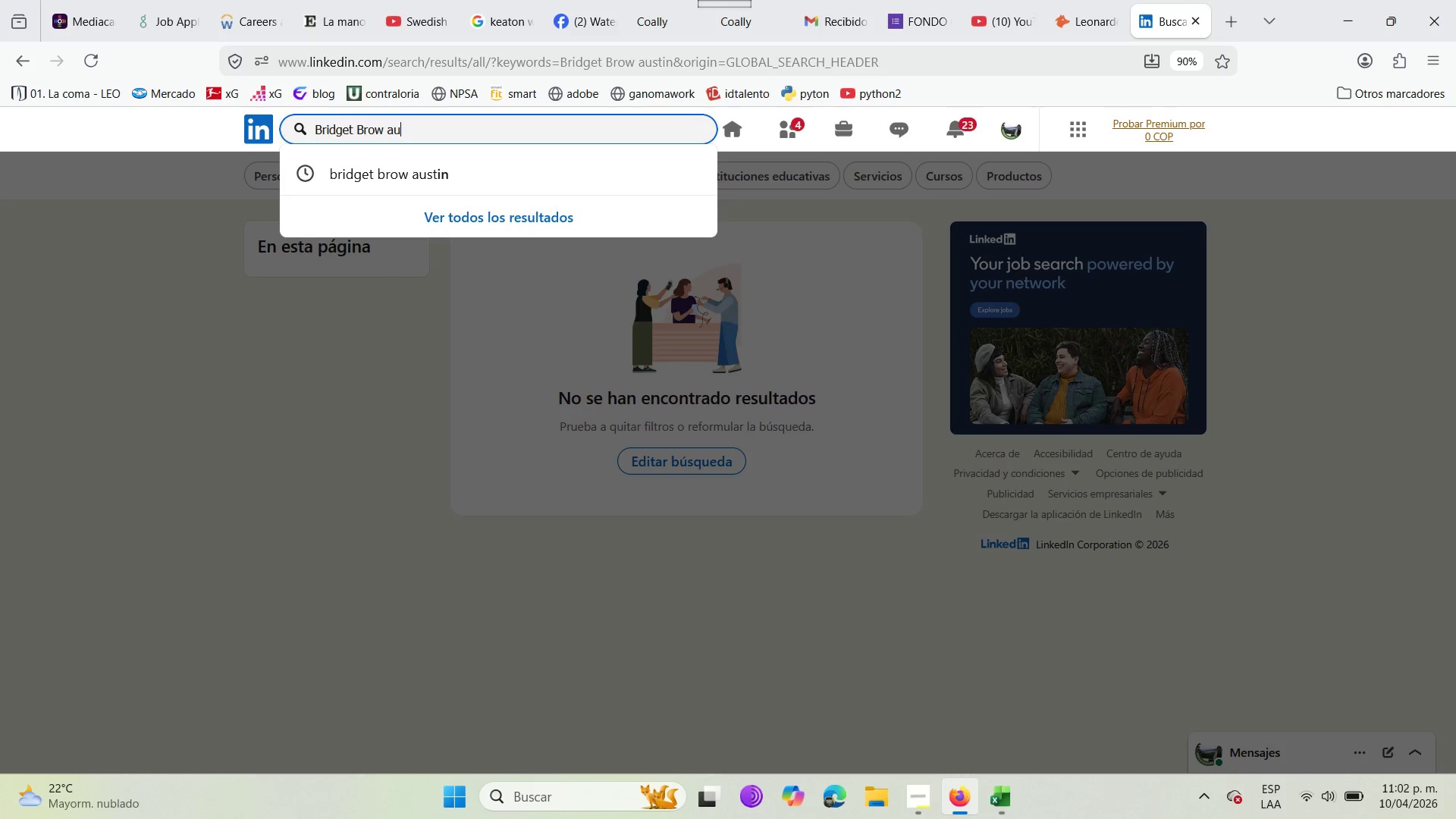 
key(Backspace)
 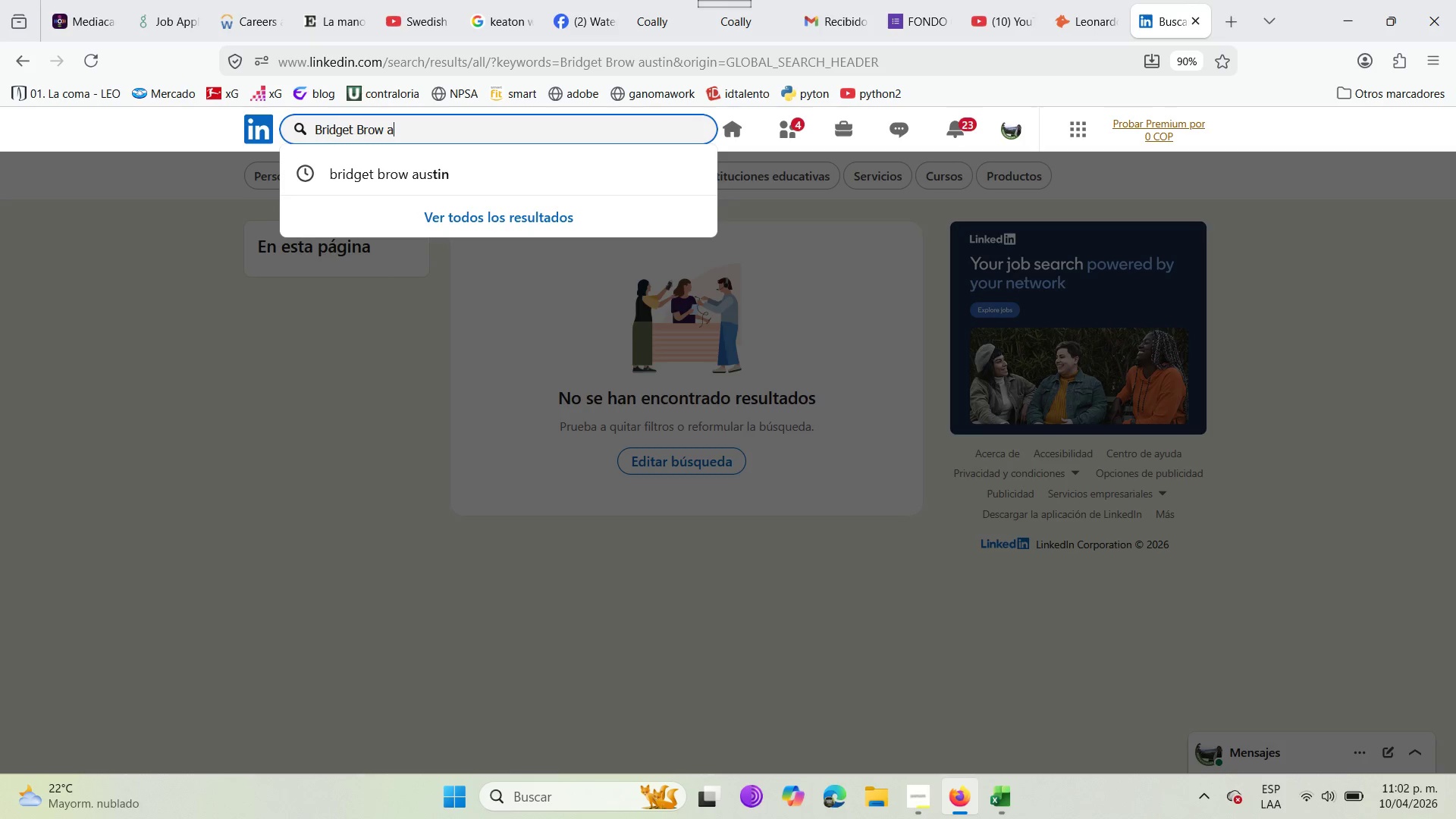 
key(Backspace)
 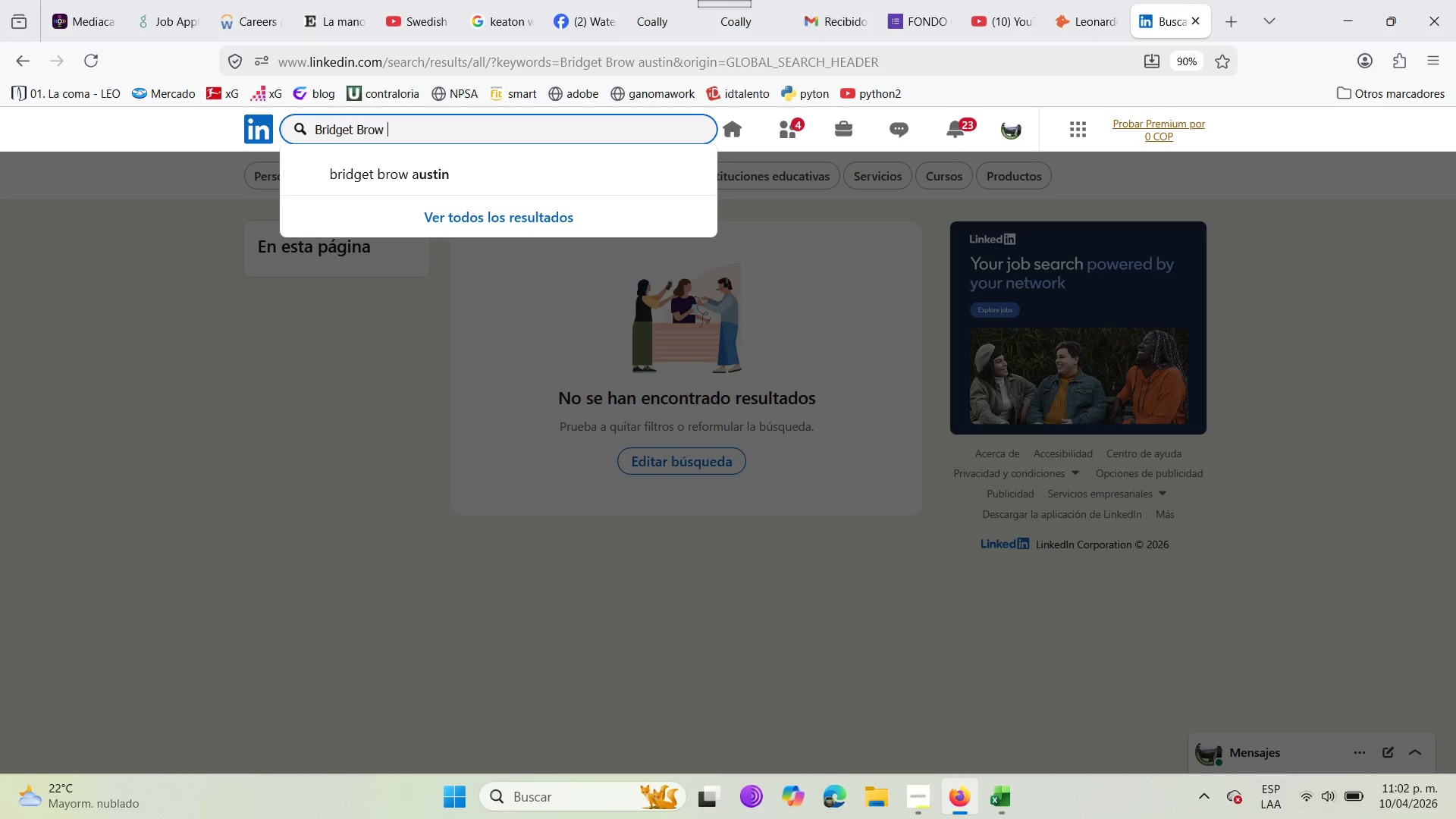 
key(Enter)
 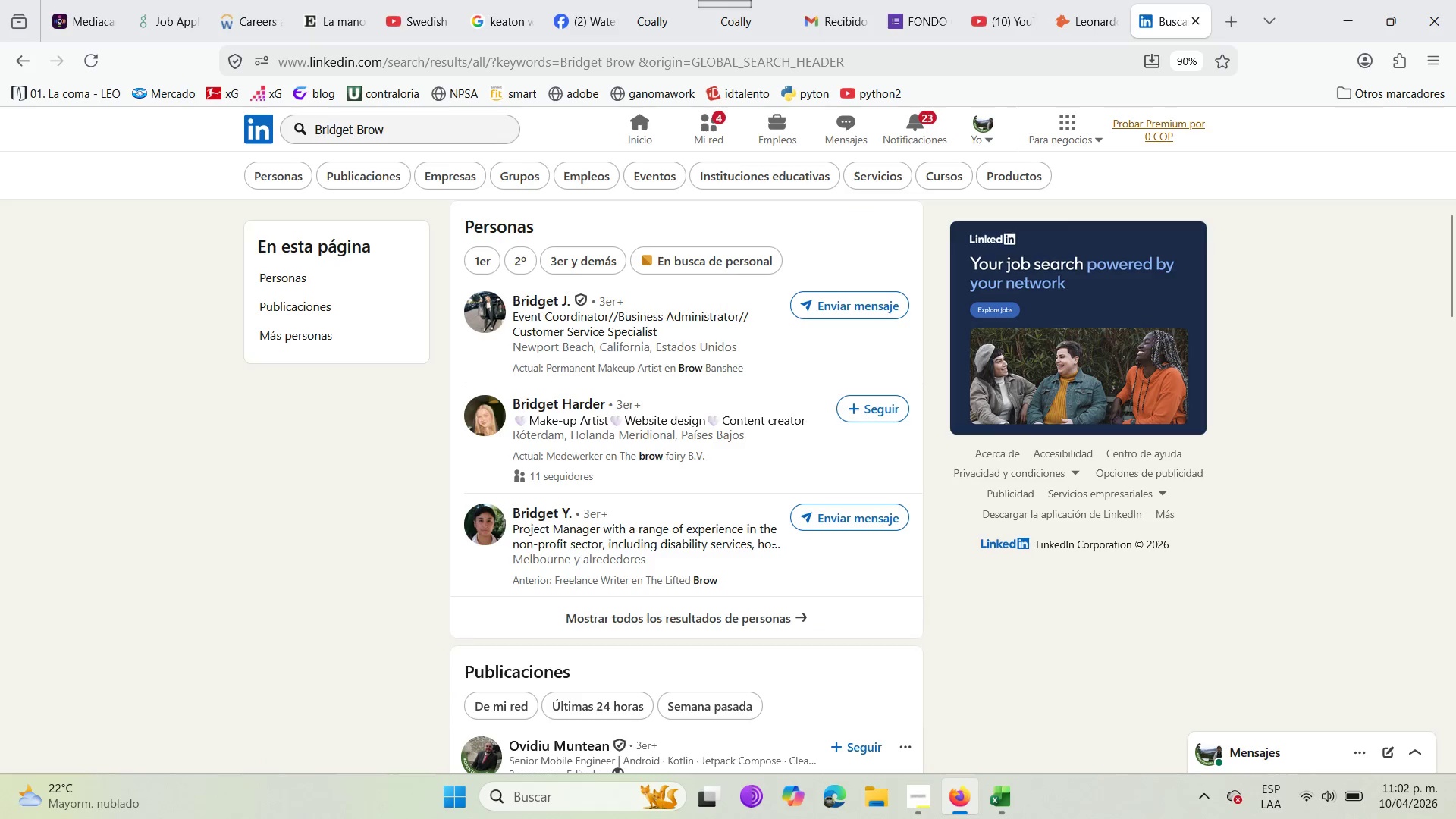 
wait(5.75)
 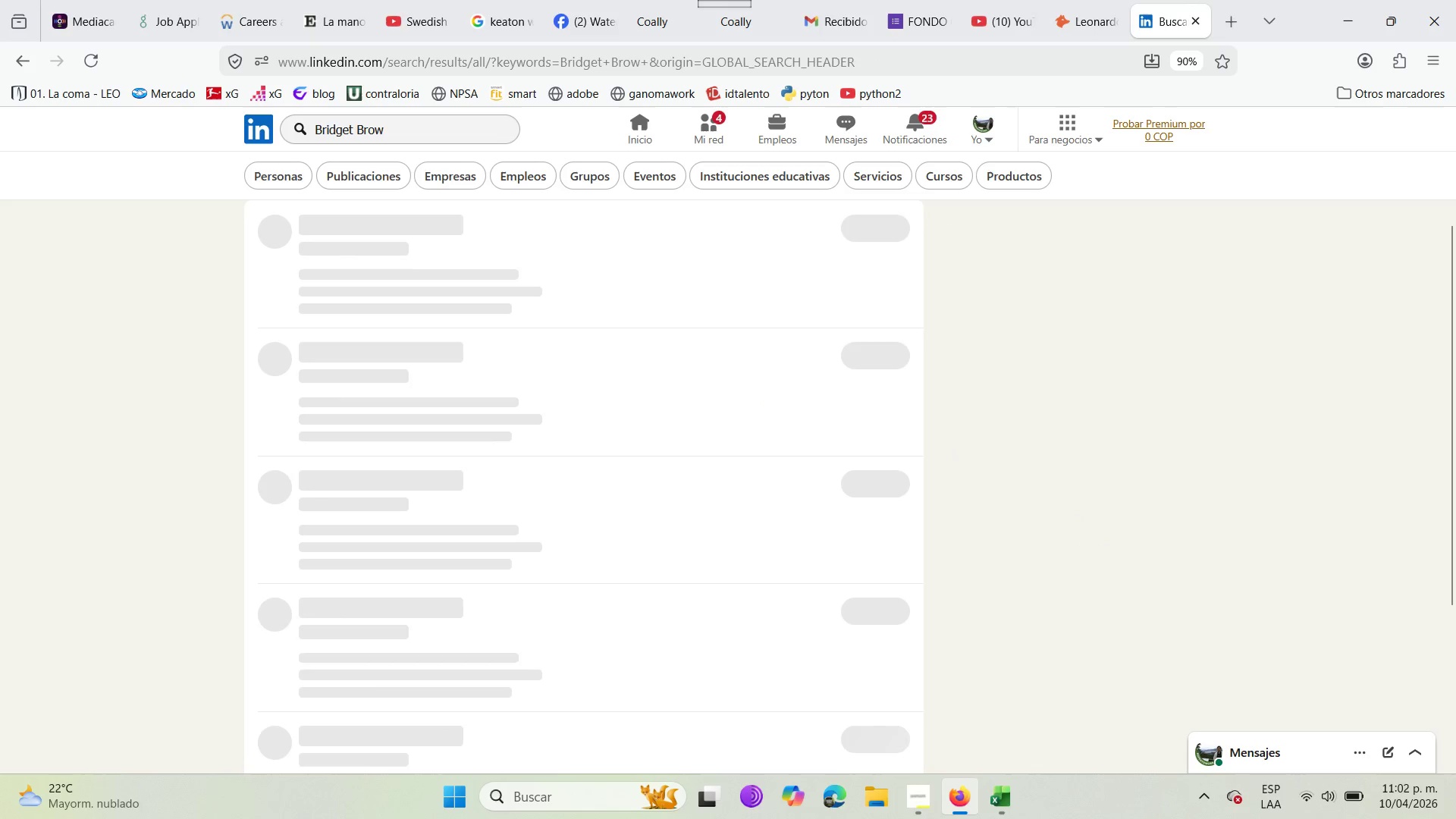 
left_click([998, 800])
 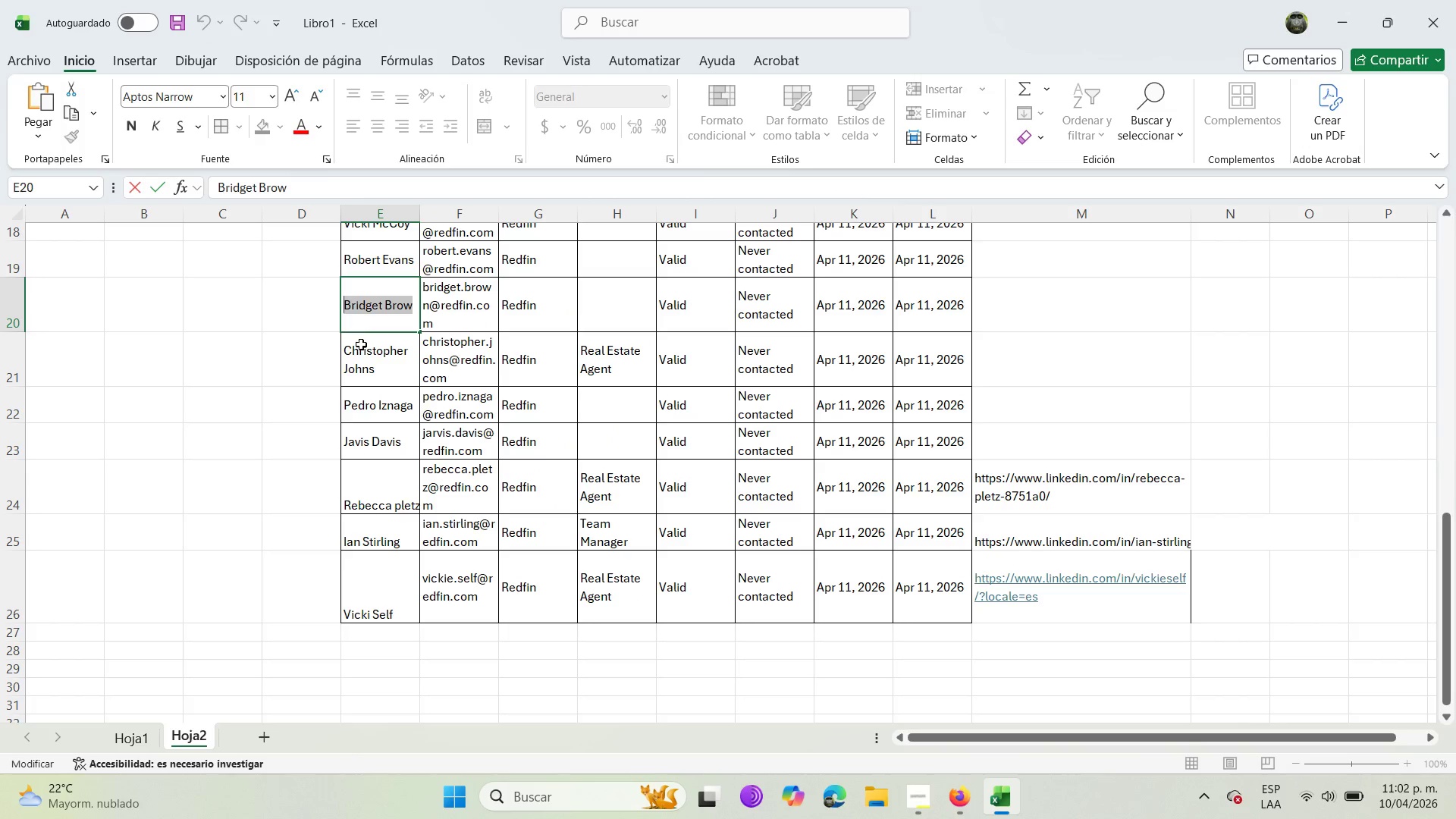 
scroll: coordinate [361, 344], scroll_direction: up, amount: 2.0
 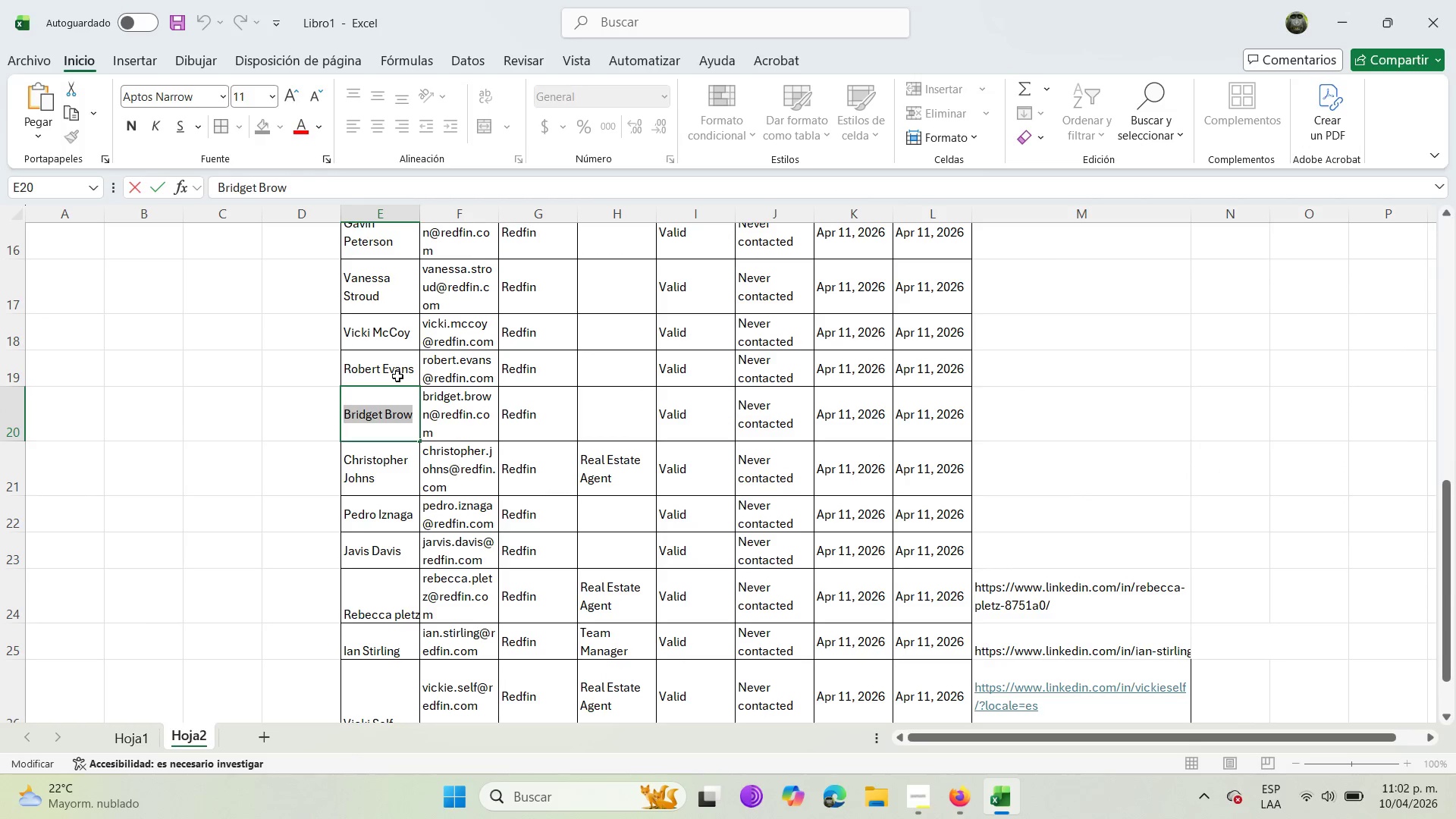 
double_click([397, 376])
 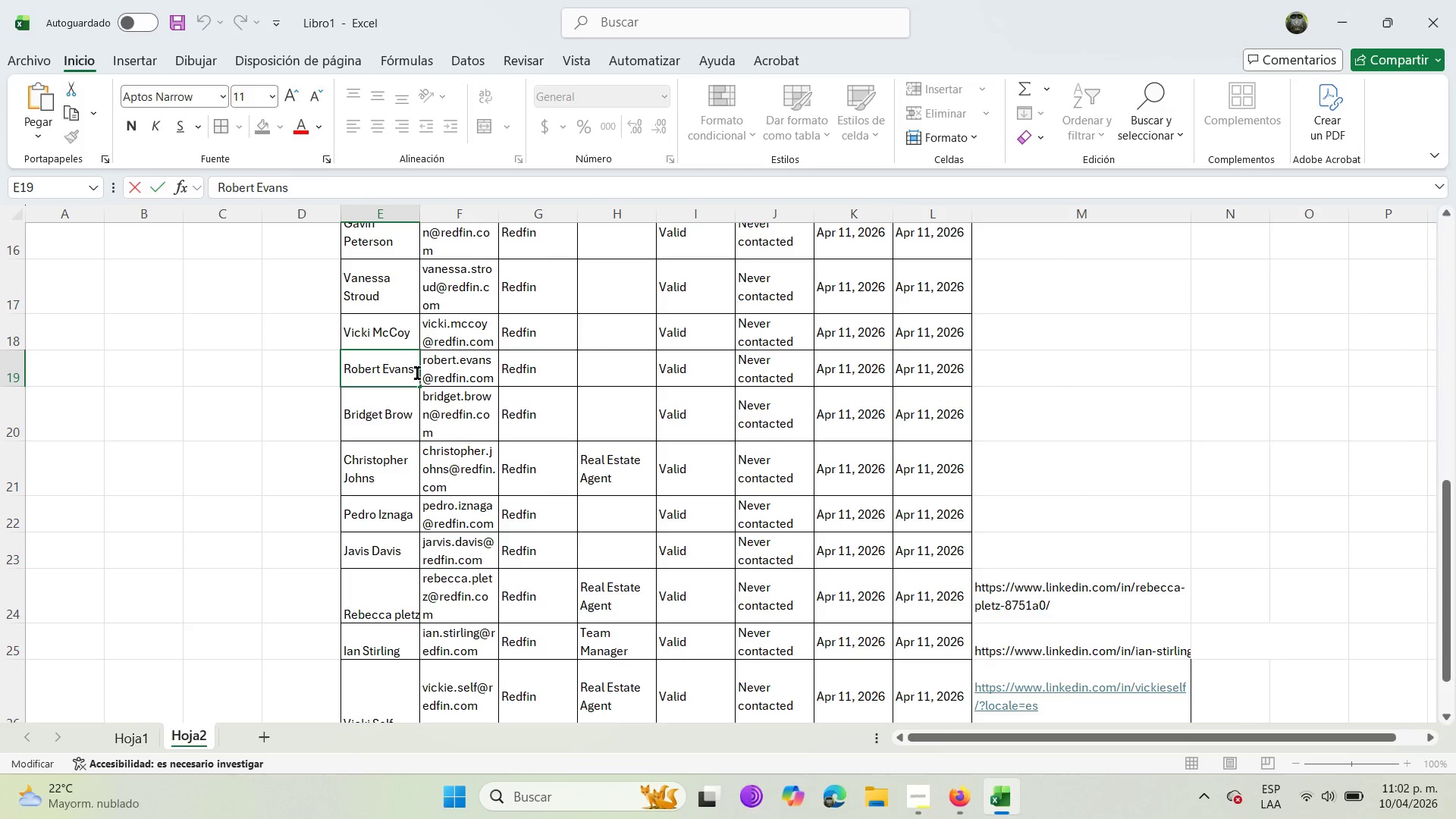 
left_click_drag(start_coordinate=[417, 373], to_coordinate=[347, 366])
 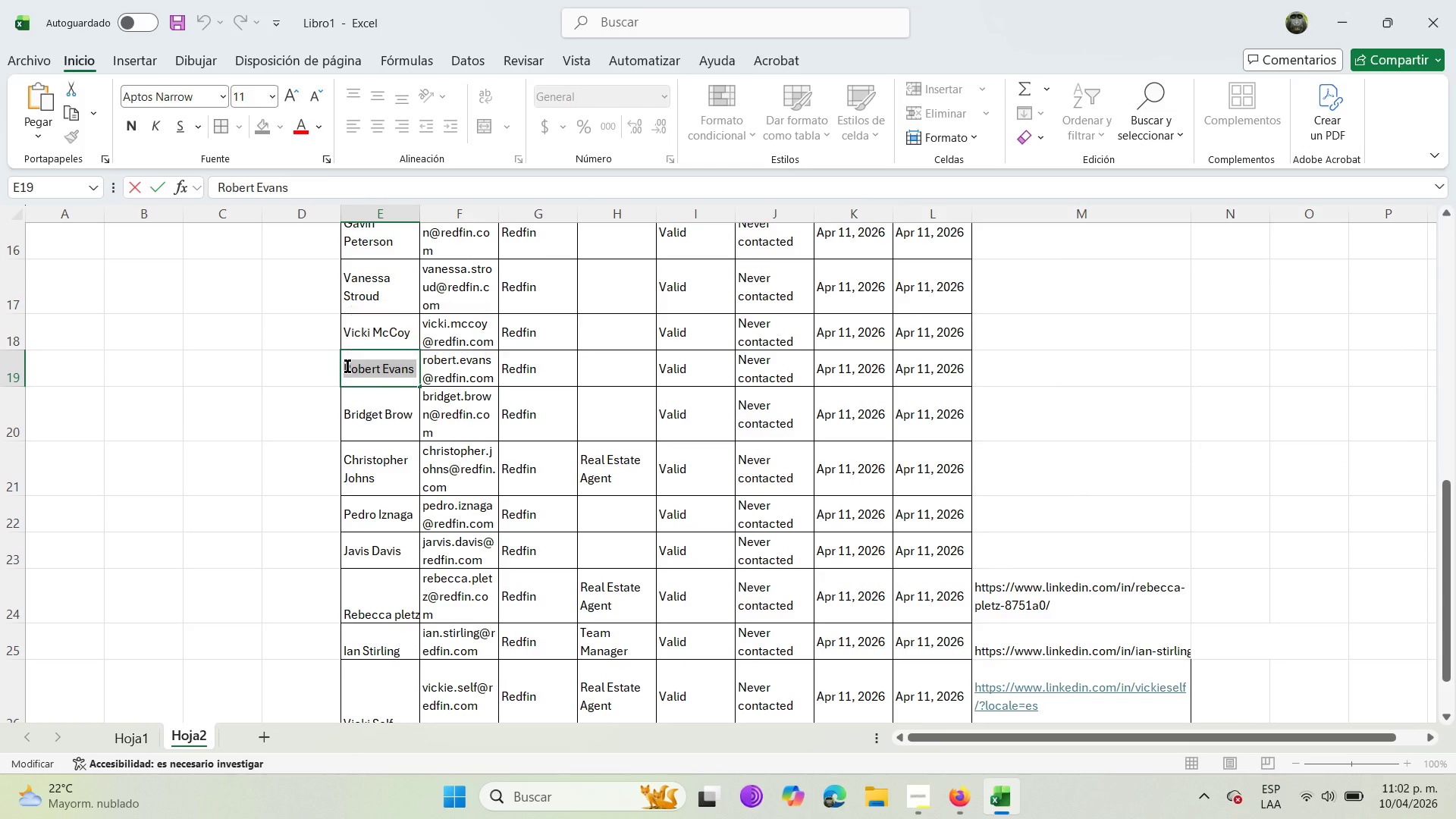 
key(Control+C)
 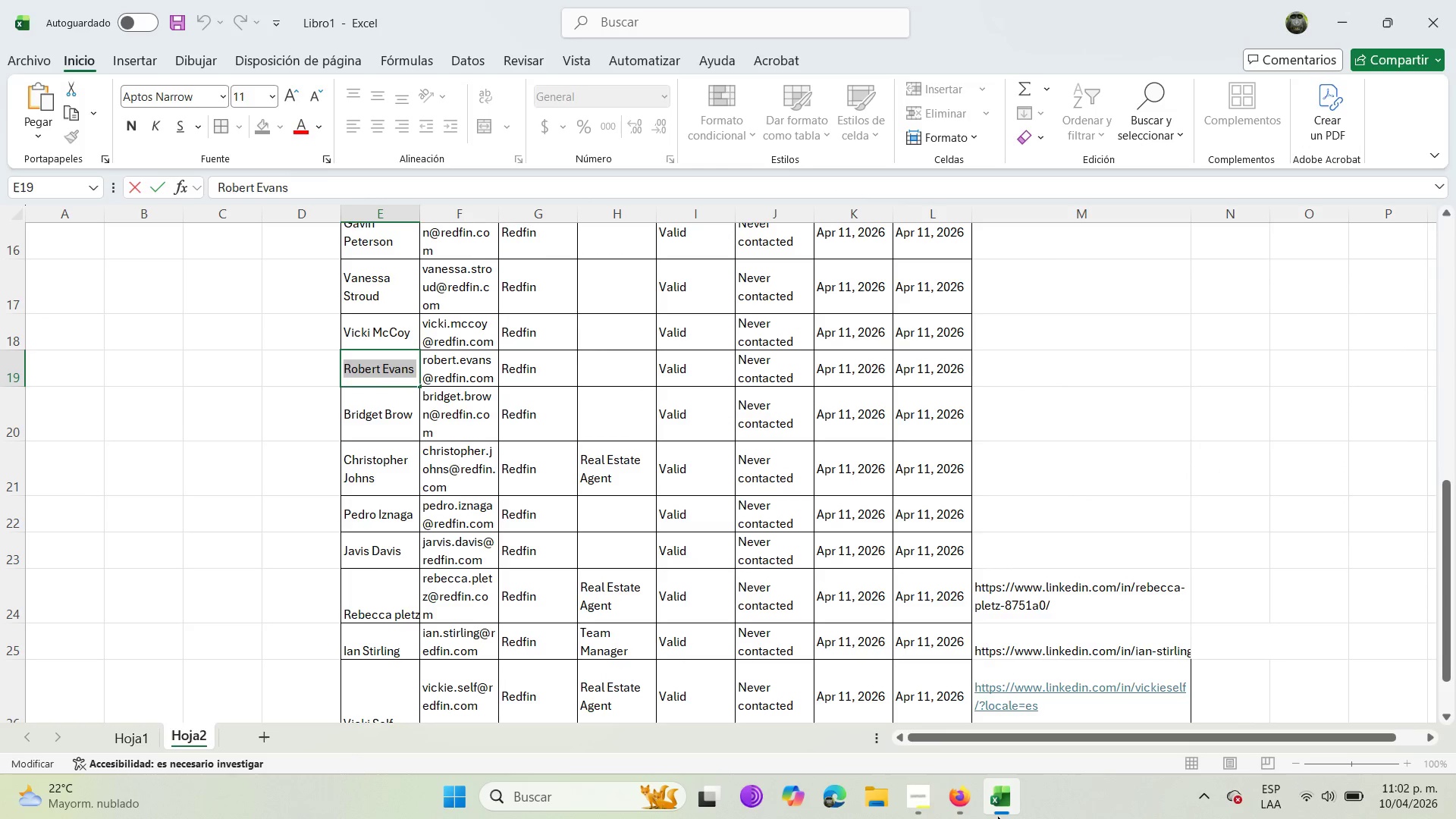 
left_click([969, 802])
 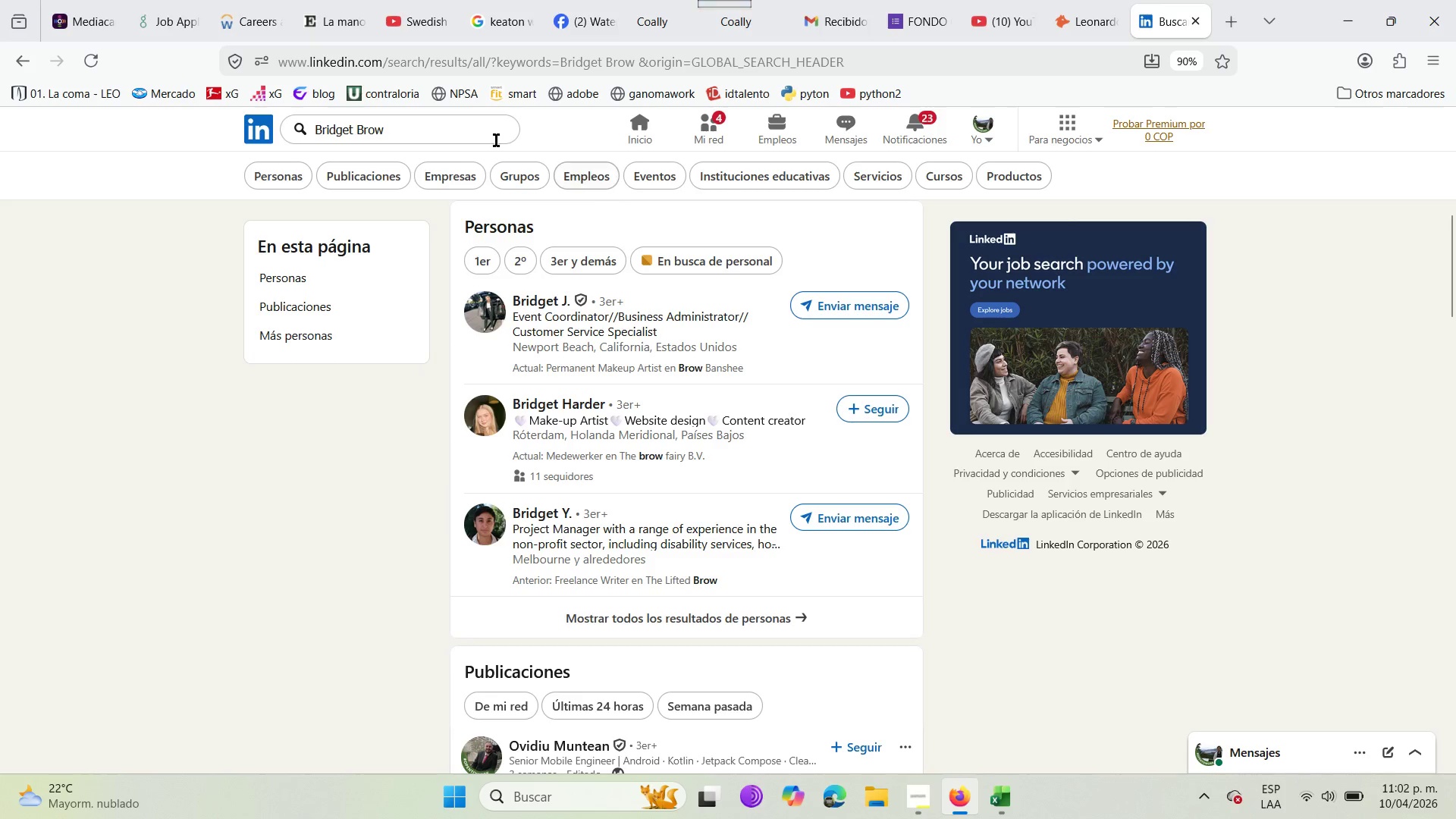 
left_click([479, 136])
 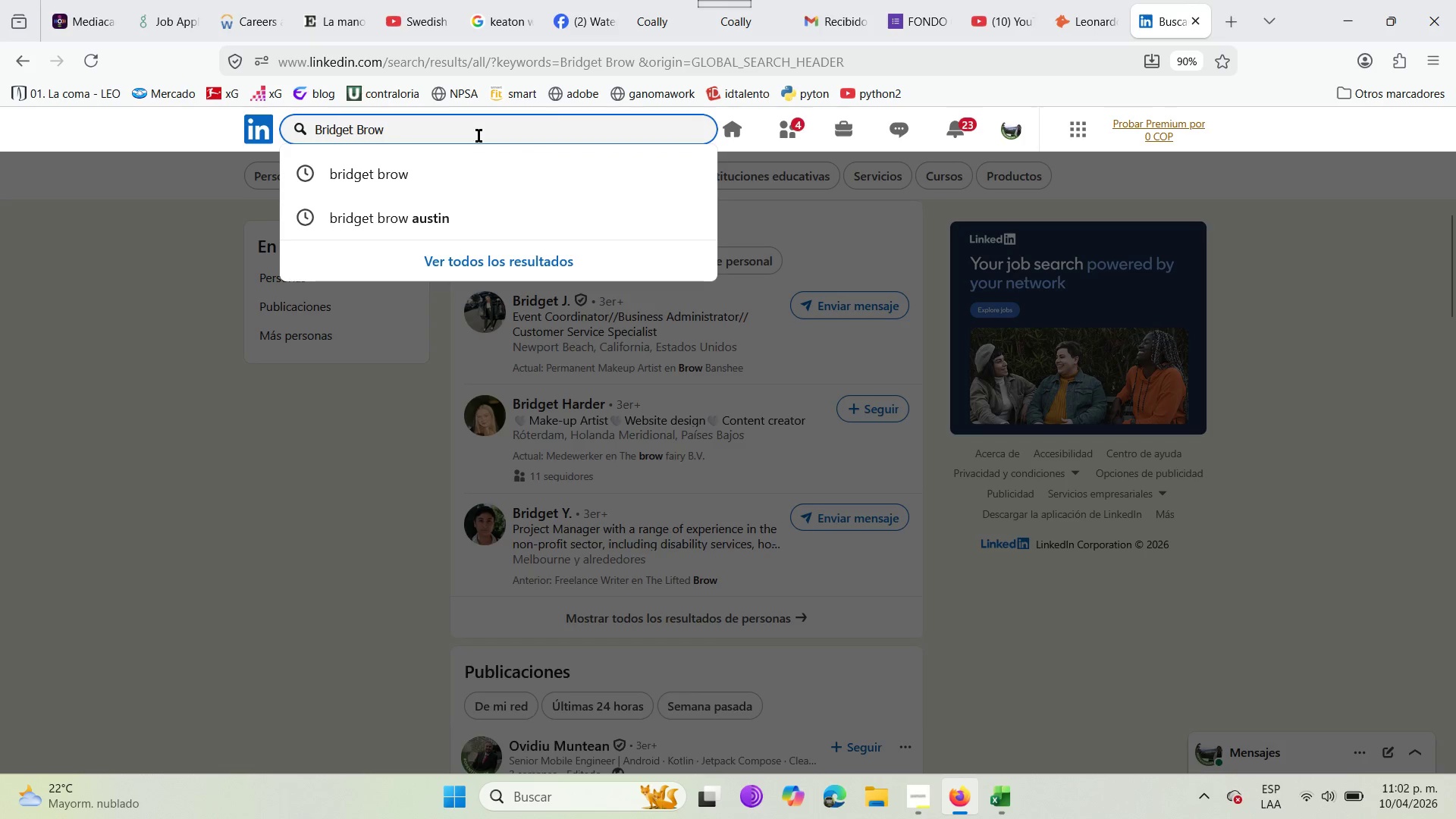 
hold_key(key=Backspace, duration=1.5)
 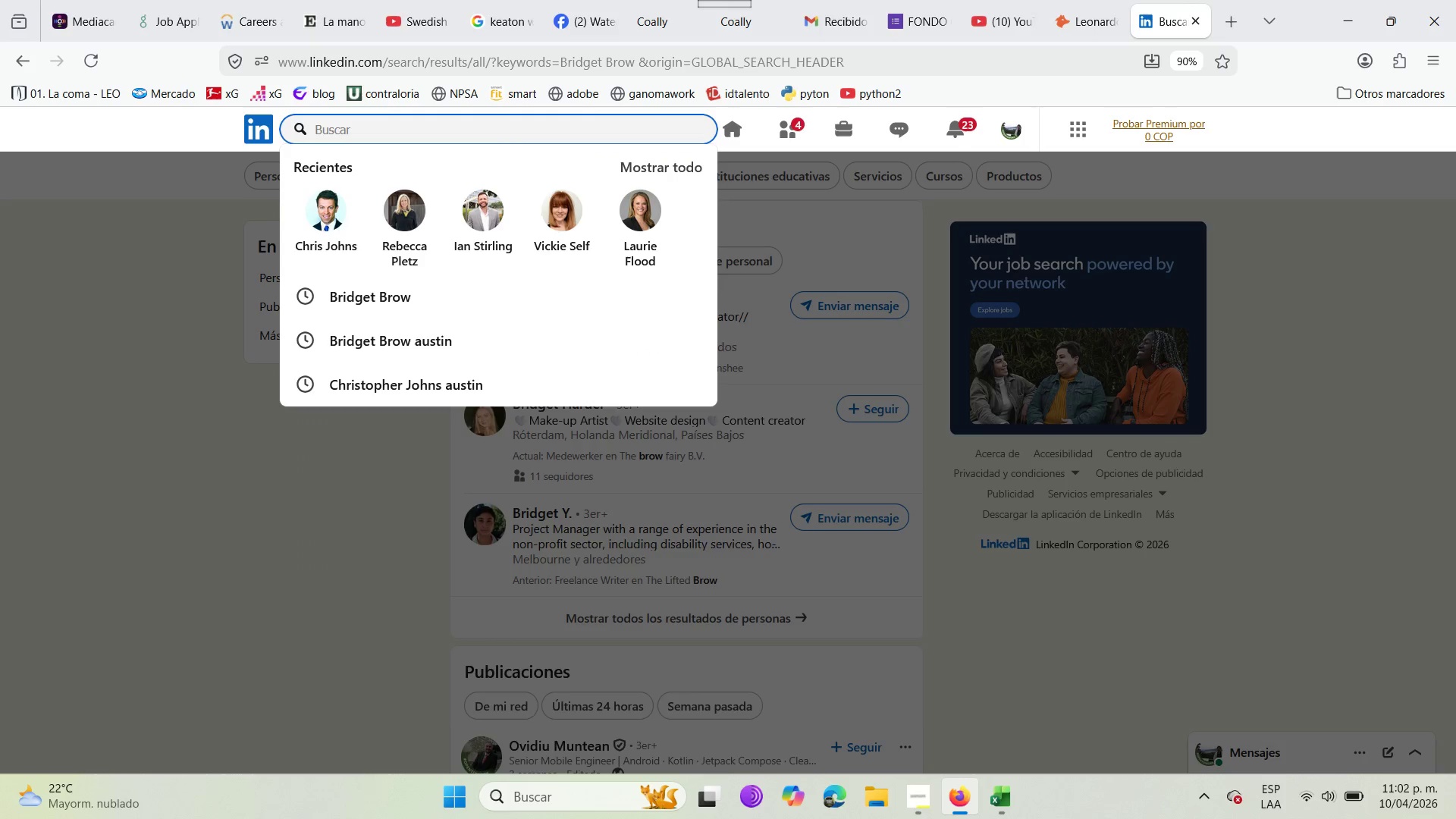 
key(Control+V)
 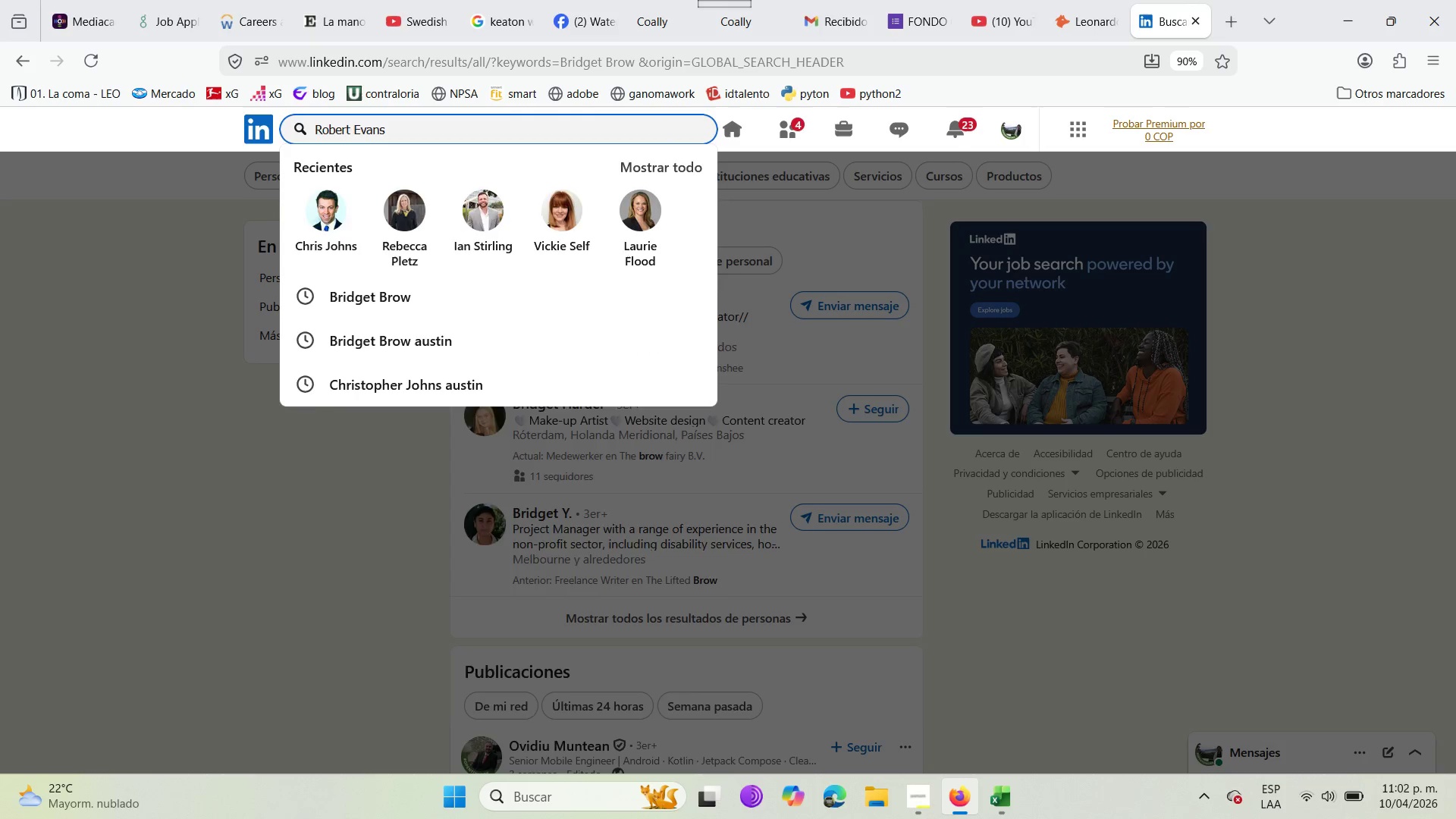 
key(Enter)
 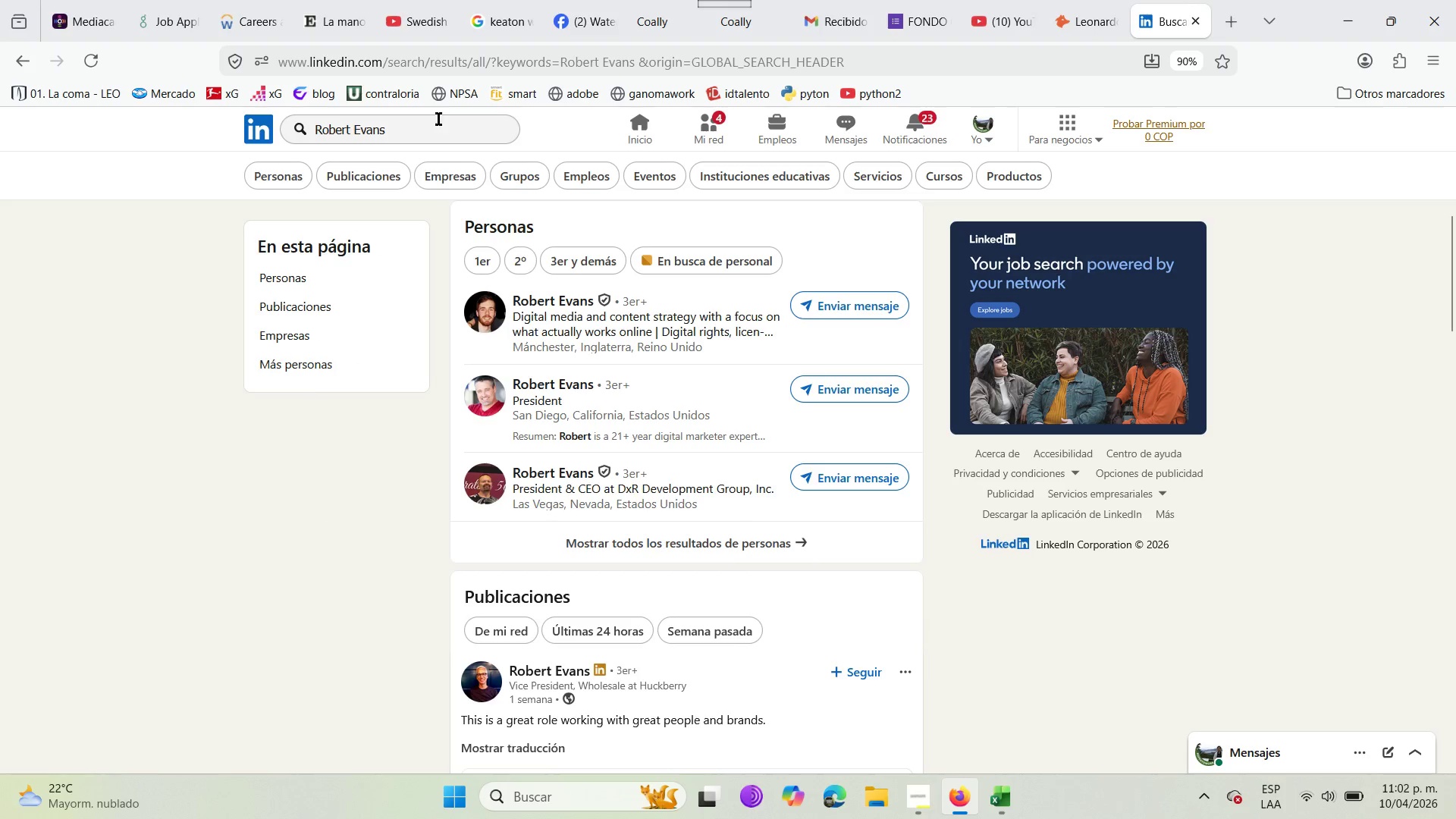 
wait(7.14)
 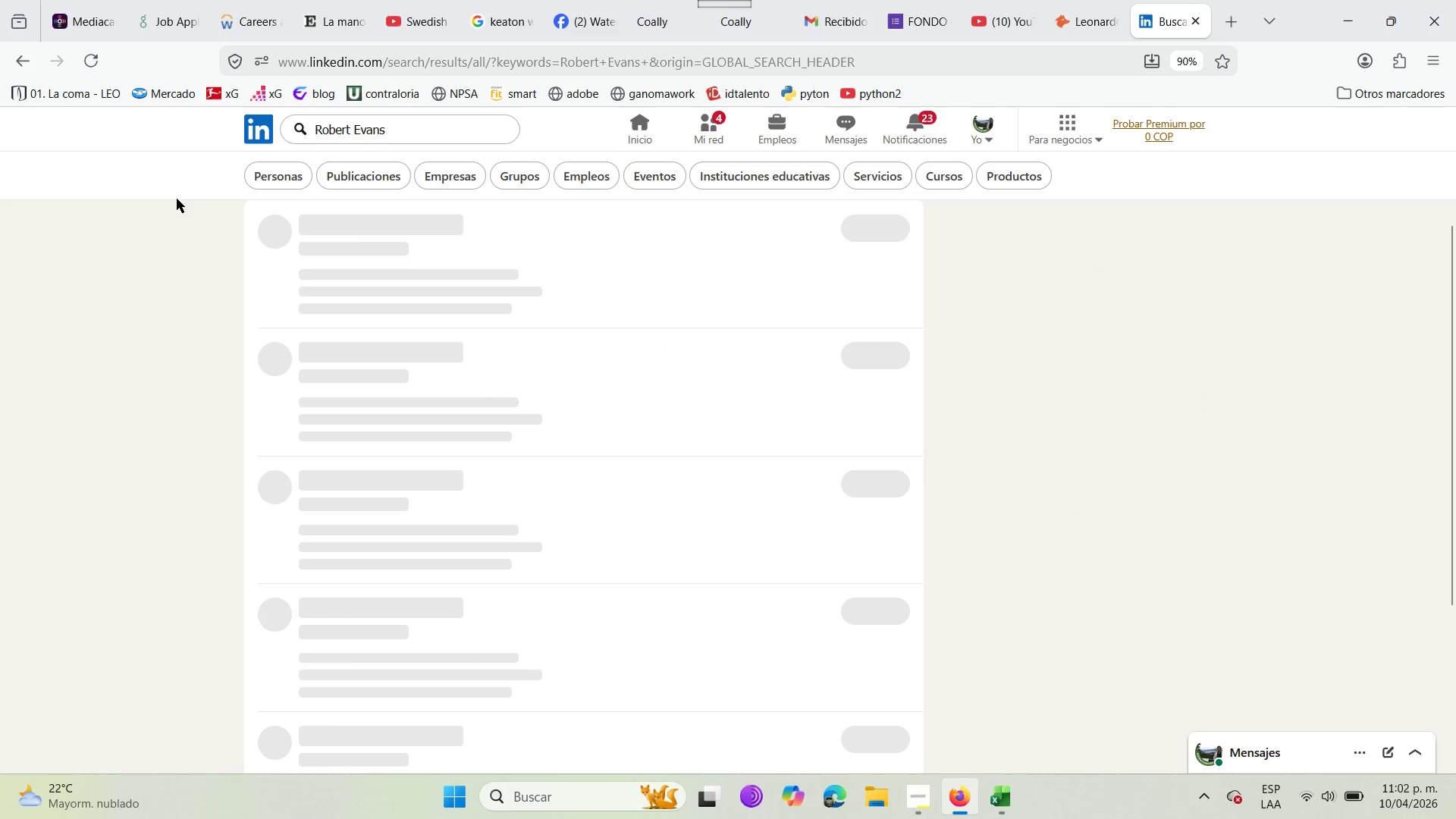 
double_click([422, 122])
 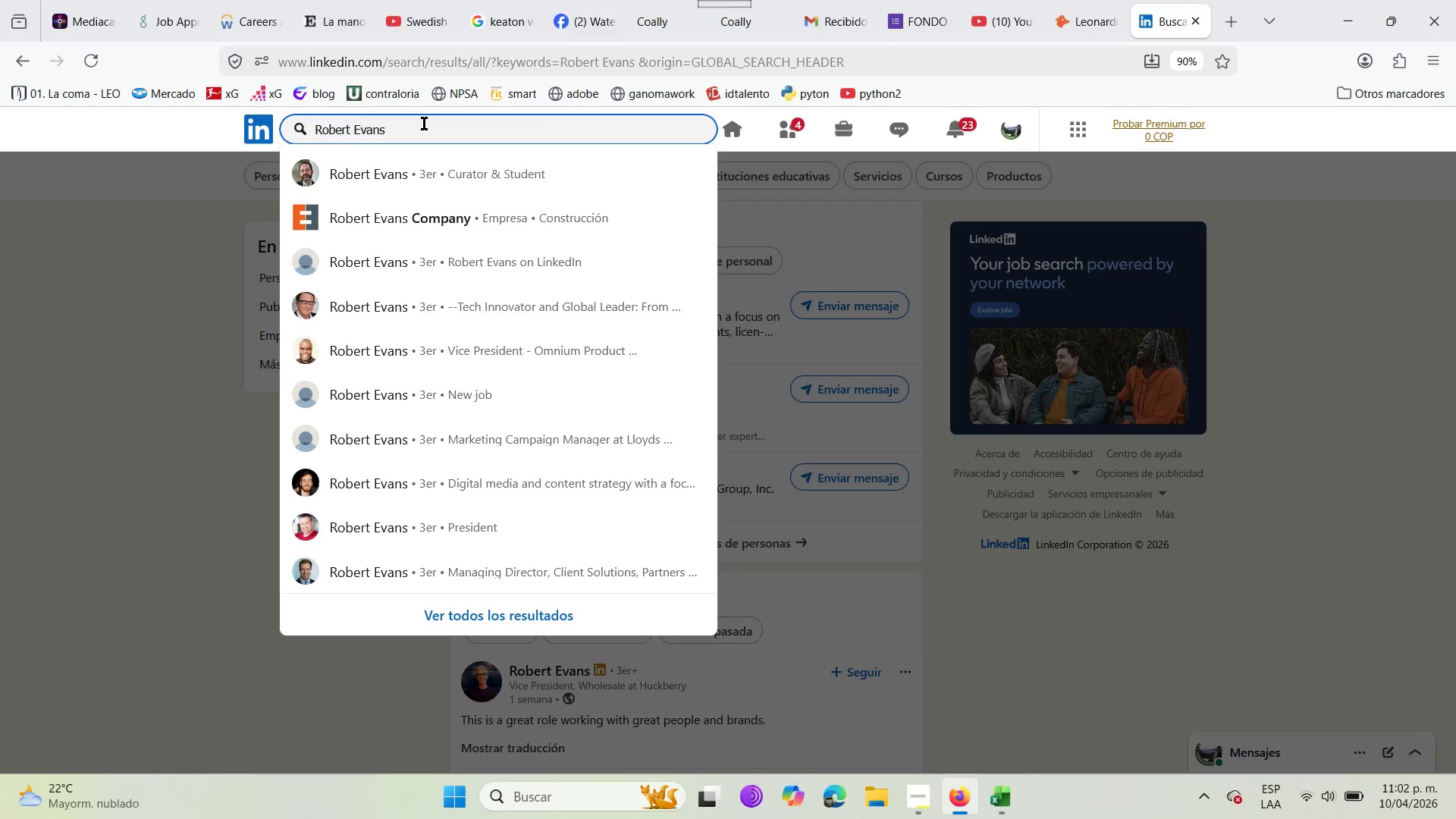 
type(austin)
 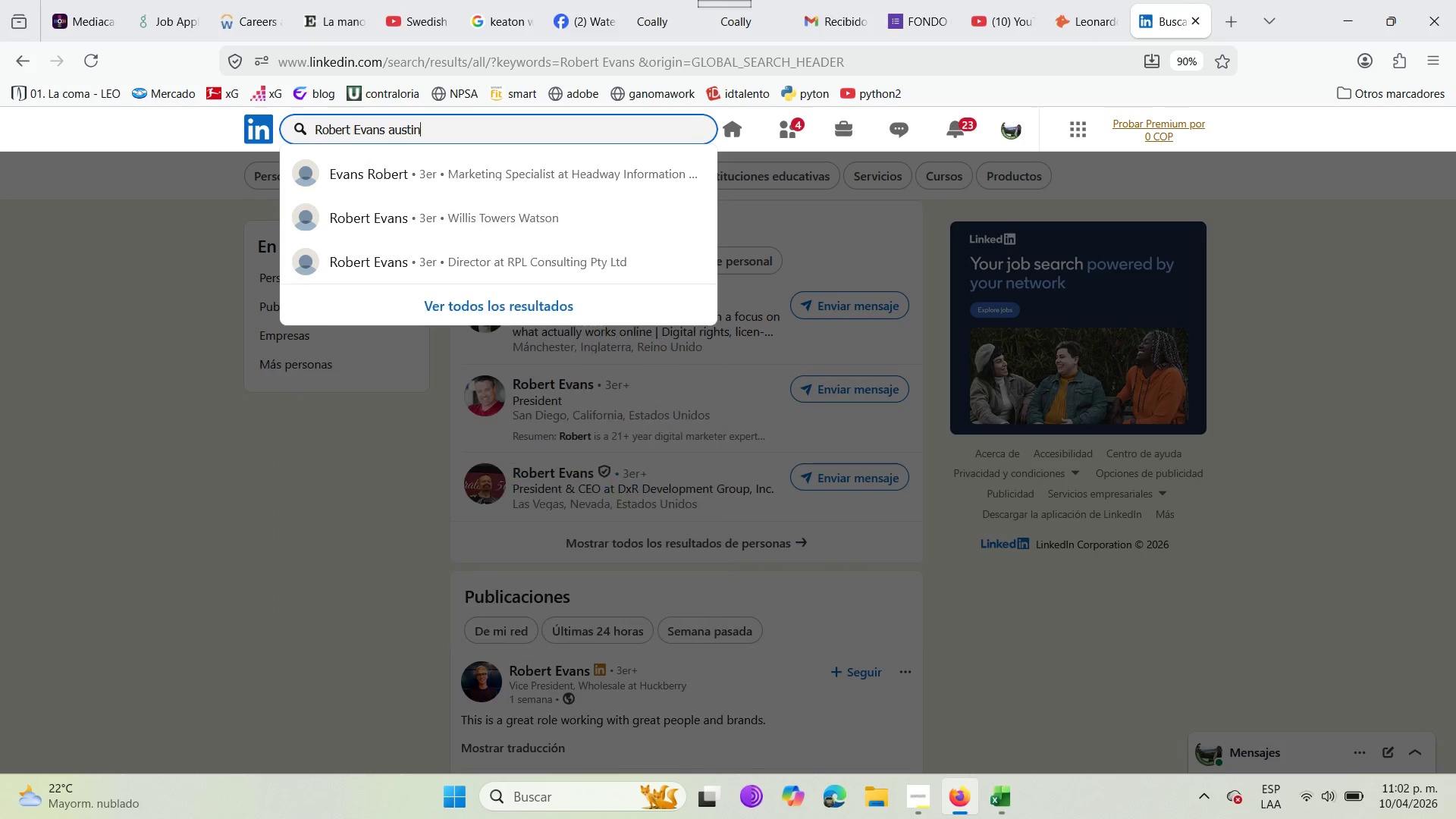 
key(Enter)
 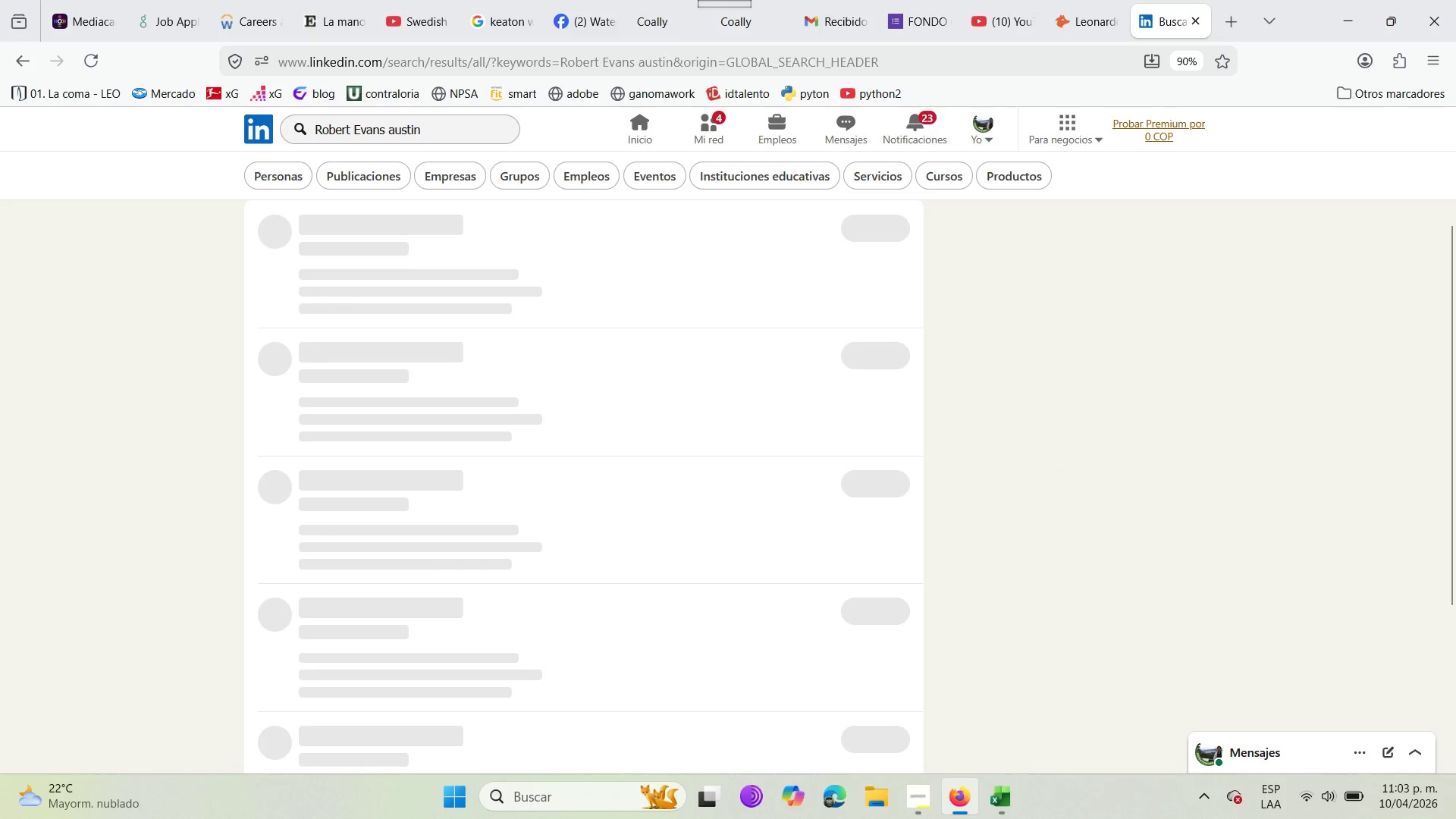 
mouse_move([550, 342])
 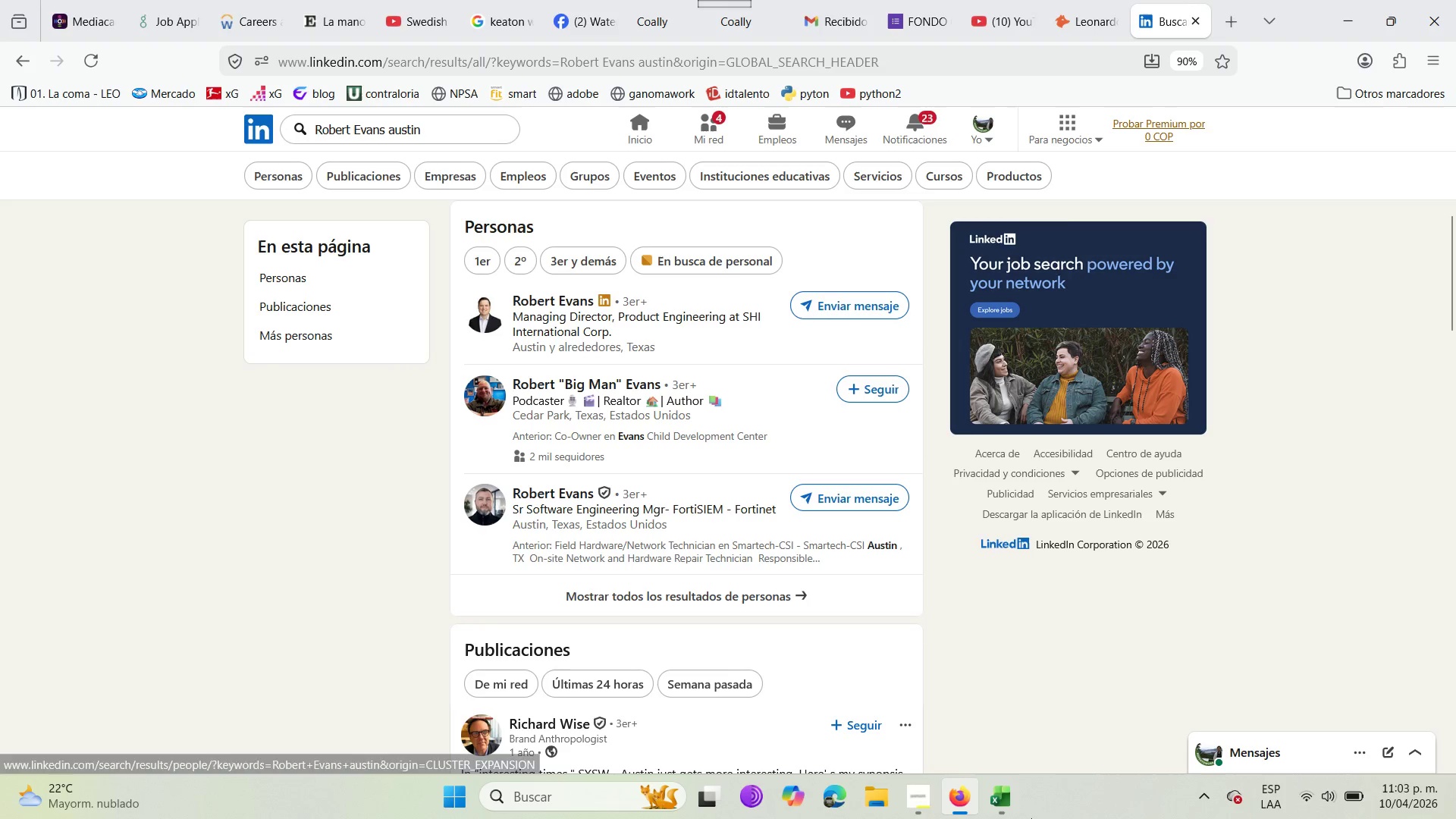 
left_click([1002, 799])
 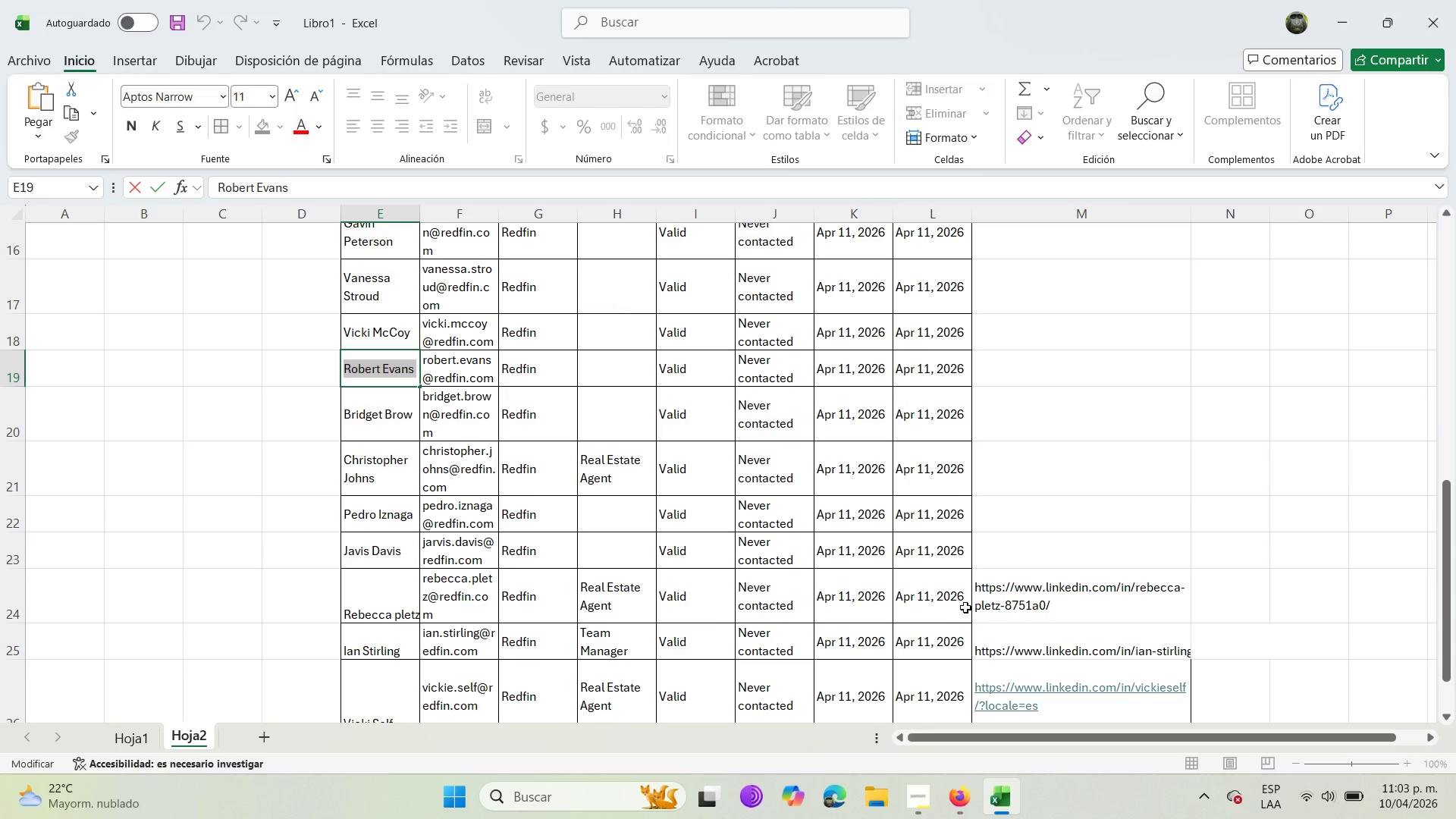 
scroll: coordinate [971, 602], scroll_direction: up, amount: 14.0
 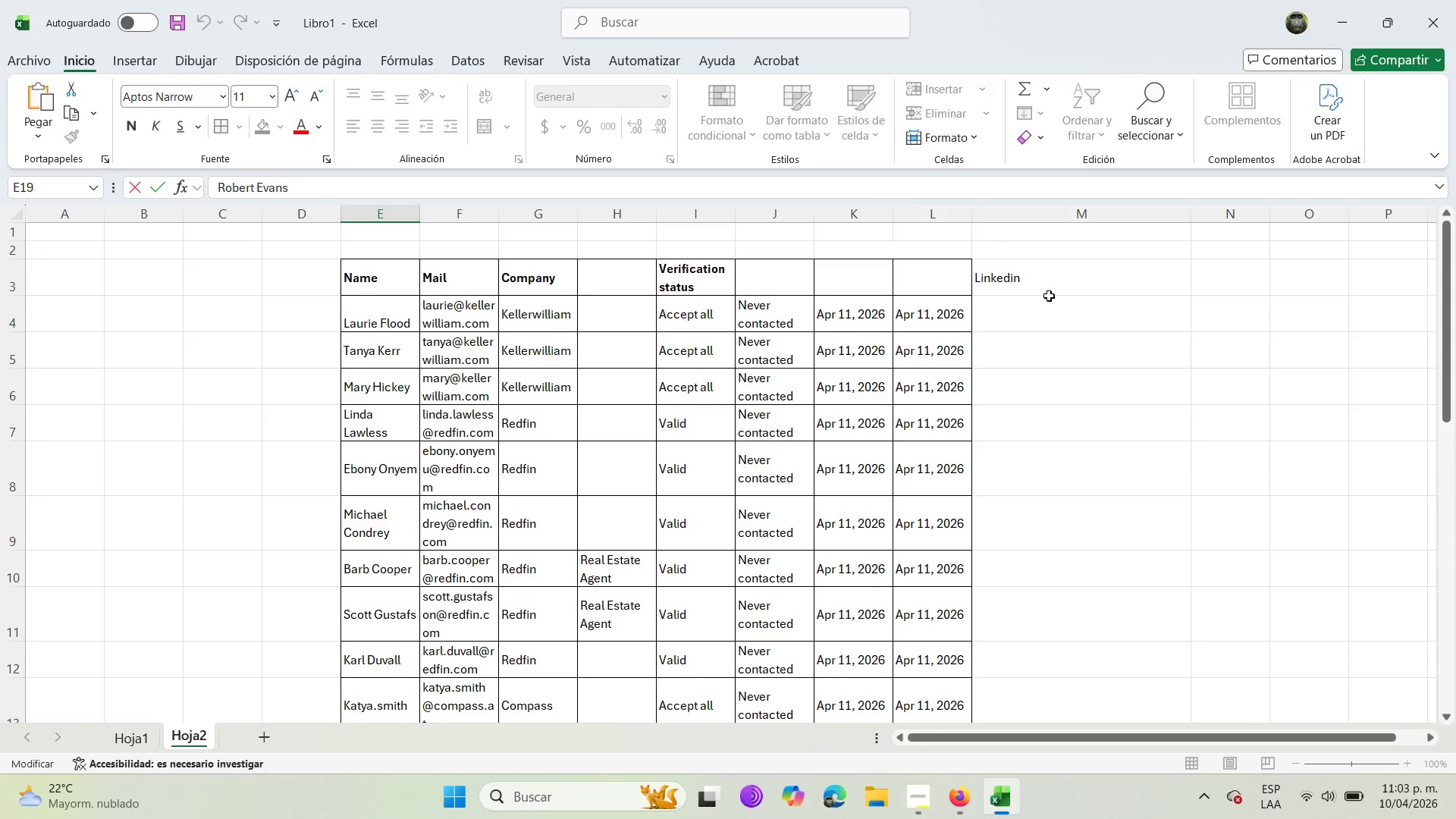 
left_click([1046, 280])
 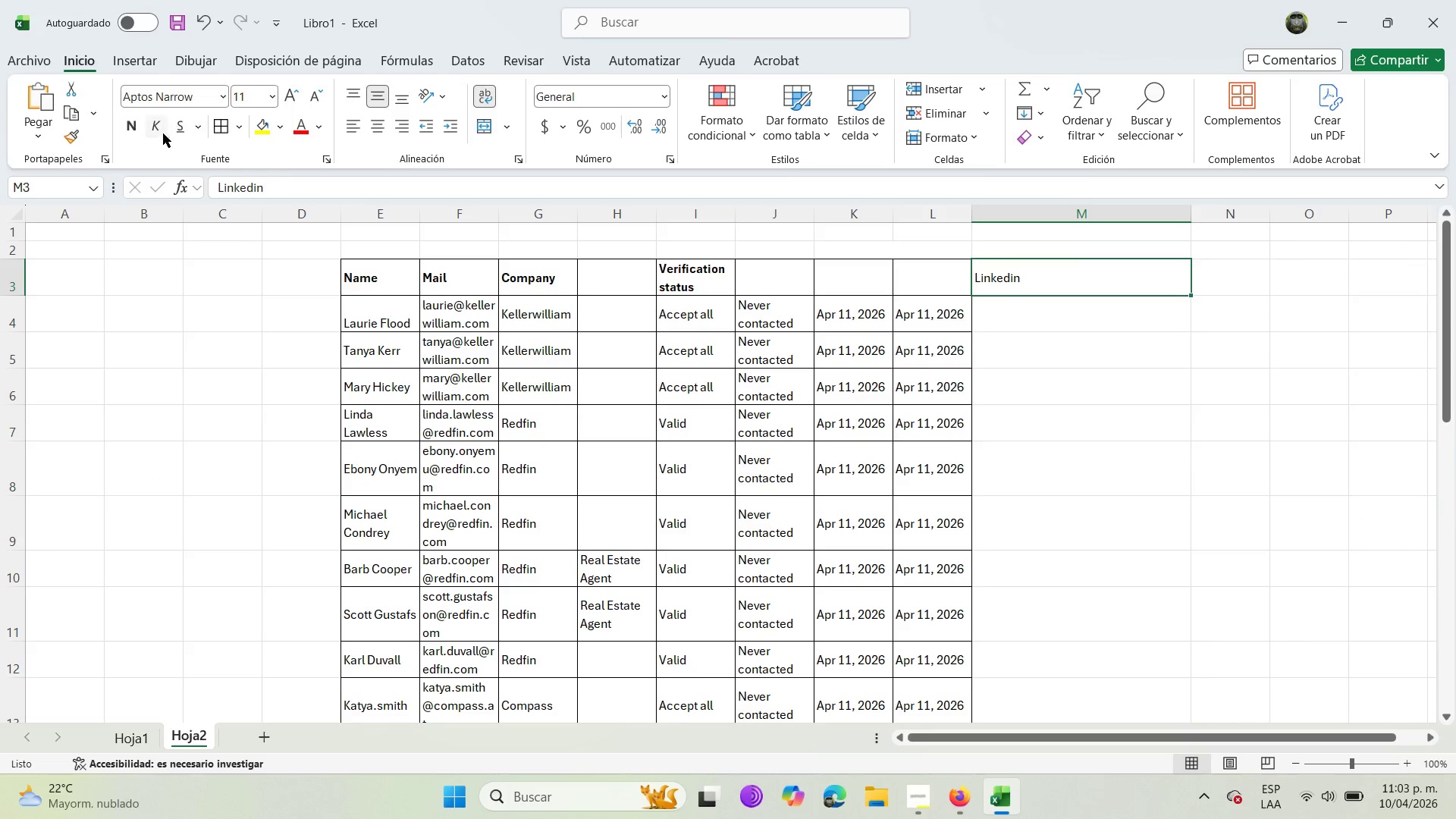 
left_click([139, 126])
 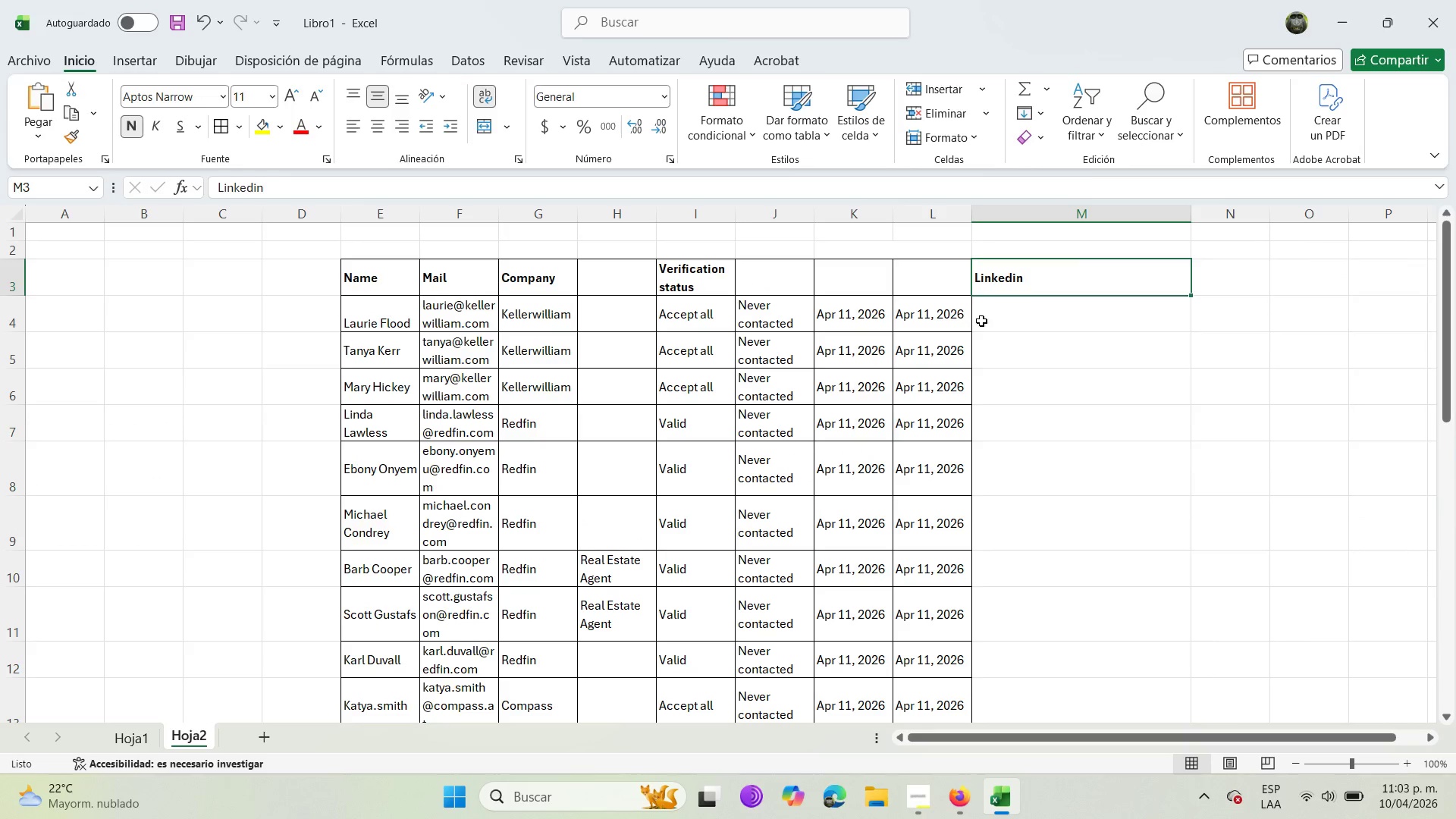 
left_click_drag(start_coordinate=[992, 322], to_coordinate=[1075, 624])
 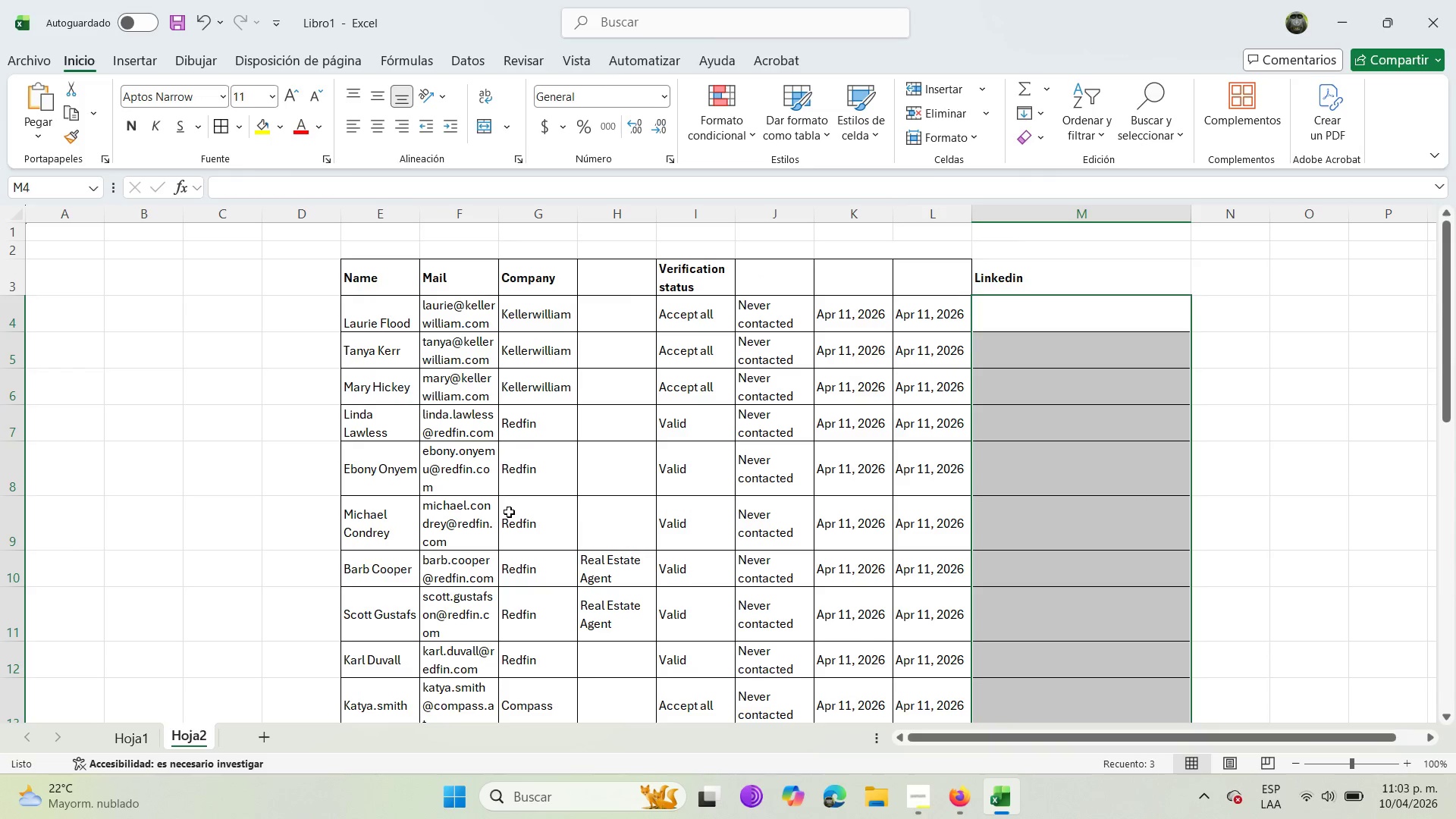 
left_click([509, 513])
 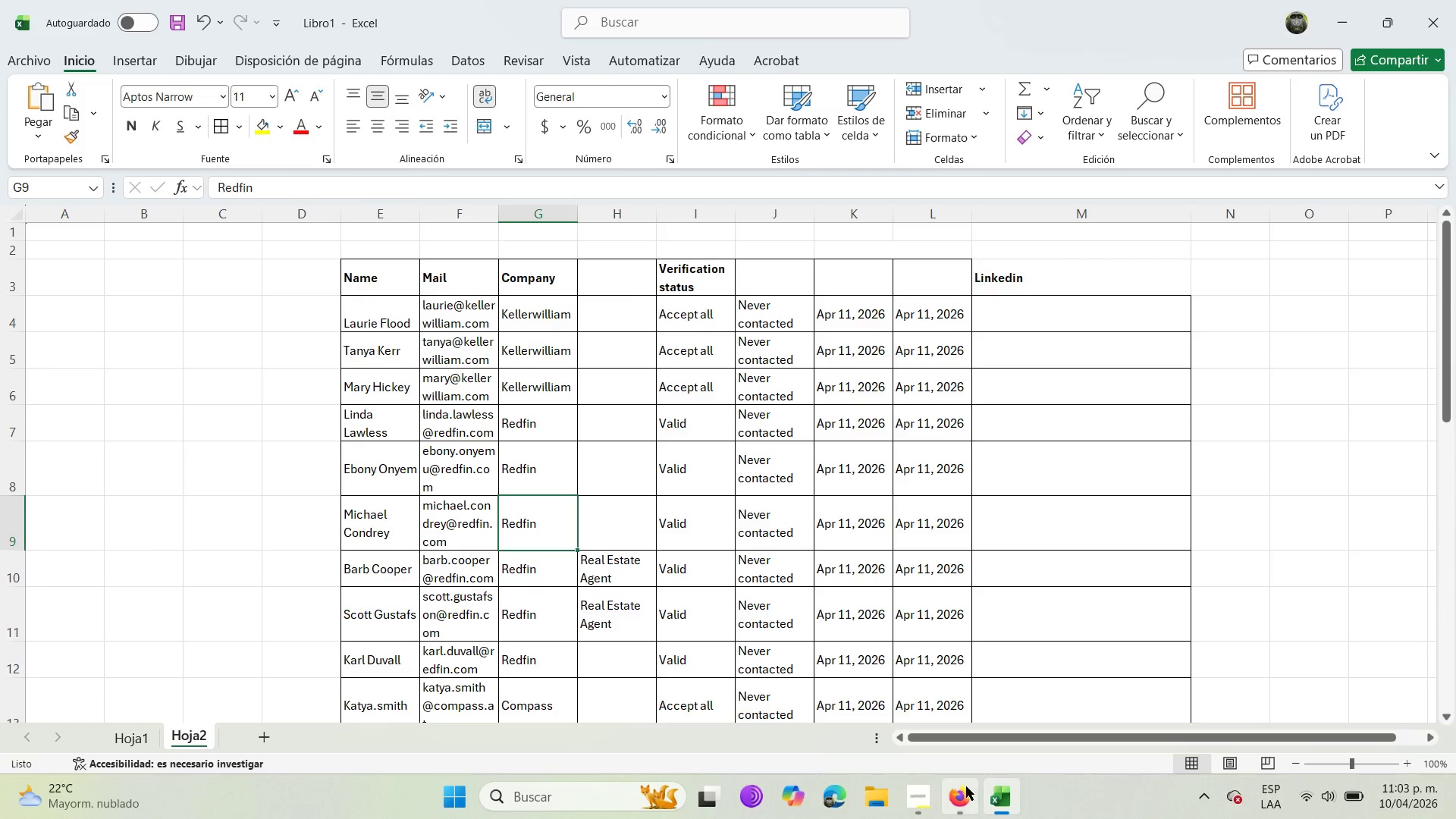 
left_click([965, 788])
 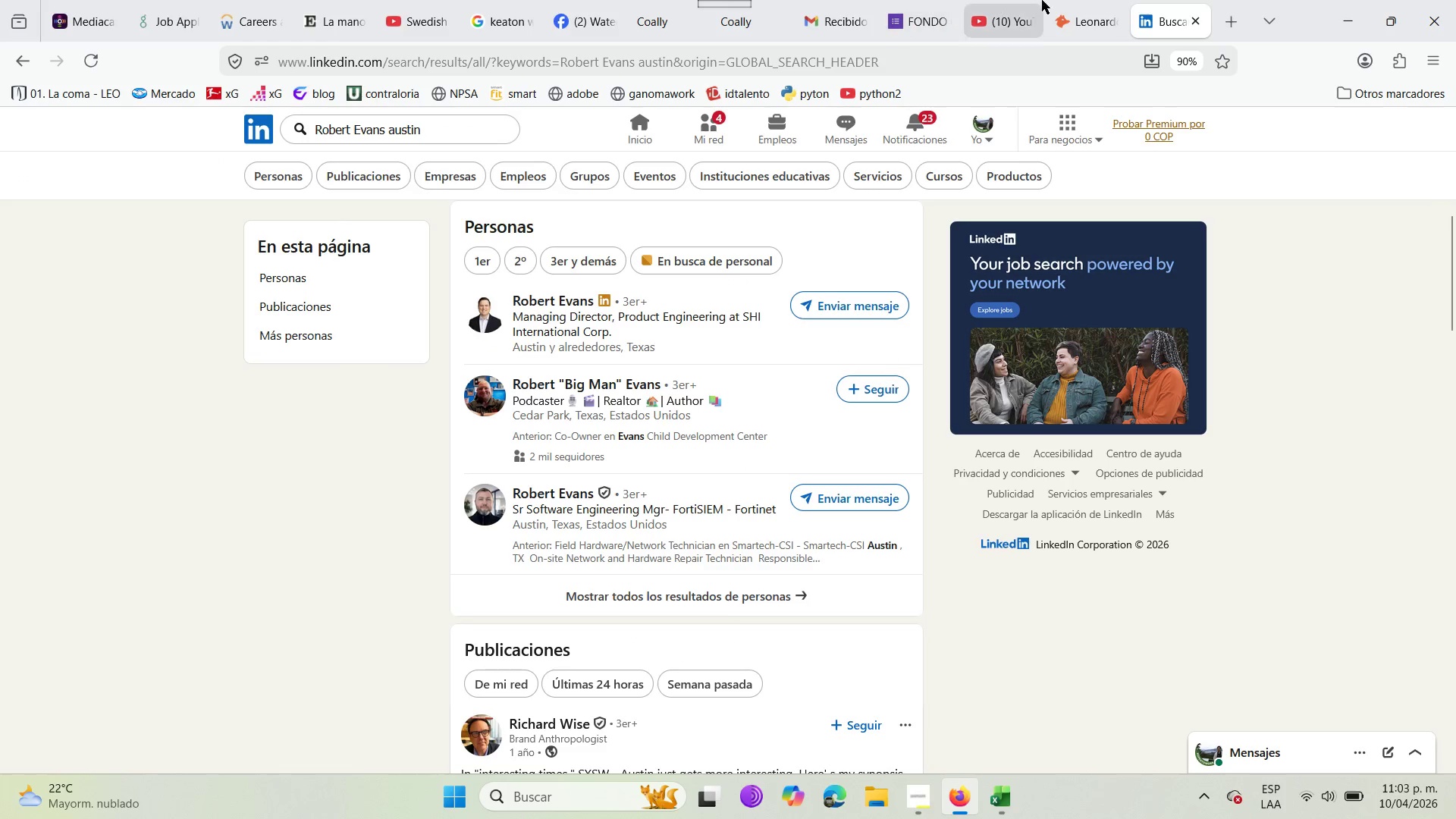 
left_click([1075, 0])
 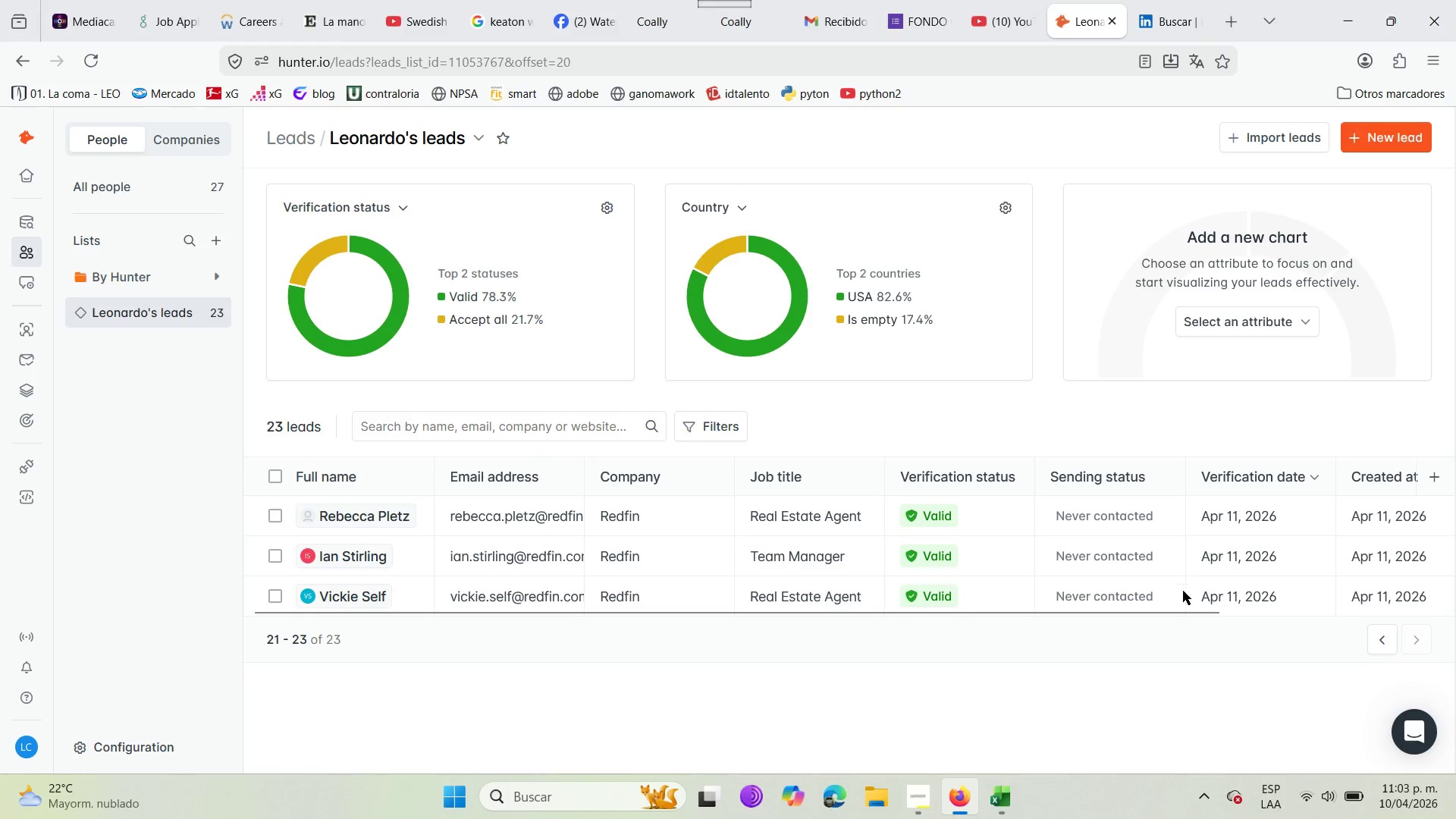 
left_click_drag(start_coordinate=[1148, 606], to_coordinate=[768, 631])
 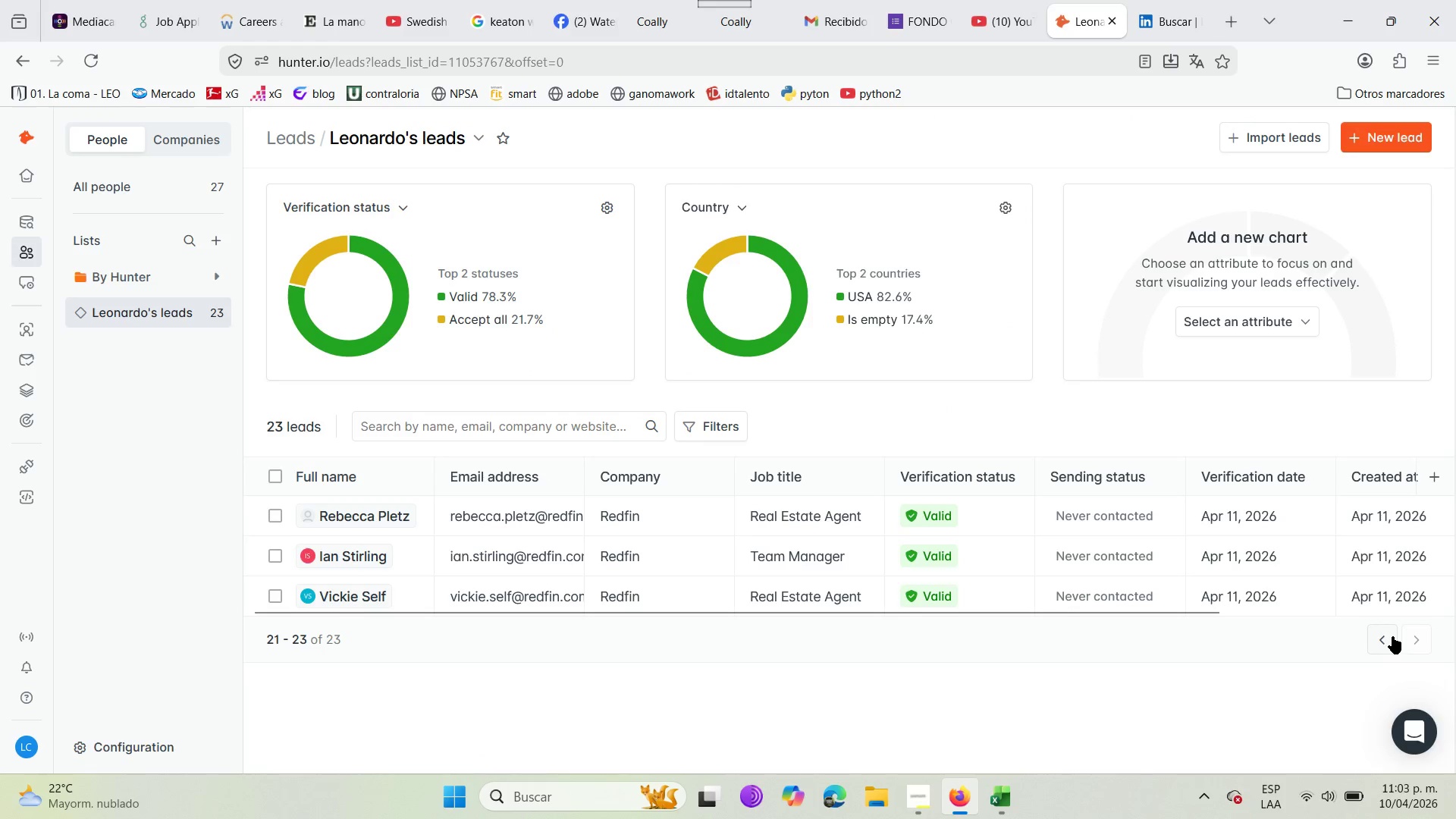 
wait(8.88)
 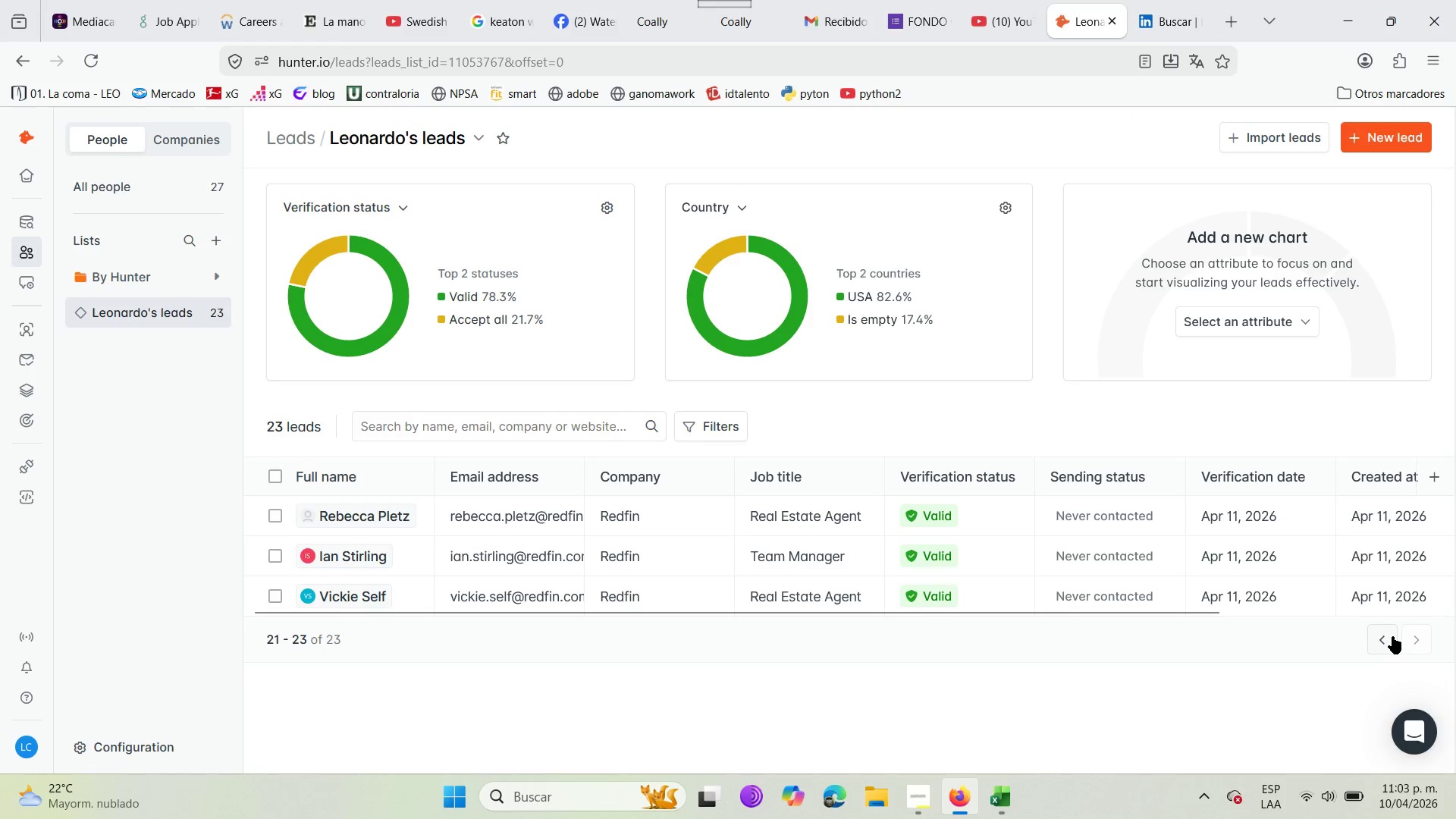 
scroll: coordinate [1413, 622], scroll_direction: down, amount: 19.0
 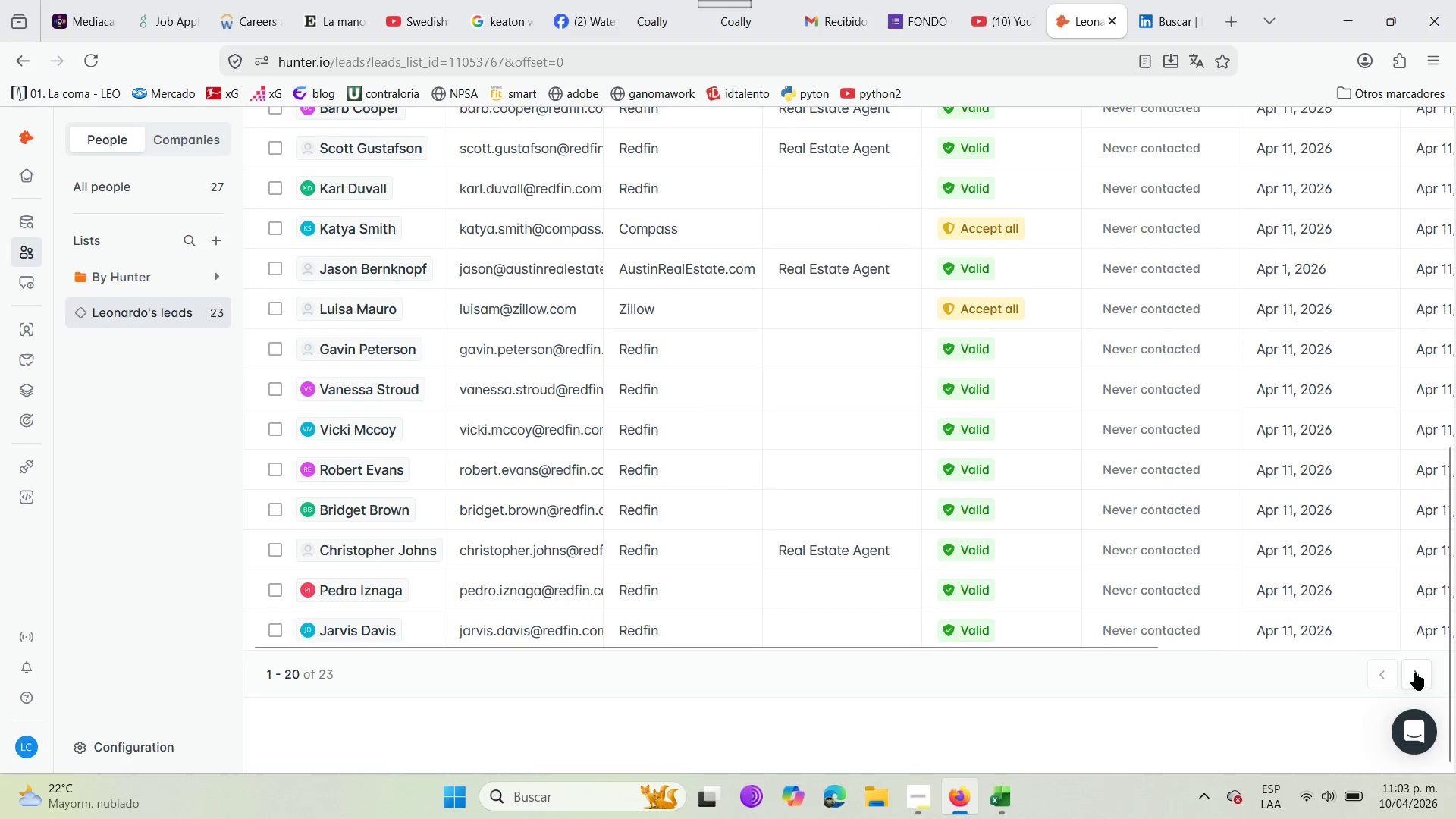 
left_click([1416, 672])
 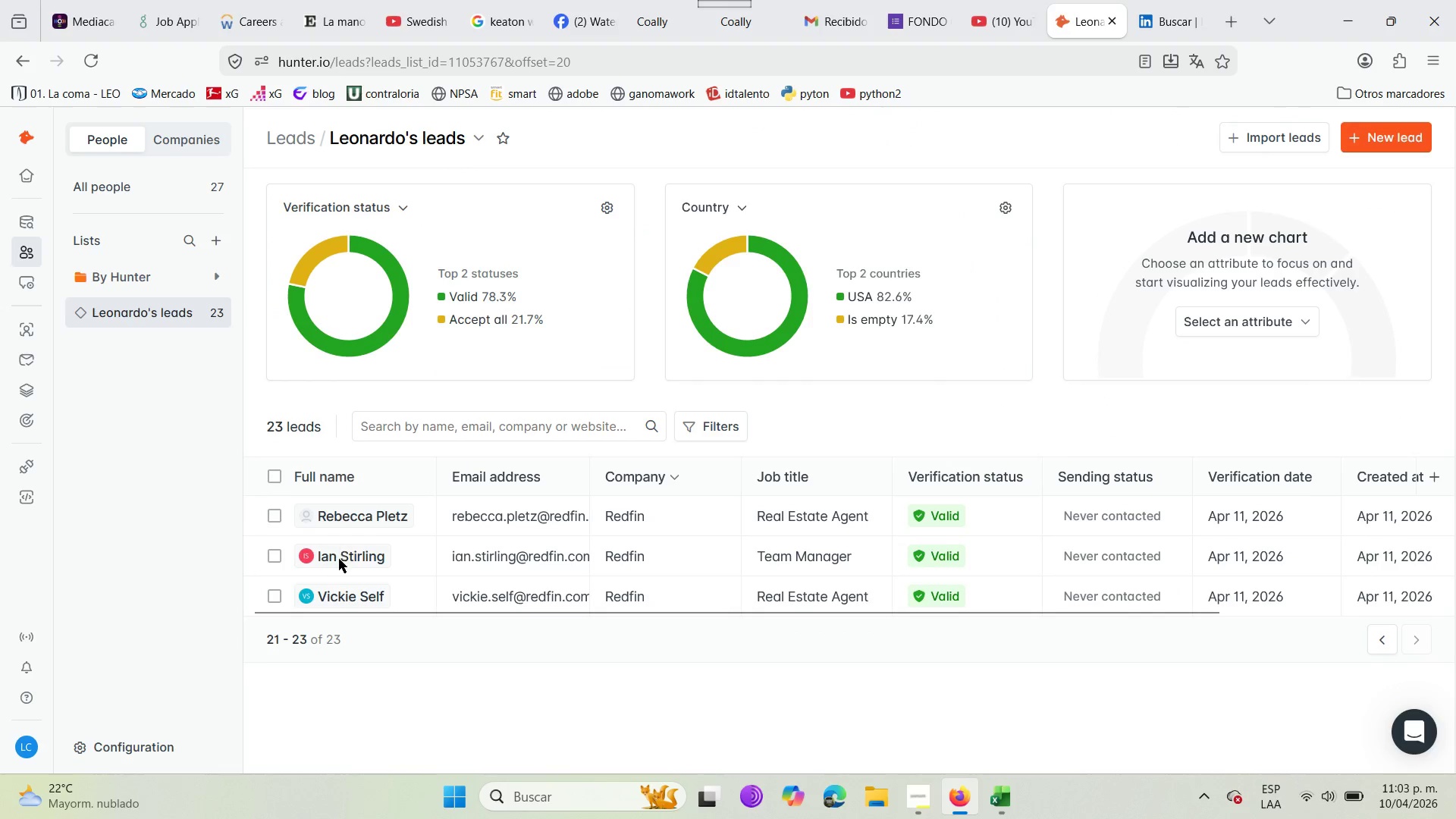 
left_click([353, 593])
 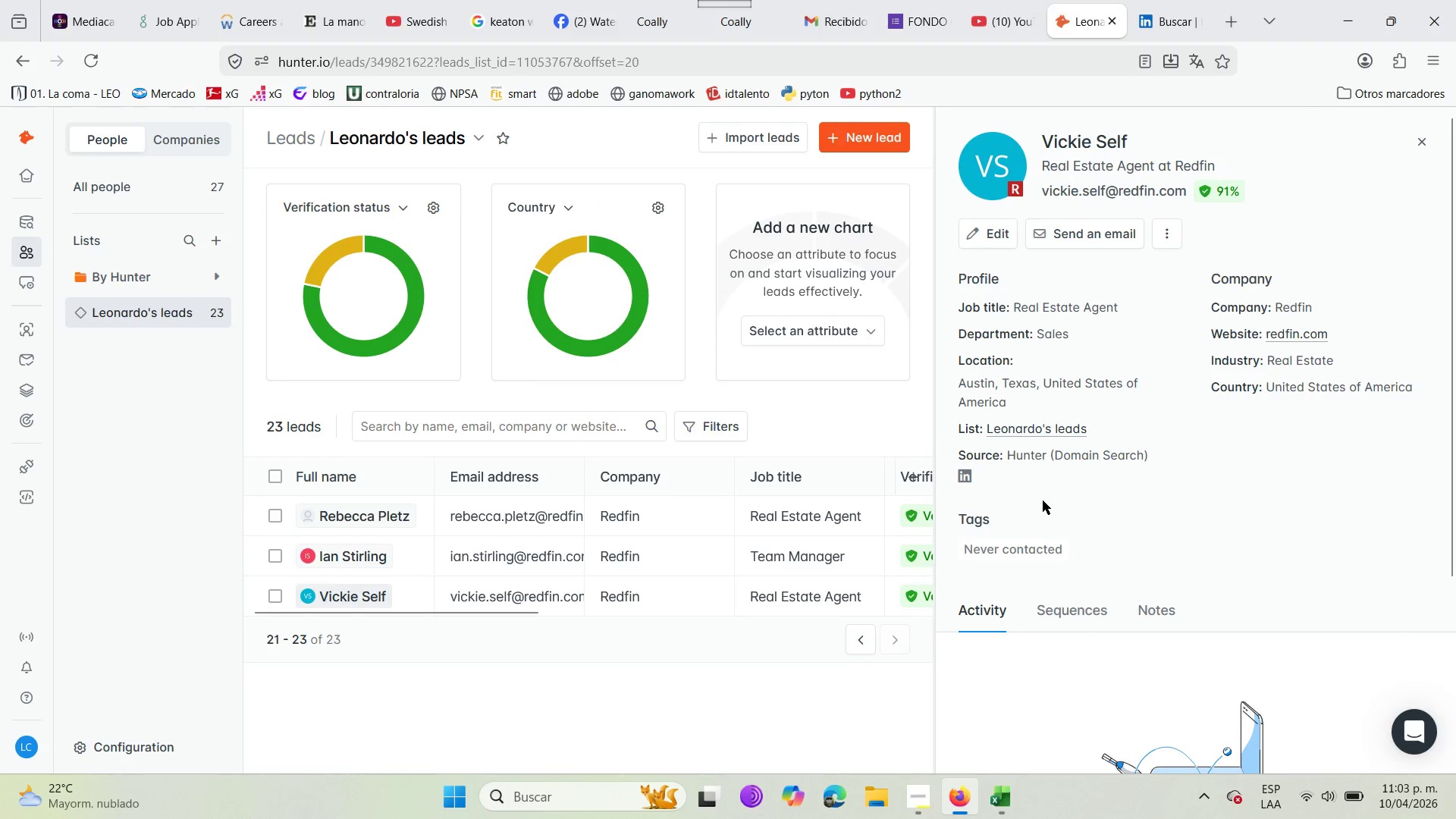 
wait(5.14)
 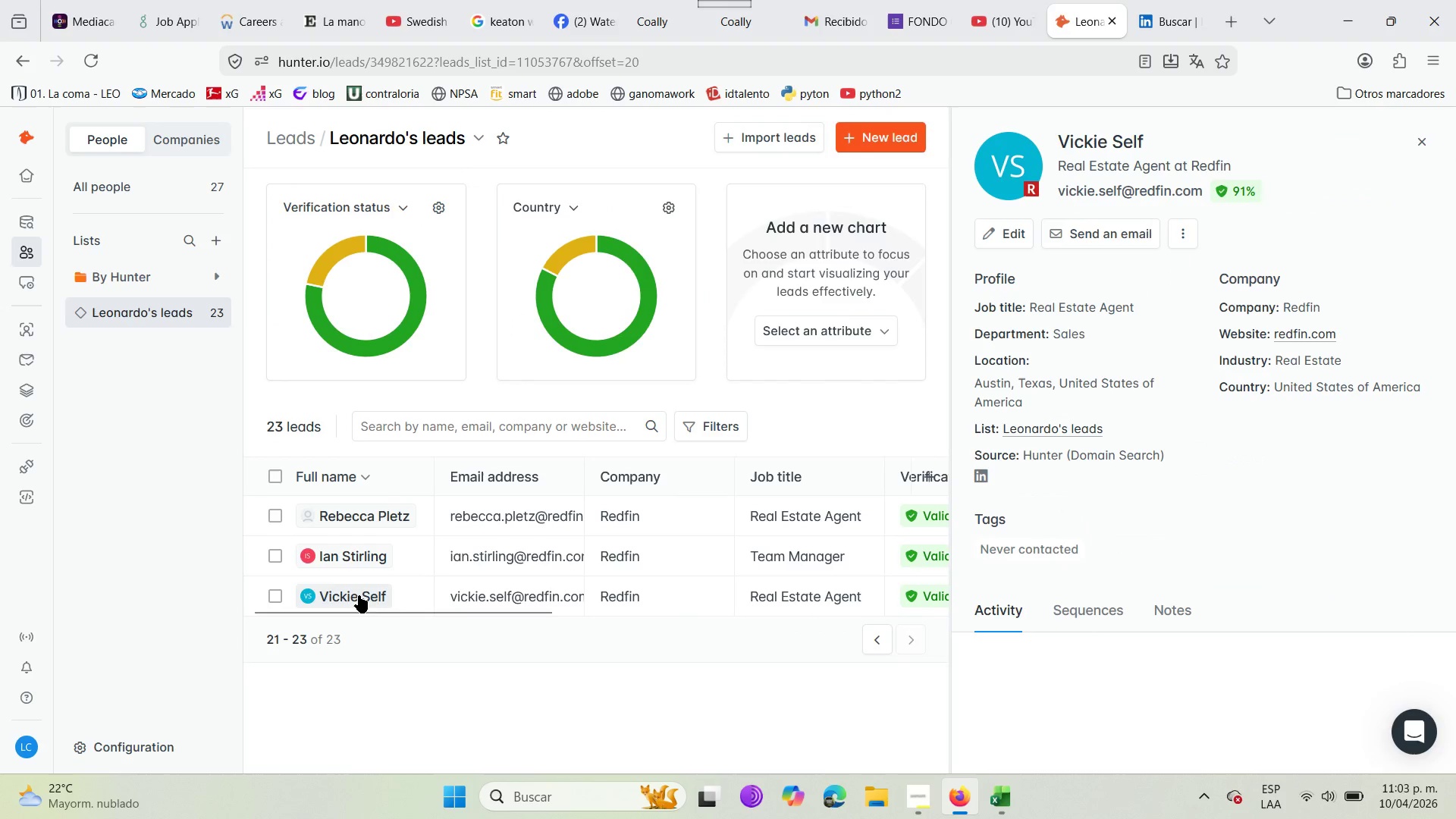 
left_click([968, 474])
 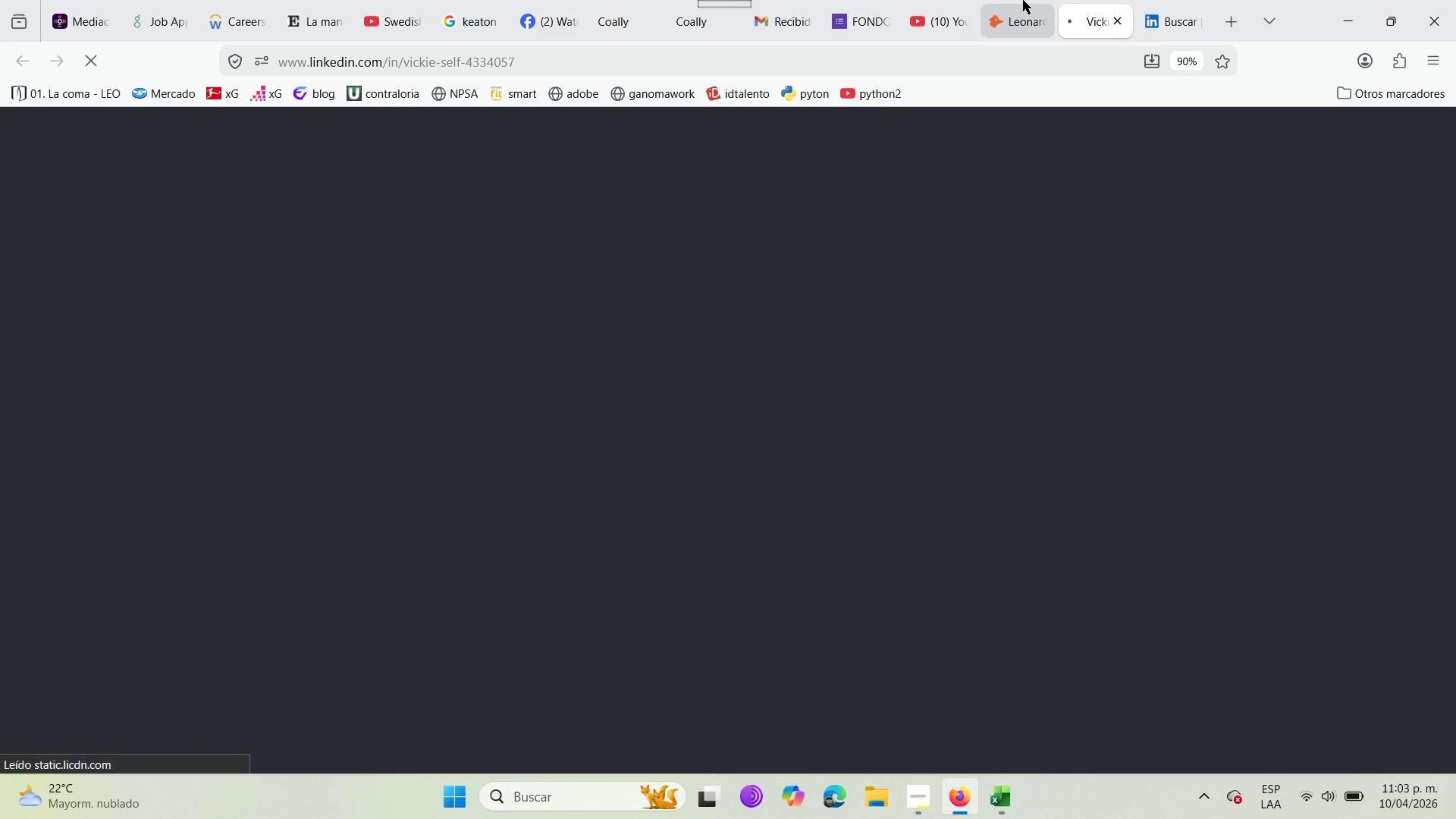 
left_click([1021, 0])
 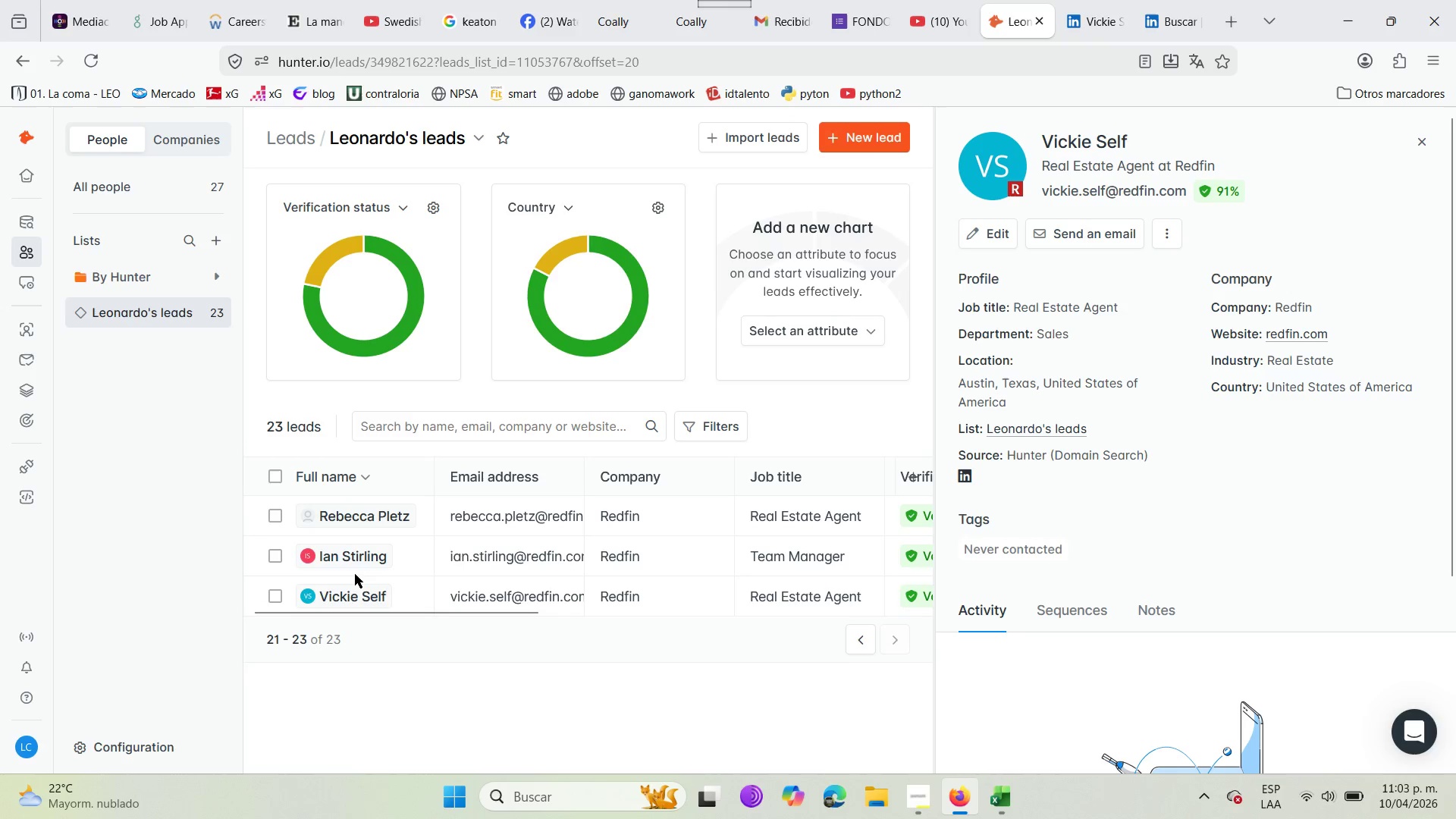 
left_click([370, 526])
 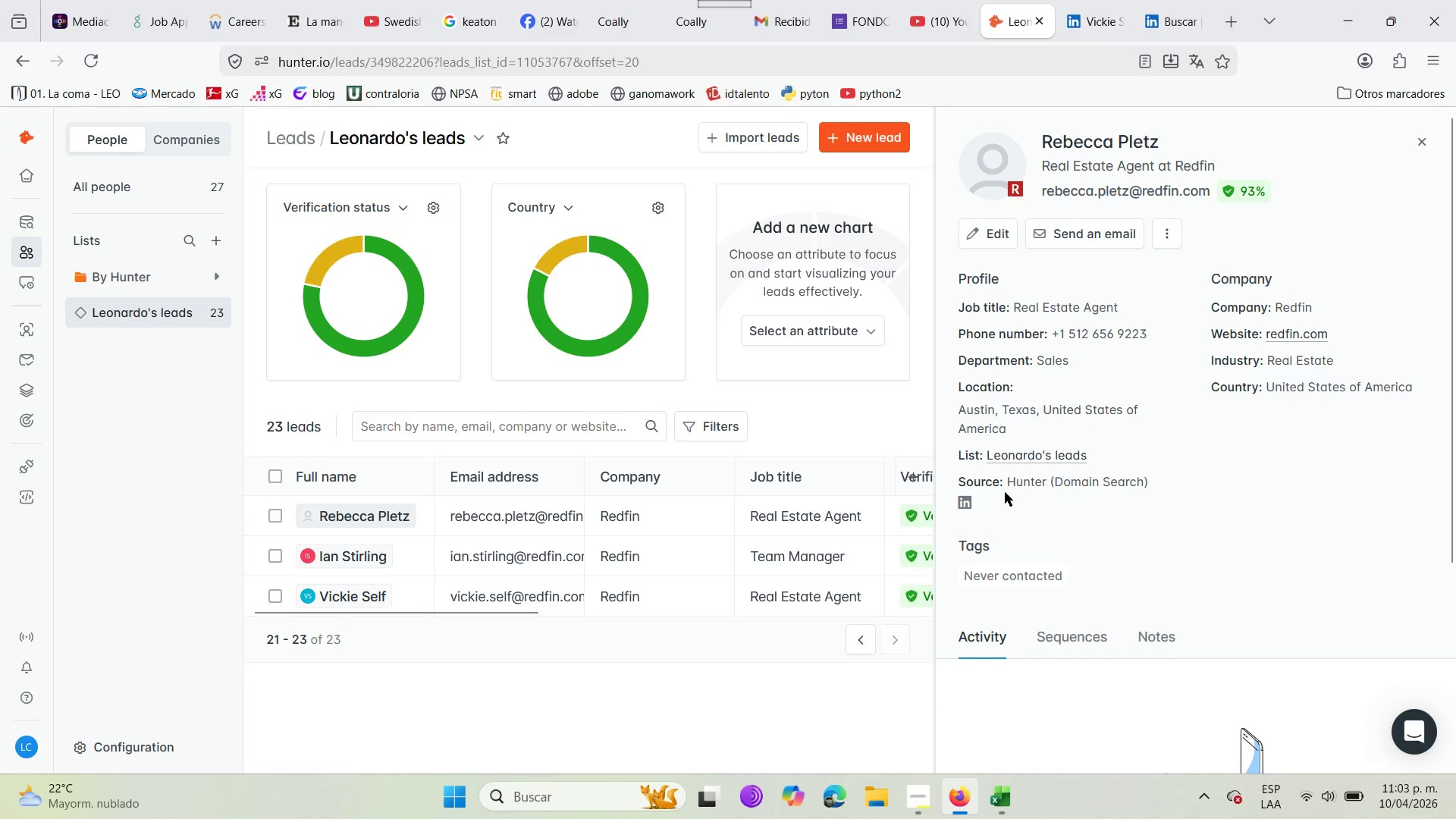 
left_click([969, 498])
 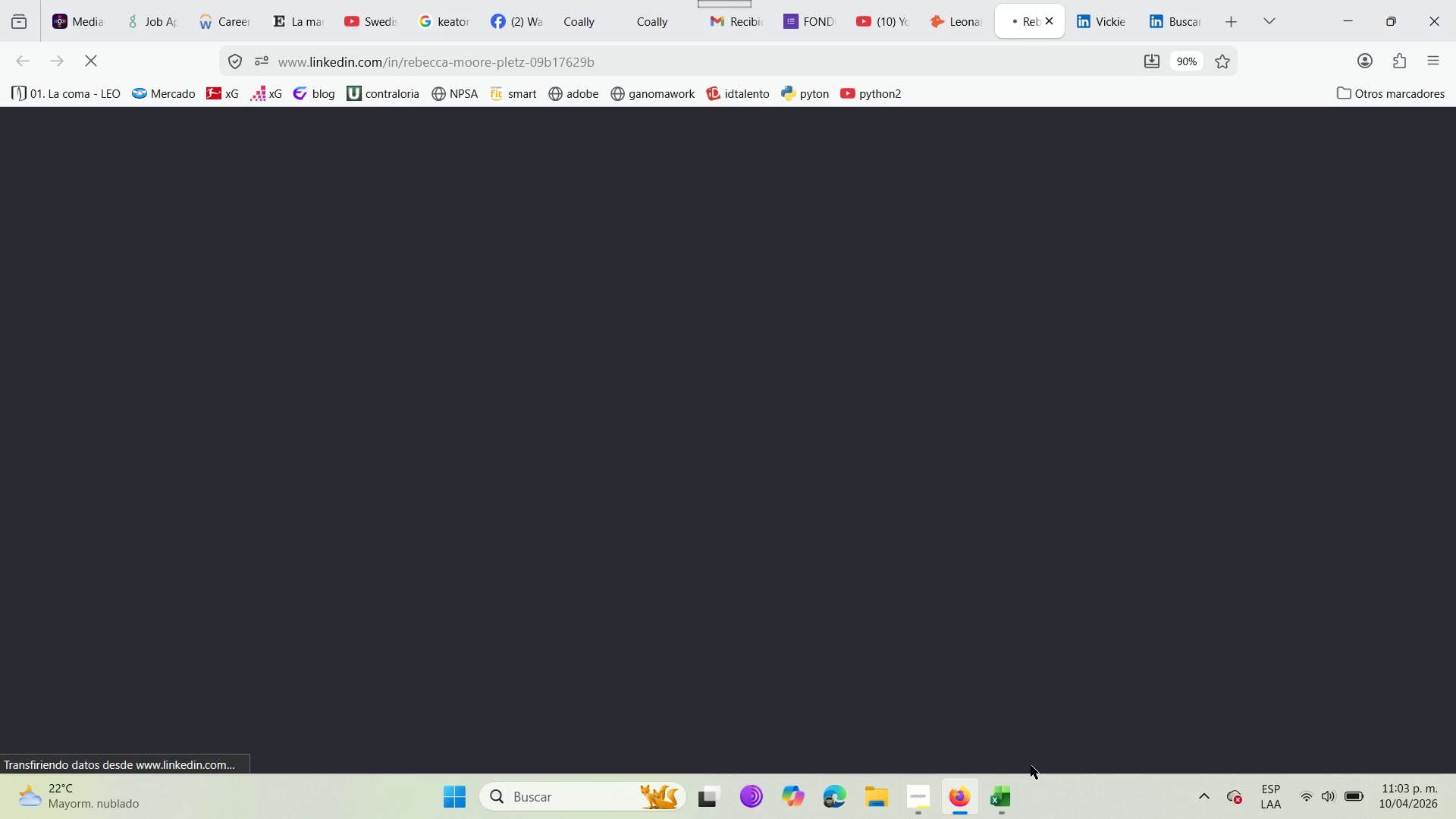 
left_click([1007, 808])
 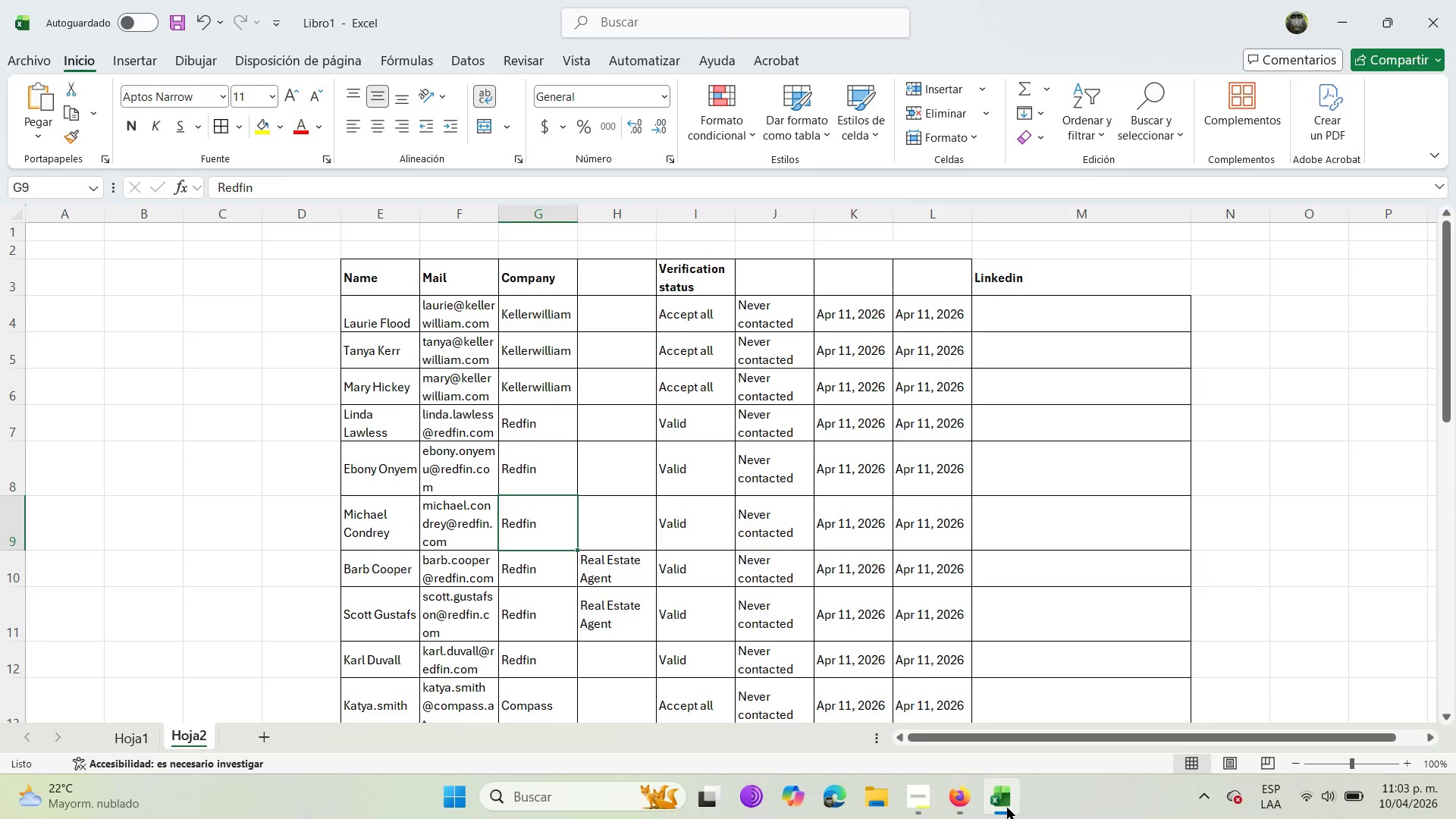 
scroll: coordinate [992, 624], scroll_direction: down, amount: 14.0
 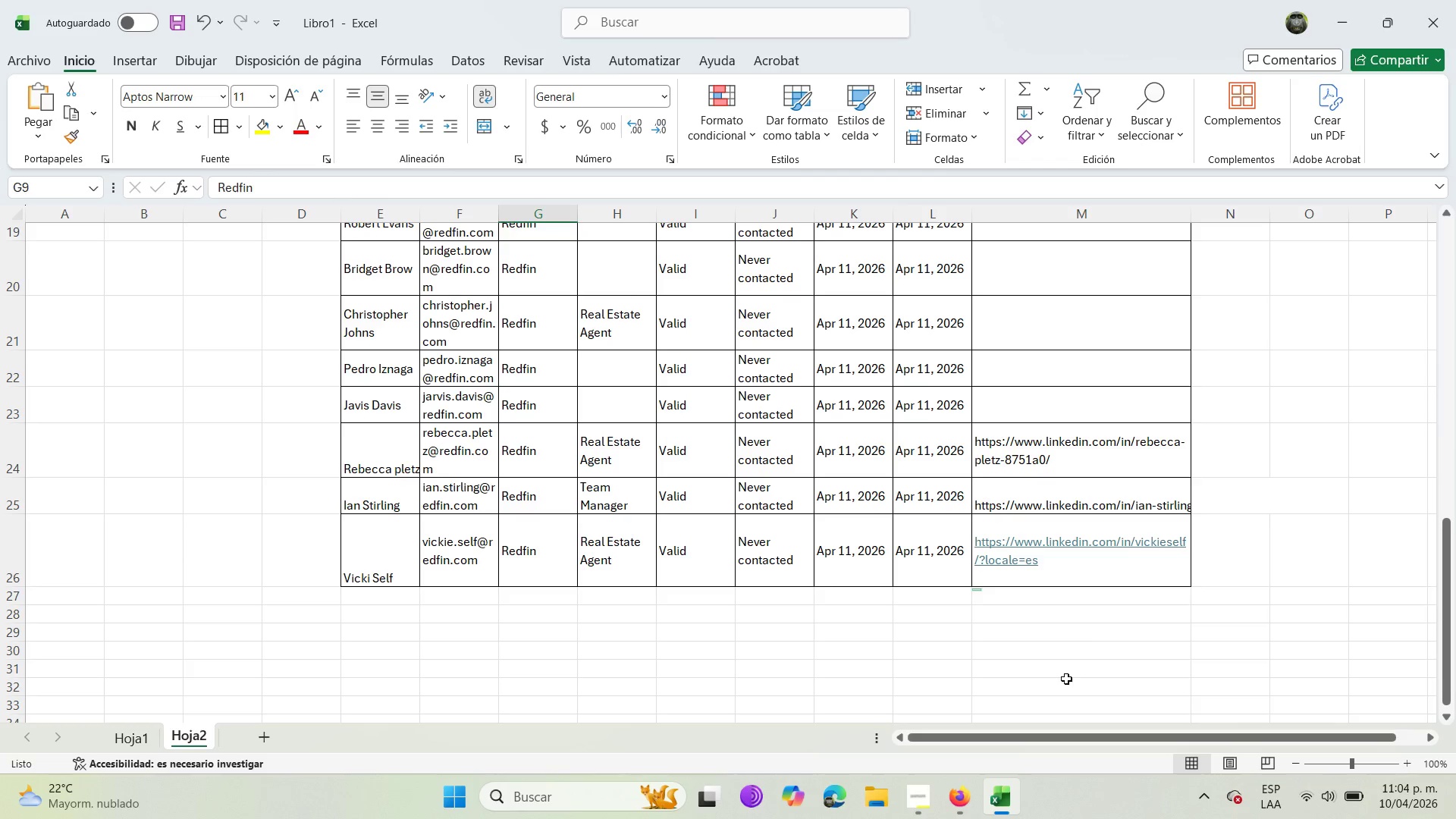 
left_click([956, 797])
 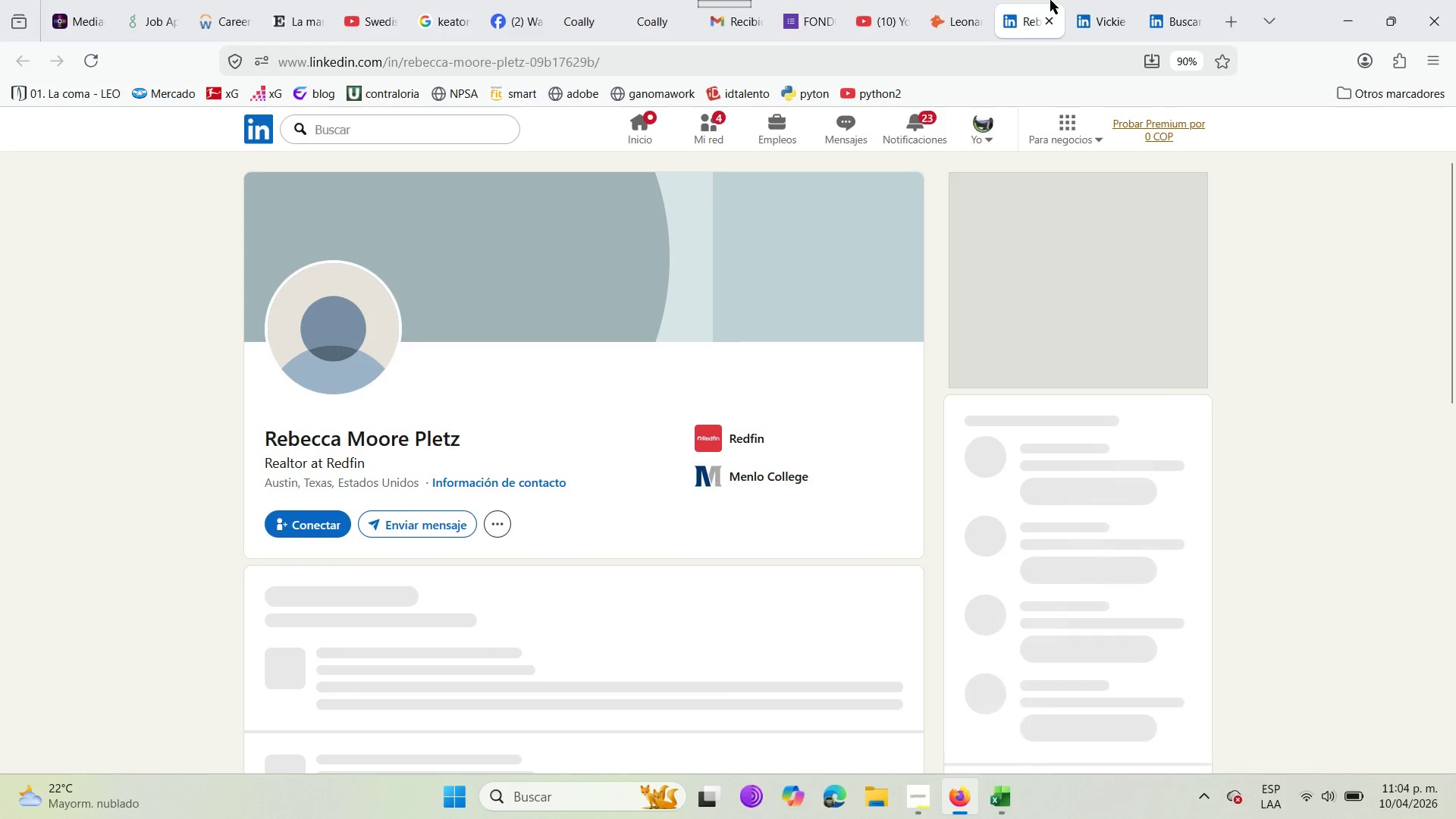 
left_click([1122, 0])
 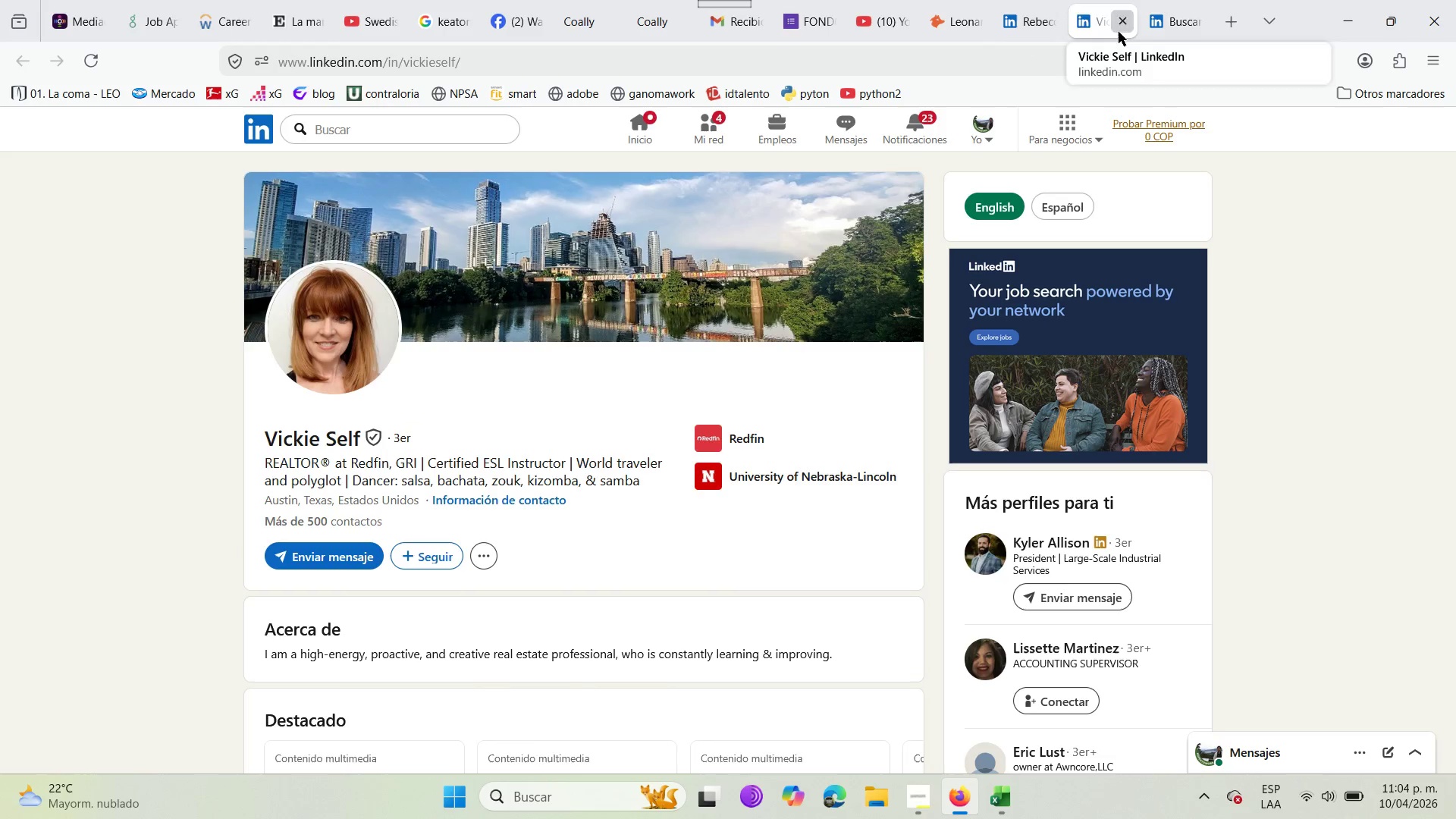 
left_click([1043, 0])
 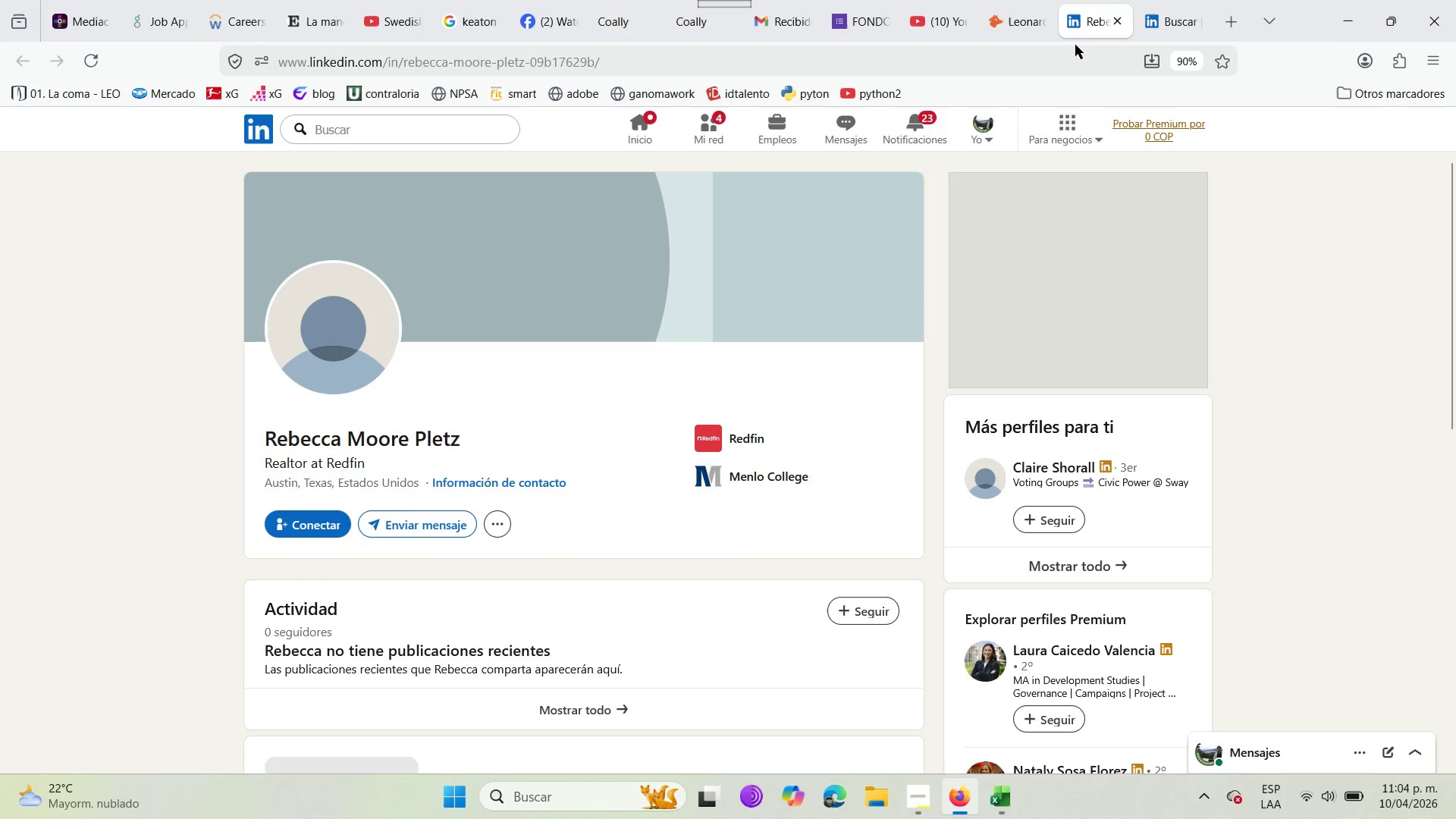 
left_click([1112, 17])
 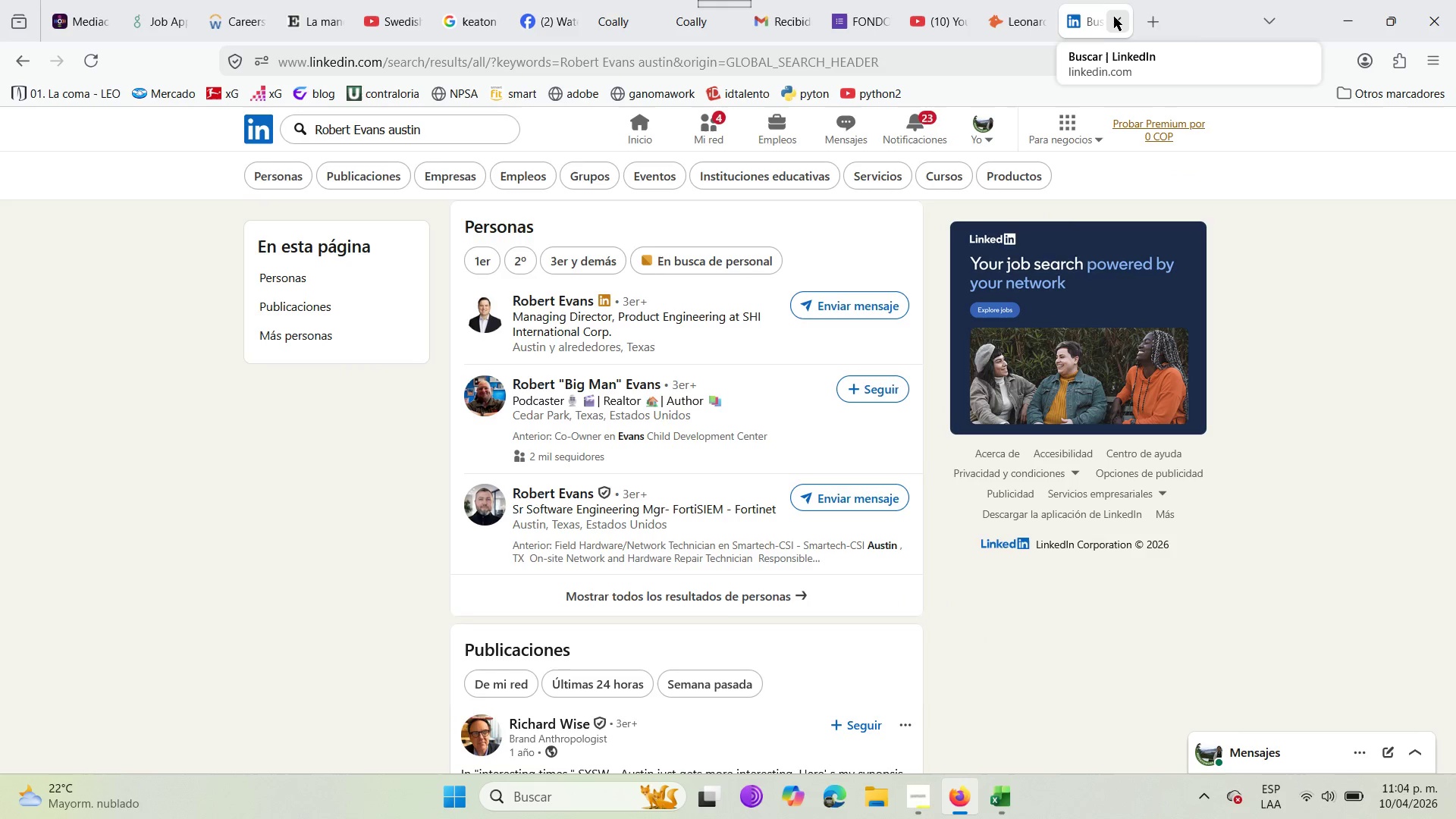 
left_click([1114, 17])
 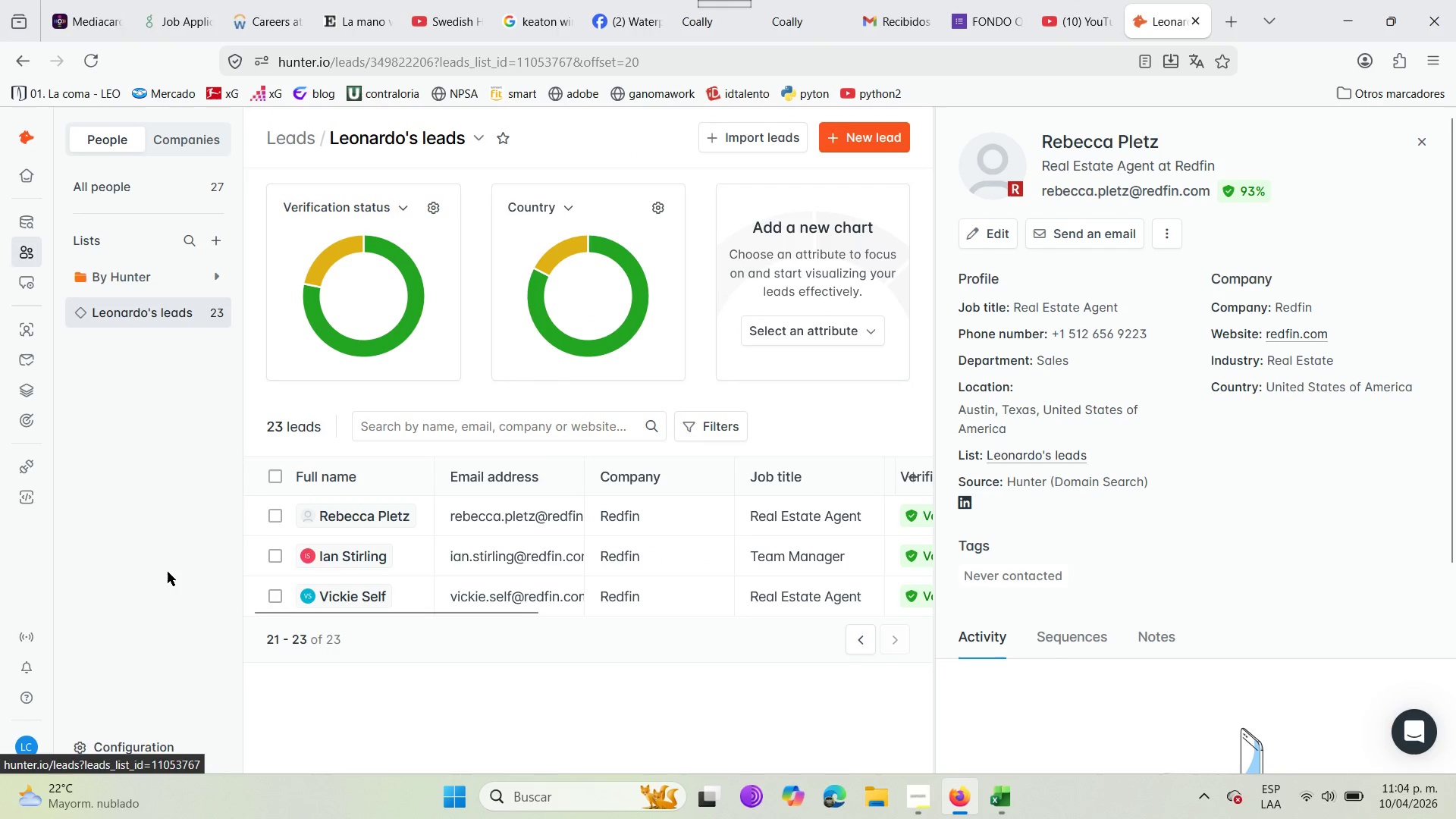 
scroll: coordinate [630, 631], scroll_direction: down, amount: 10.0
 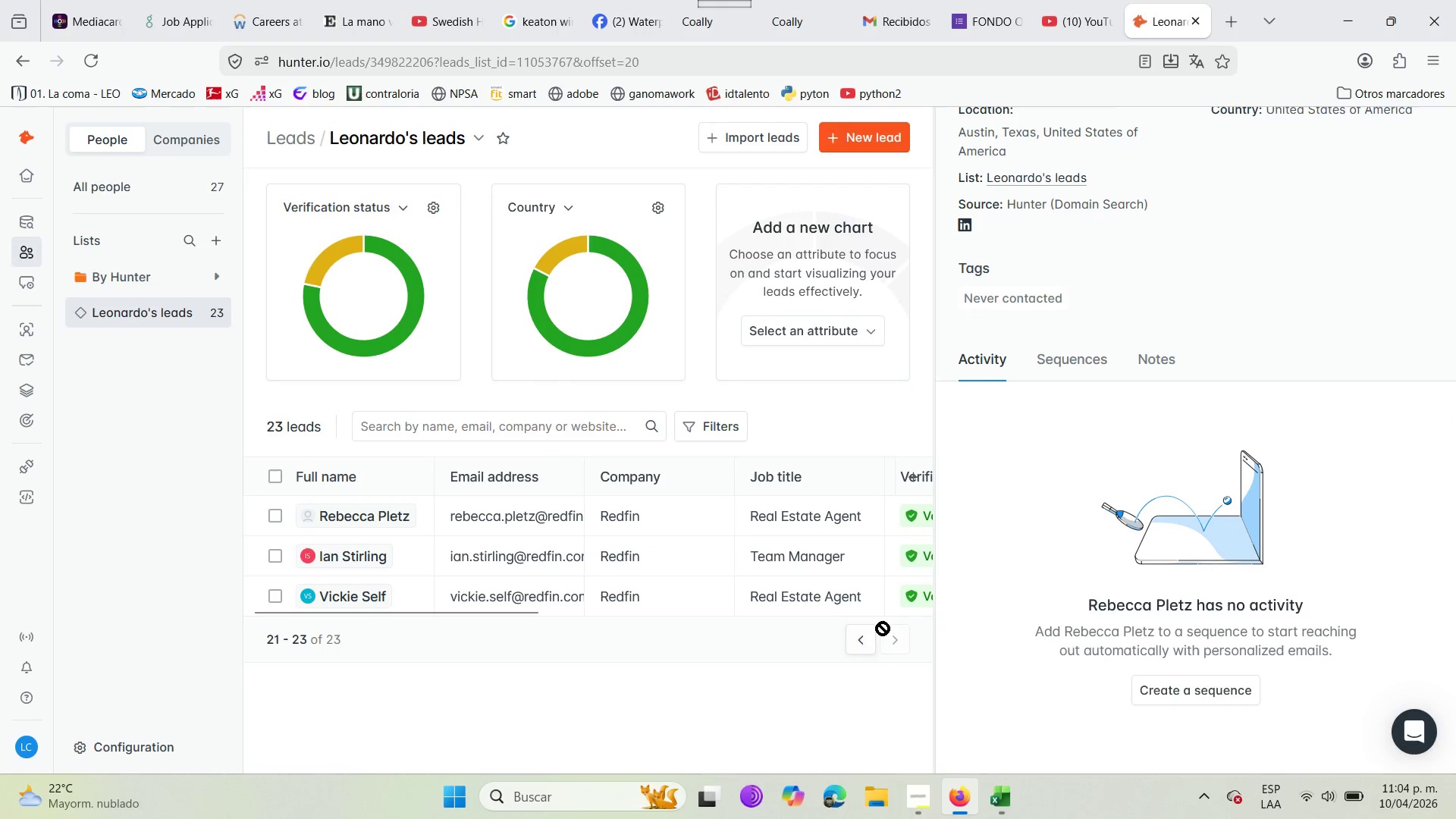 
left_click([868, 637])
 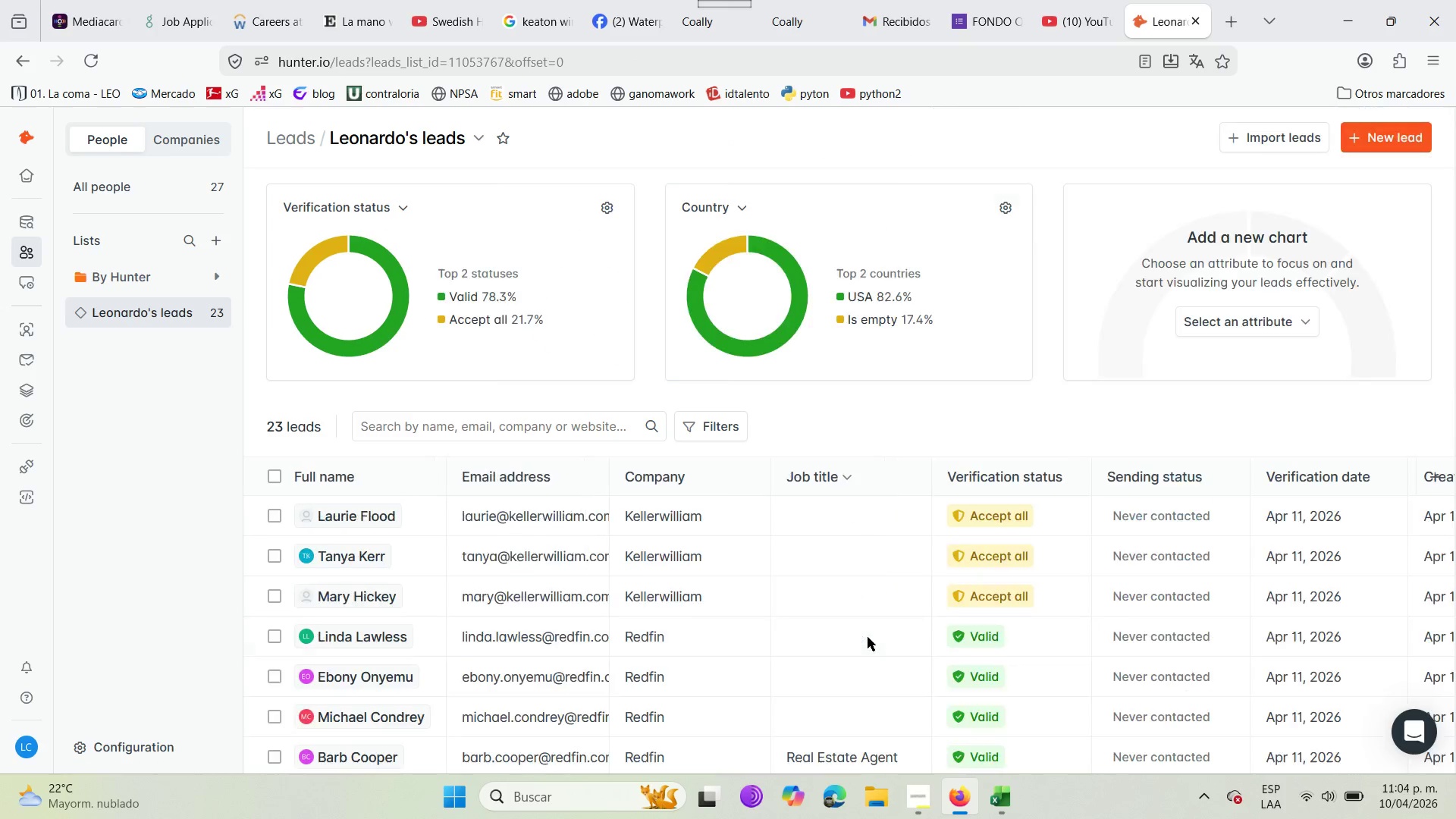 
scroll: coordinate [396, 663], scroll_direction: down, amount: 34.0
 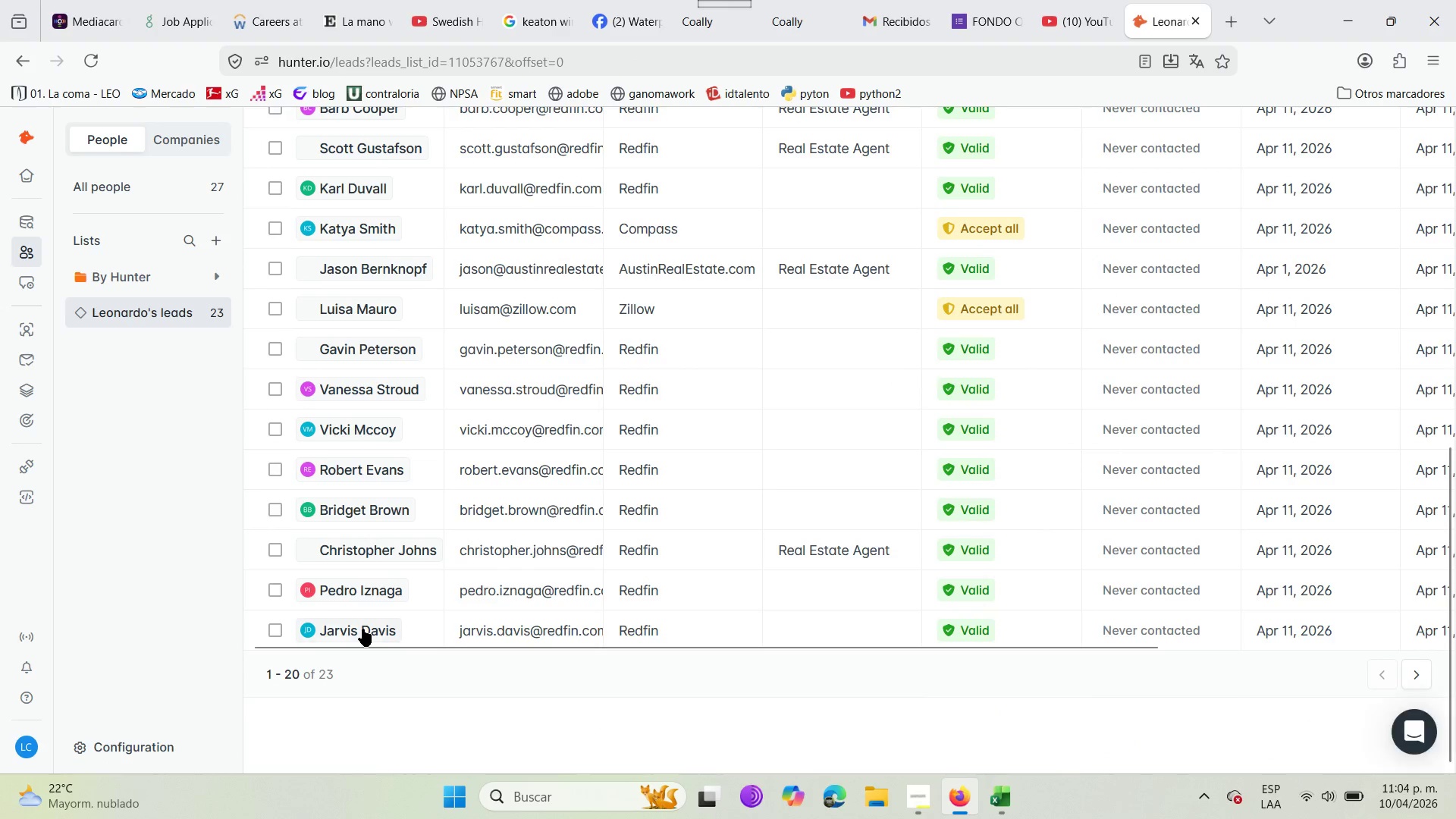 
left_click([362, 629])
 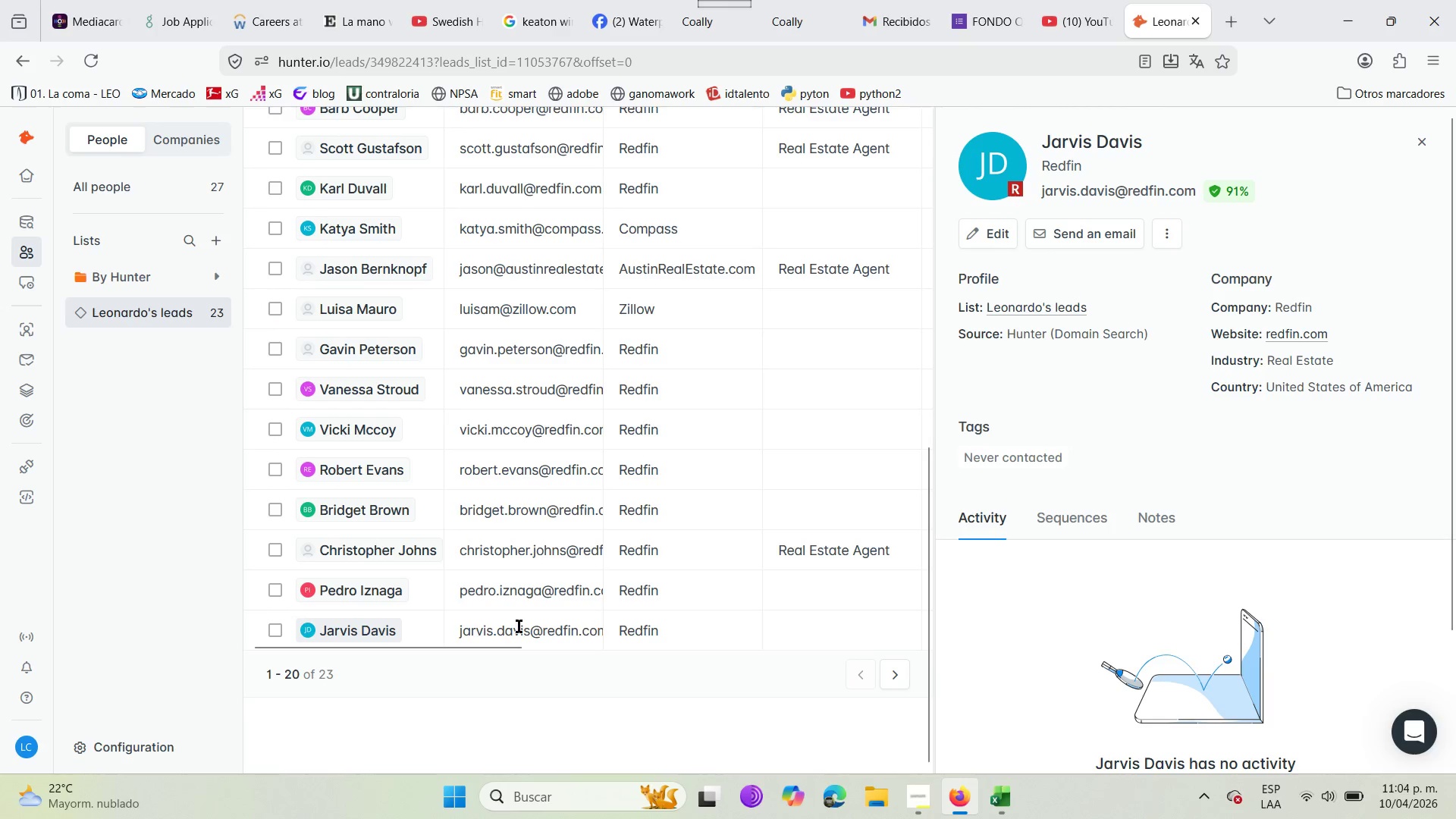 
wait(5.75)
 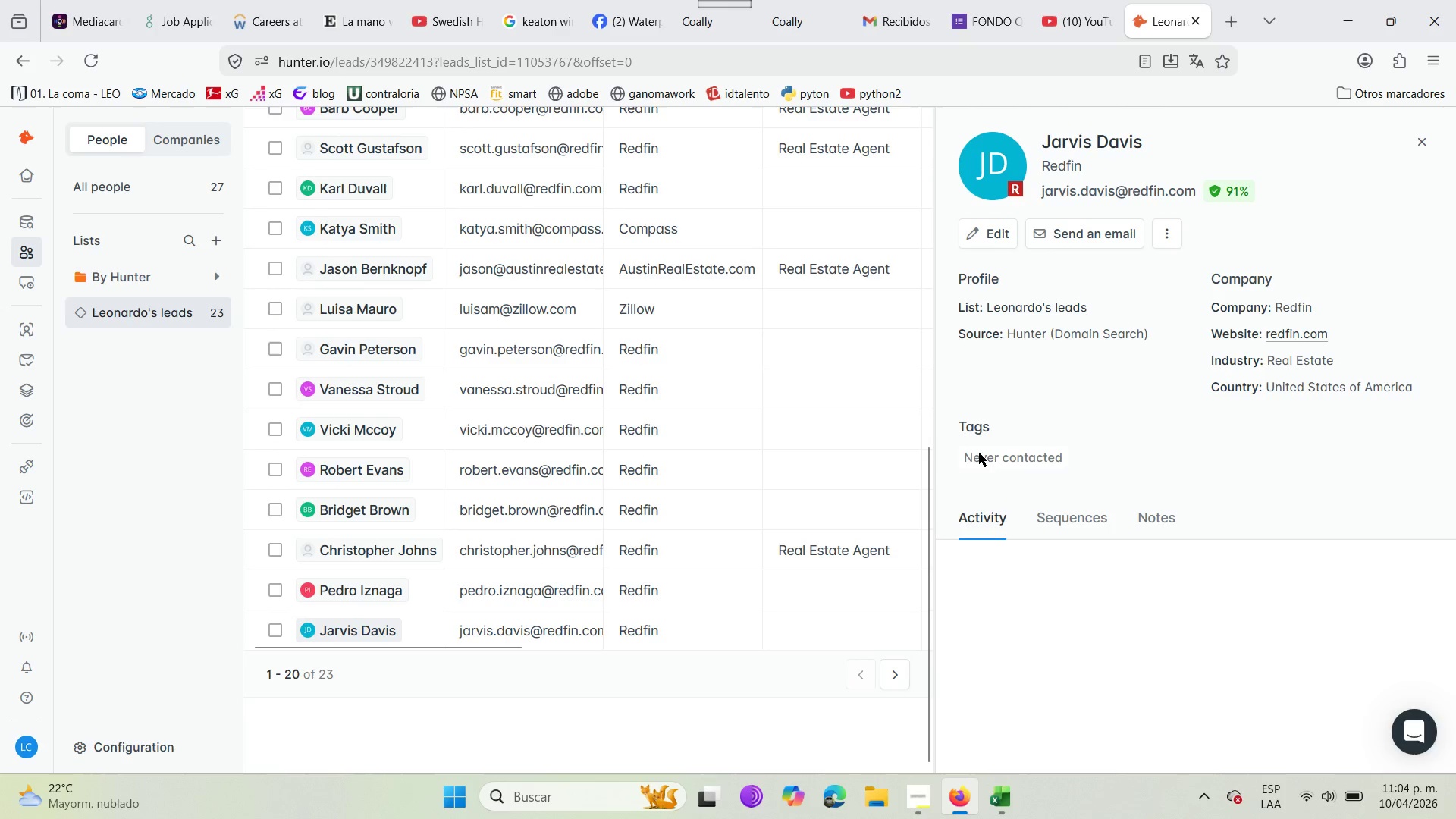 
left_click([382, 586])
 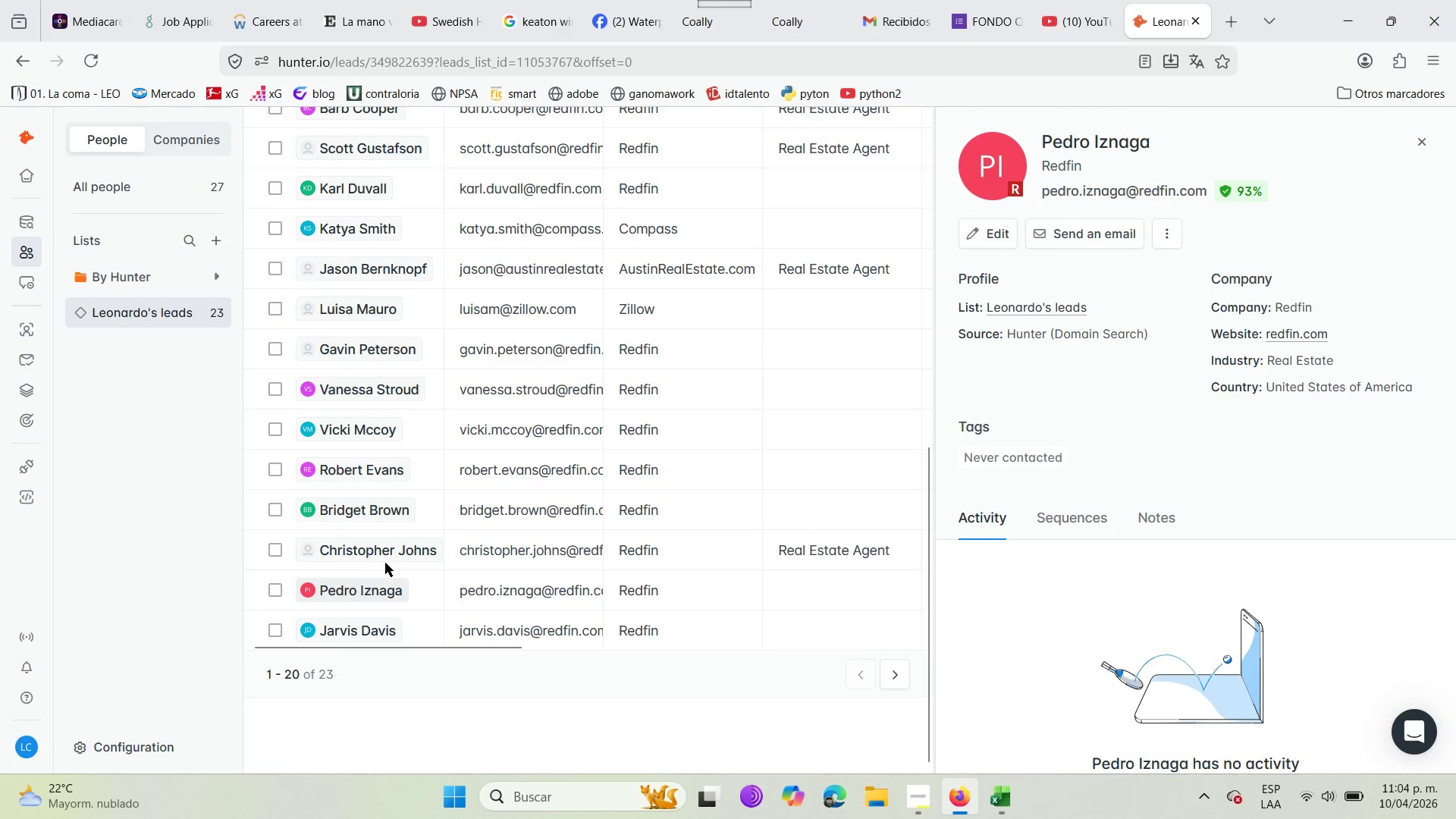 
left_click([389, 546])
 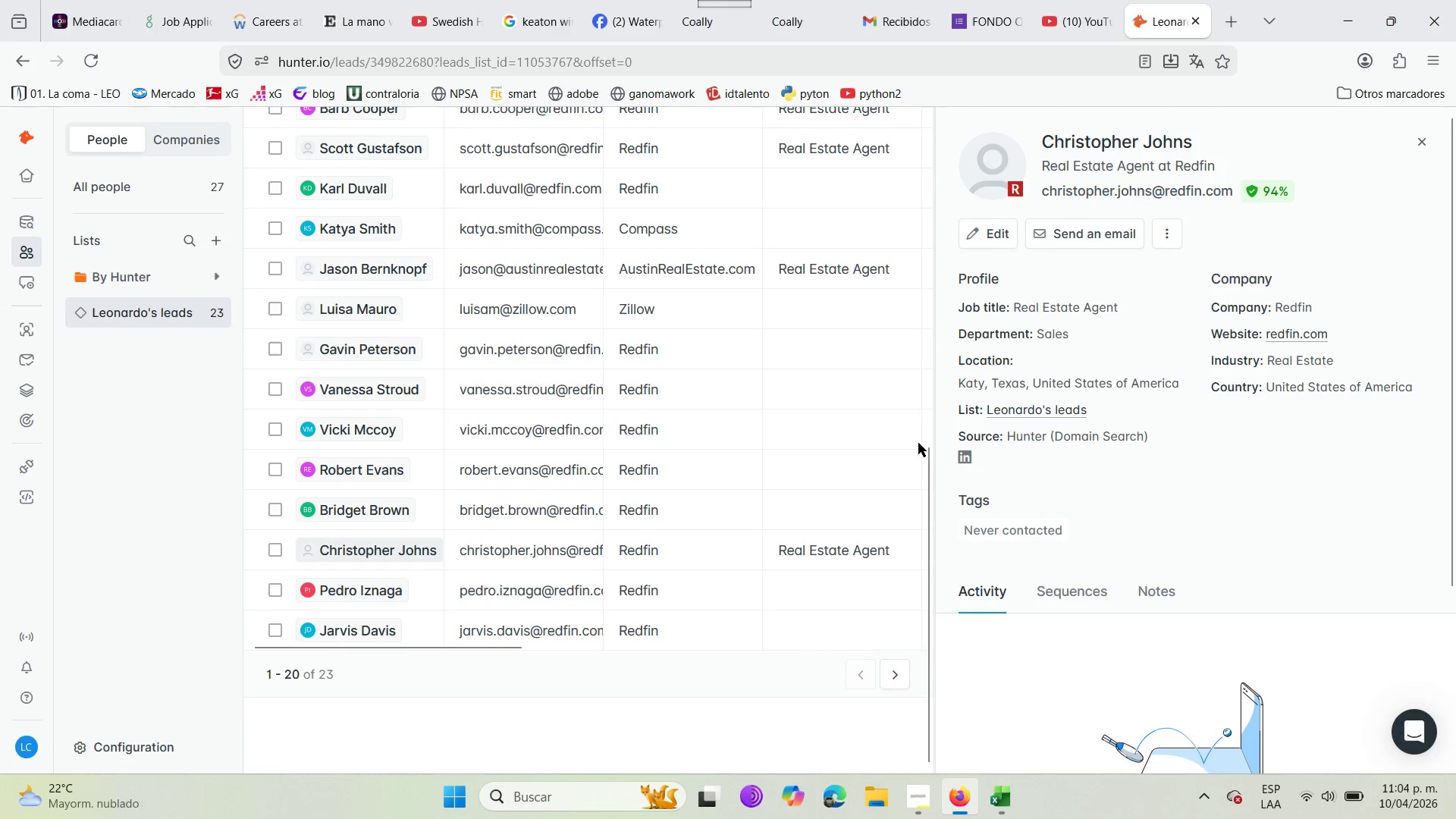 
left_click([962, 457])
 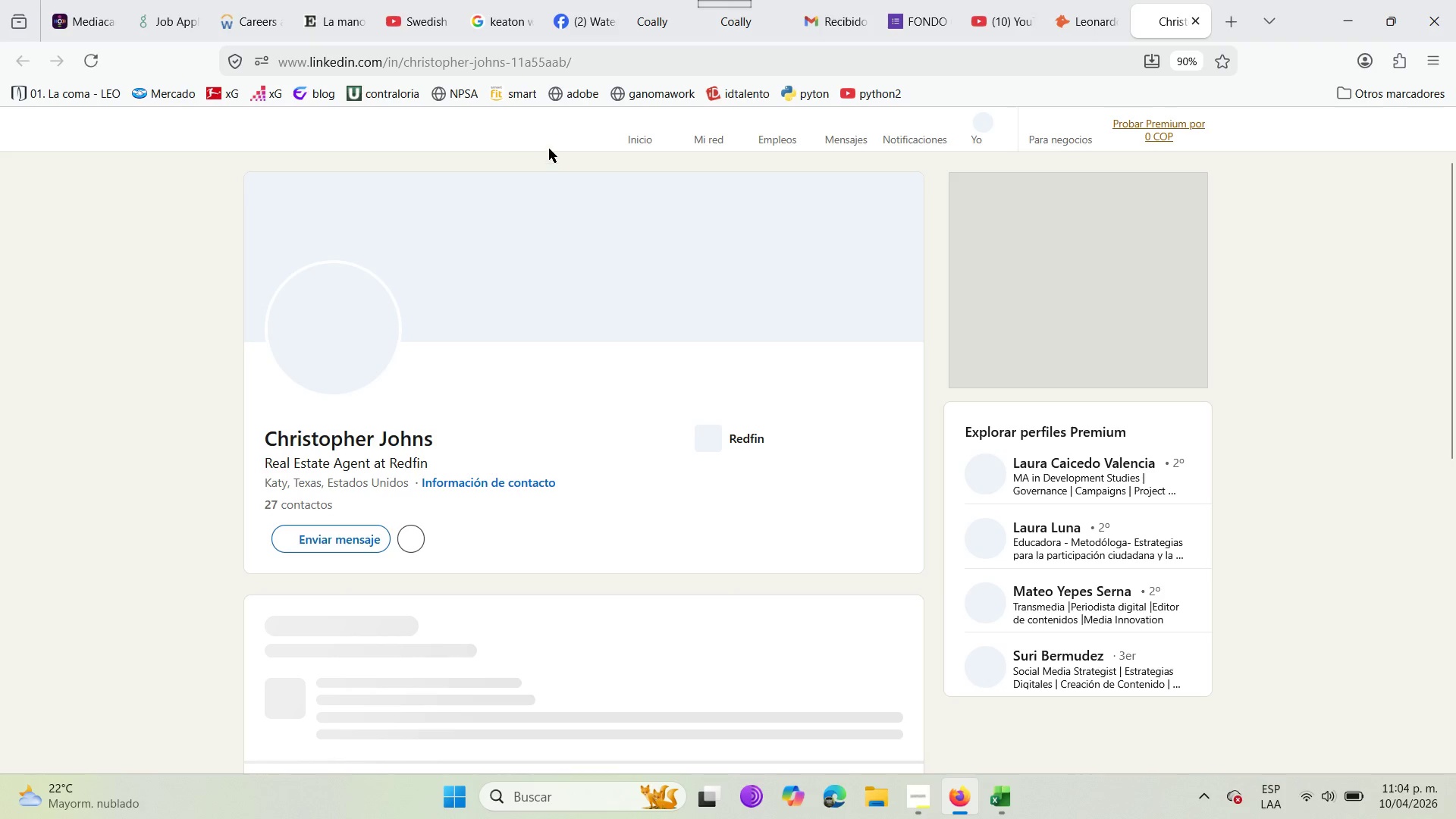 
left_click([540, 61])
 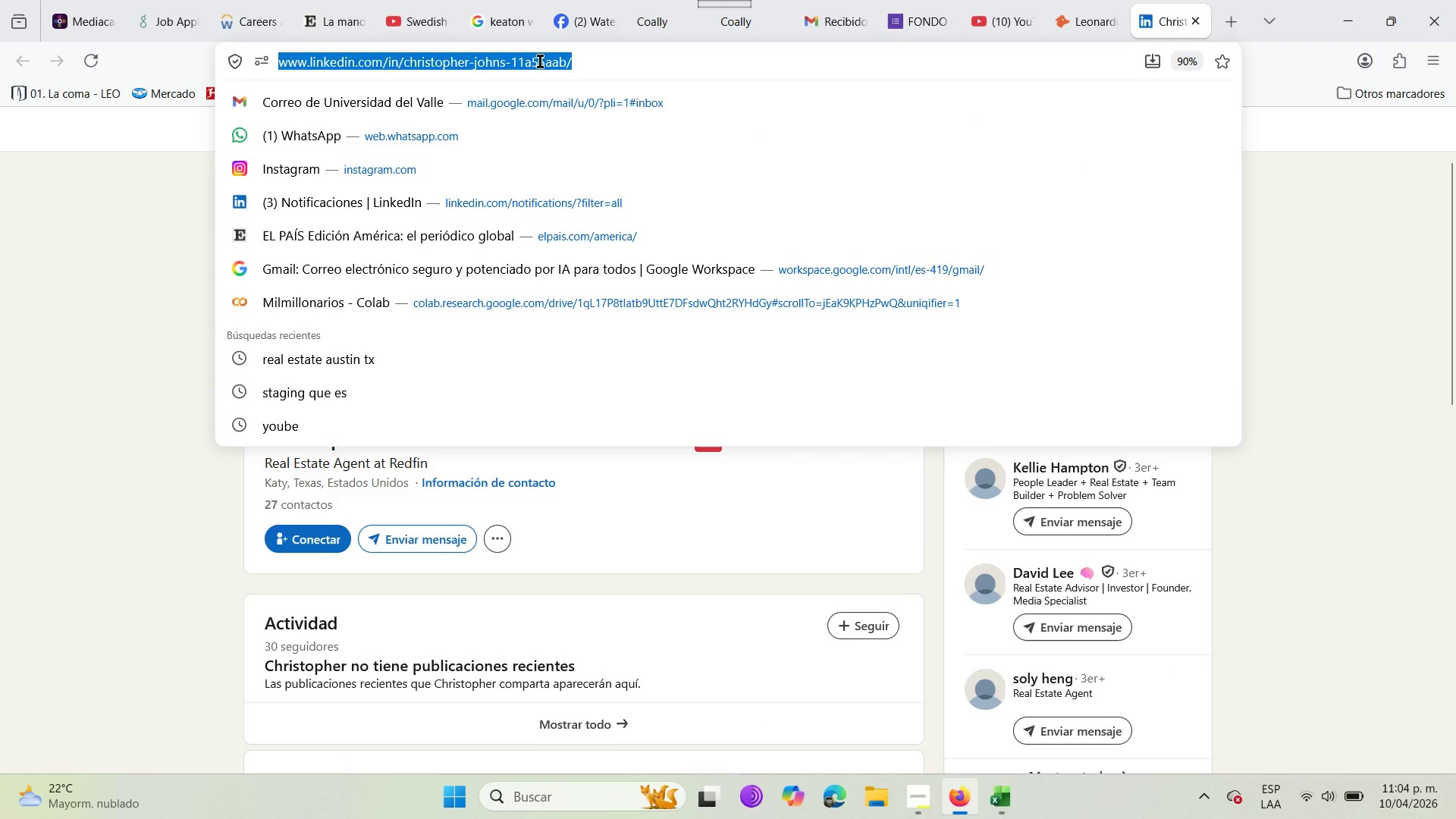 
key(Control+C)
 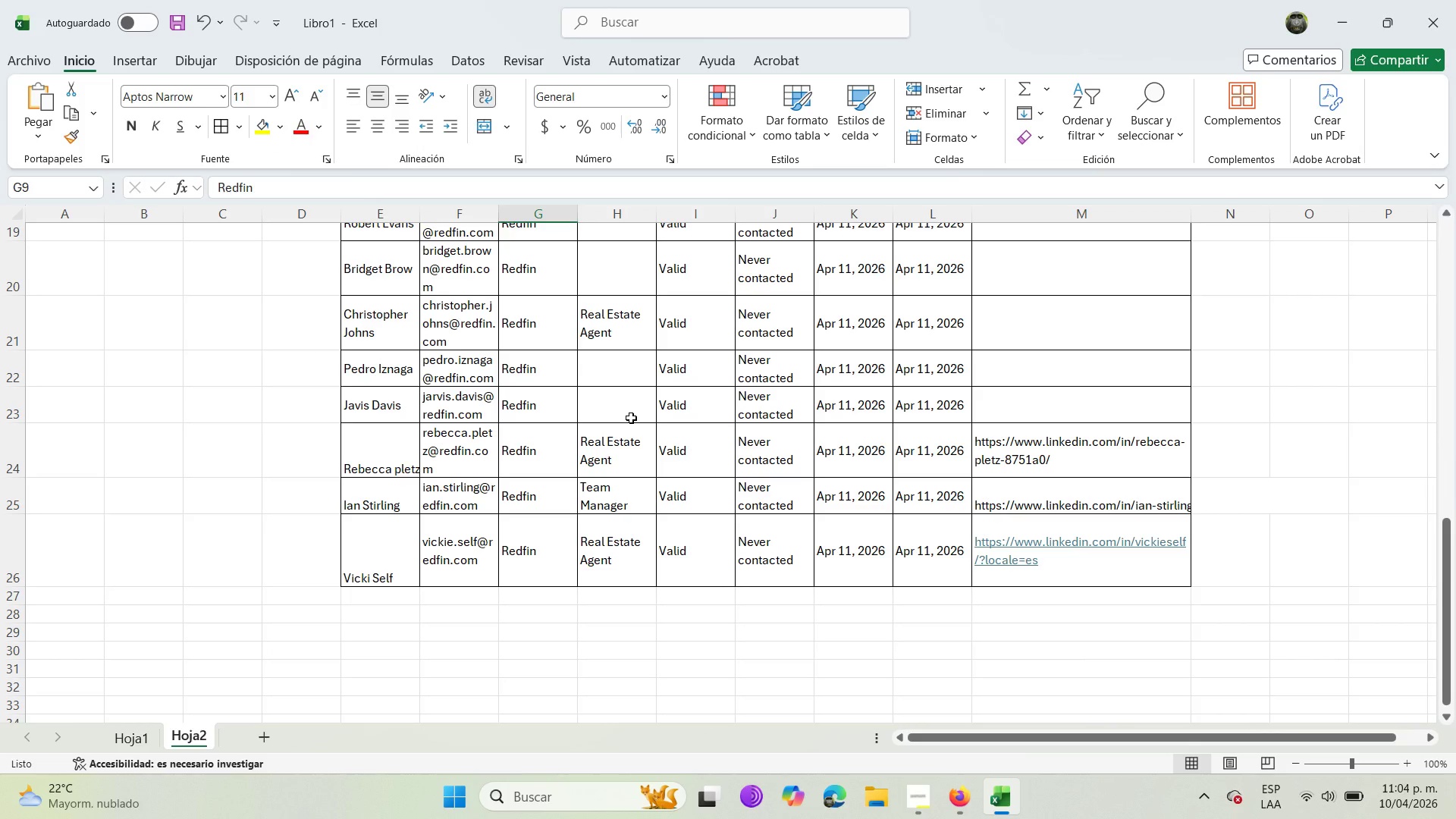 
left_click([1135, 314])
 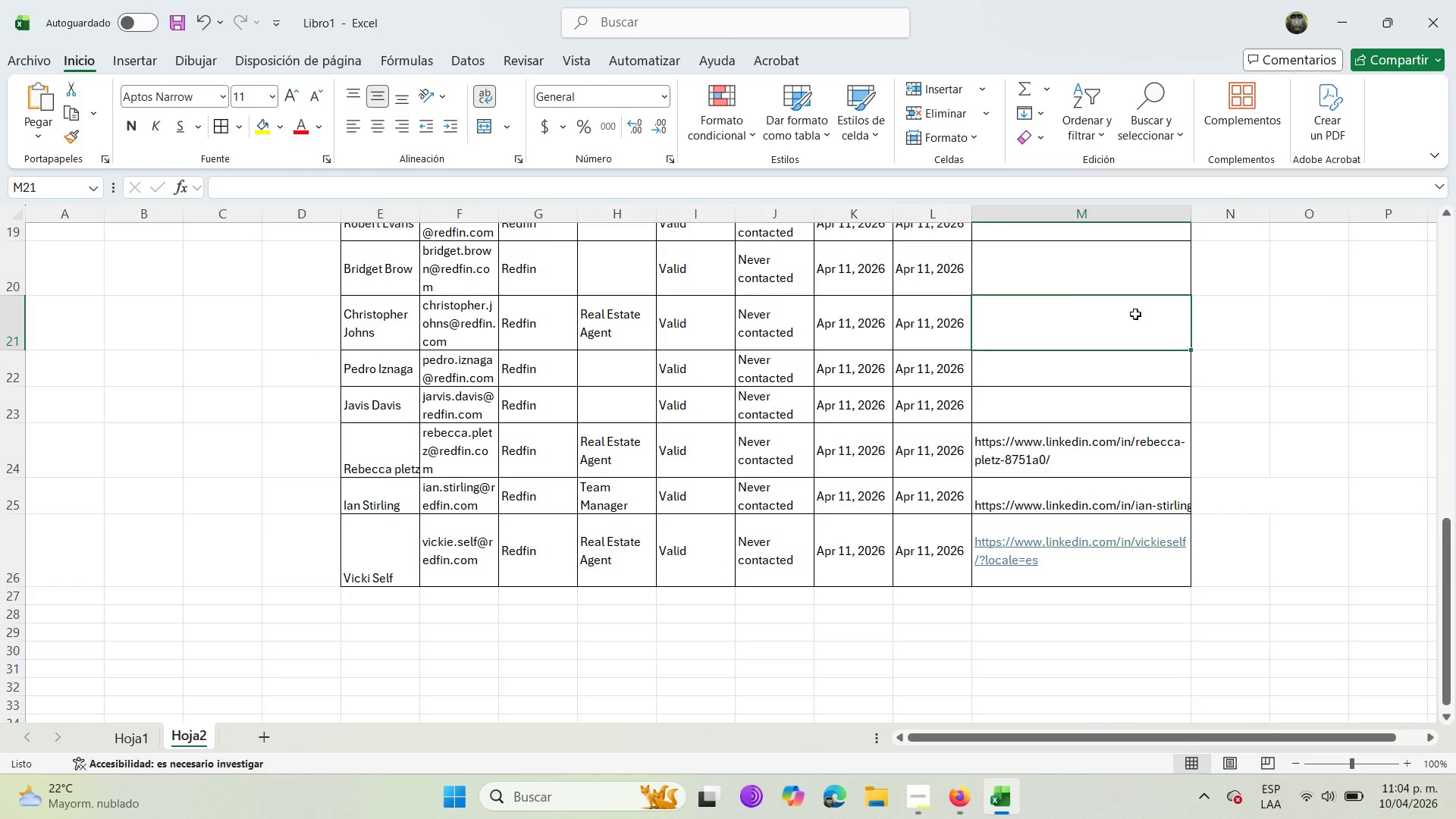 
key(Control+V)
 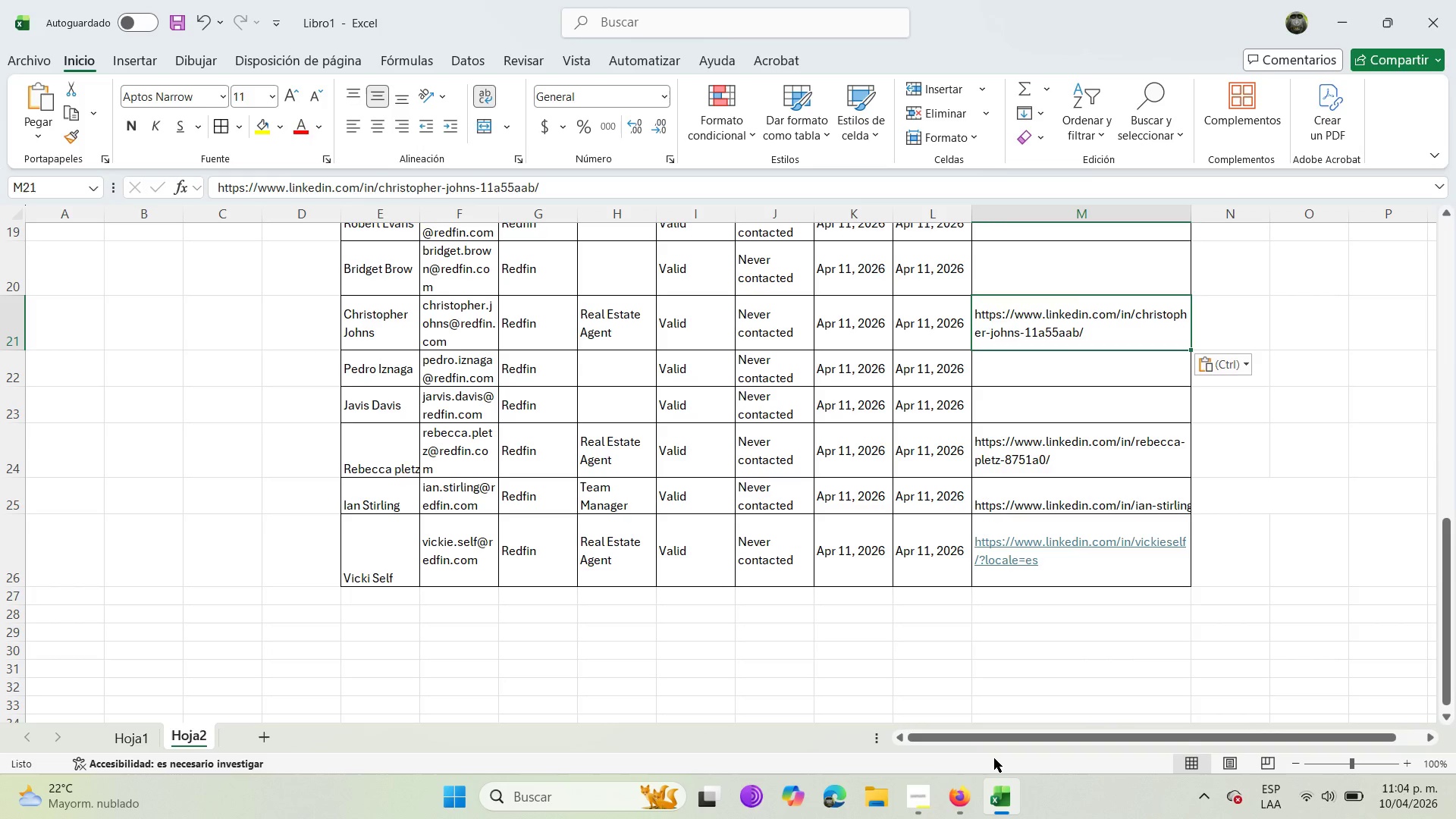 
left_click([952, 793])
 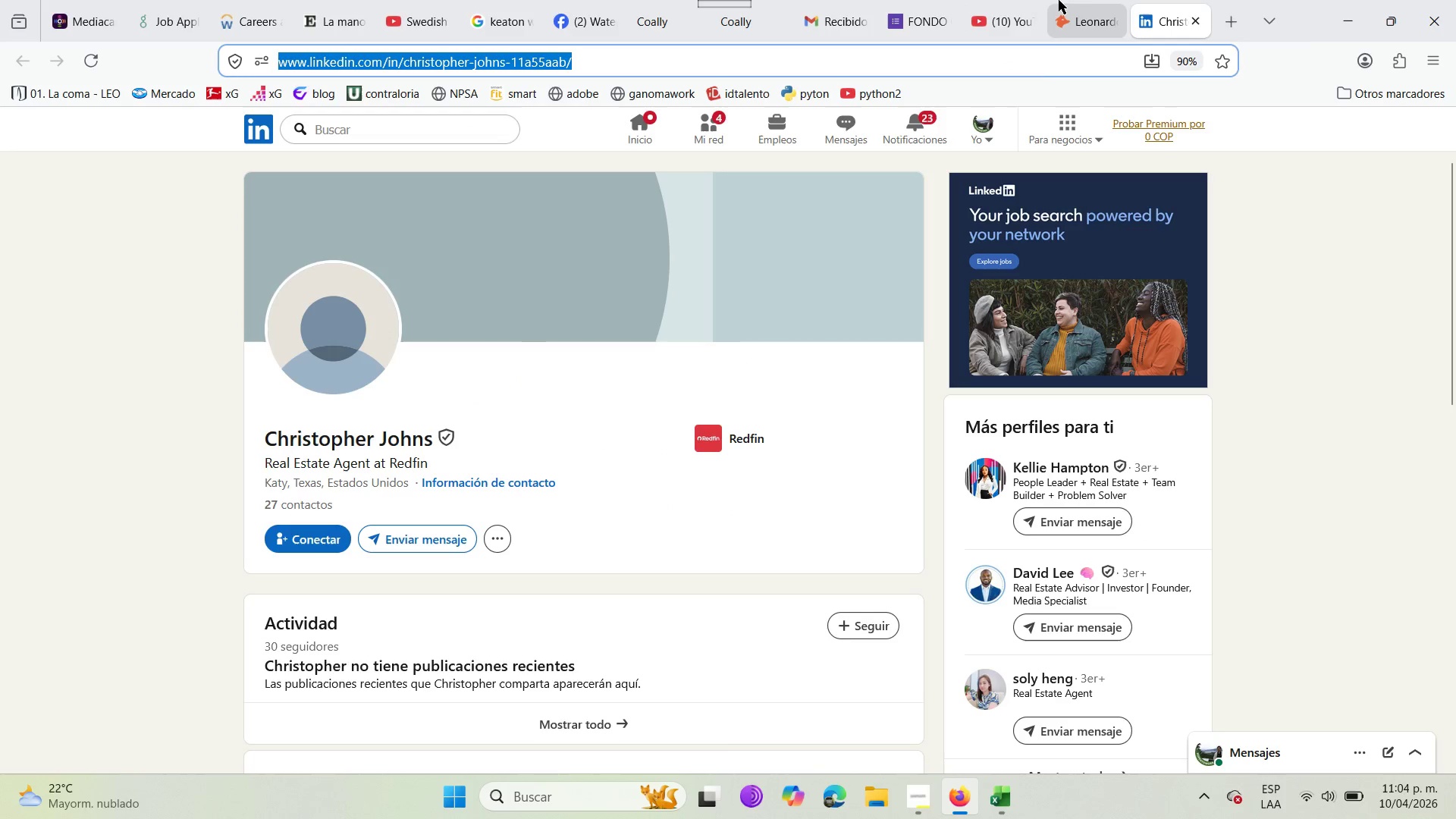 
left_click([1086, 0])
 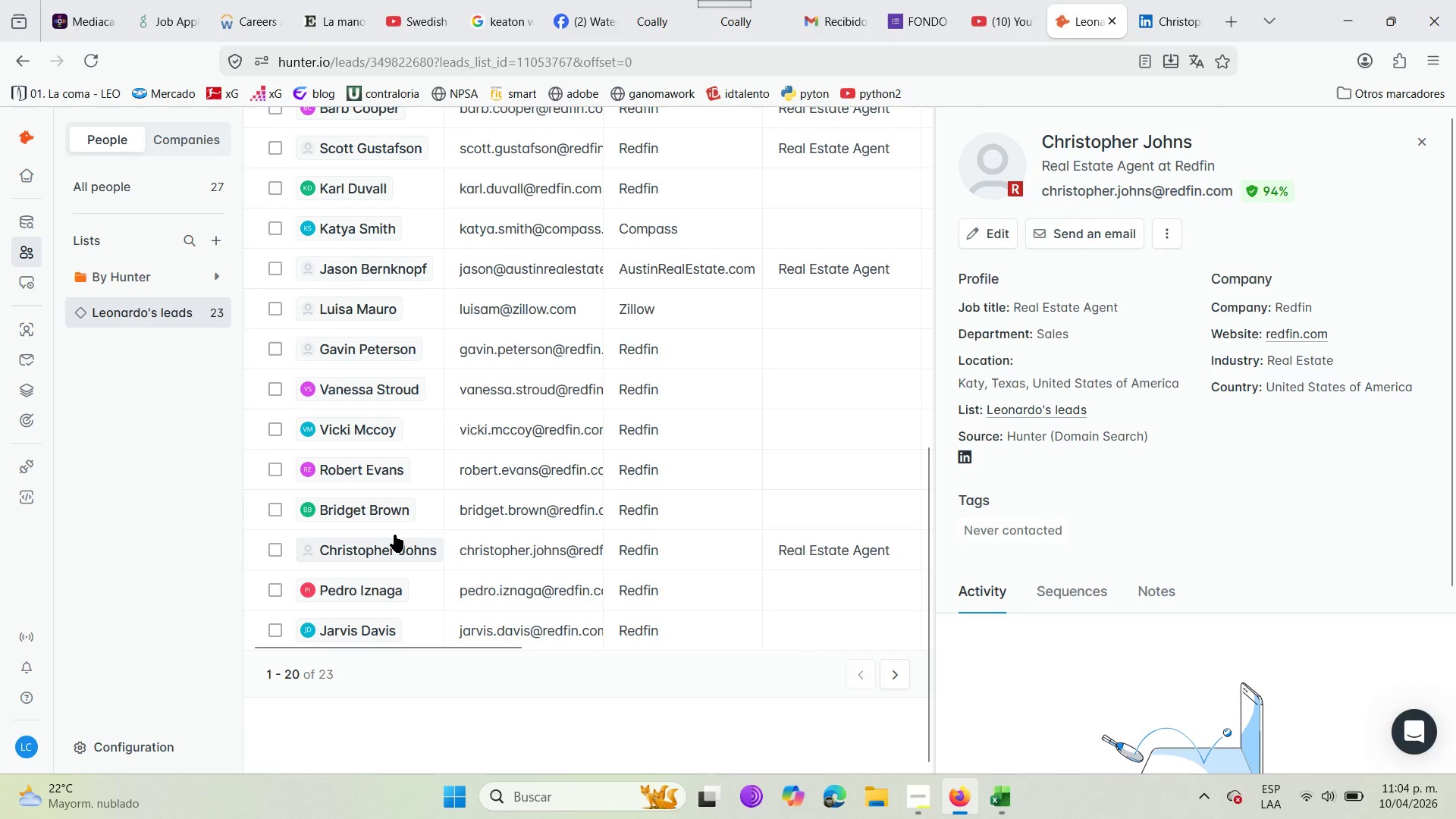 
left_click([386, 501])
 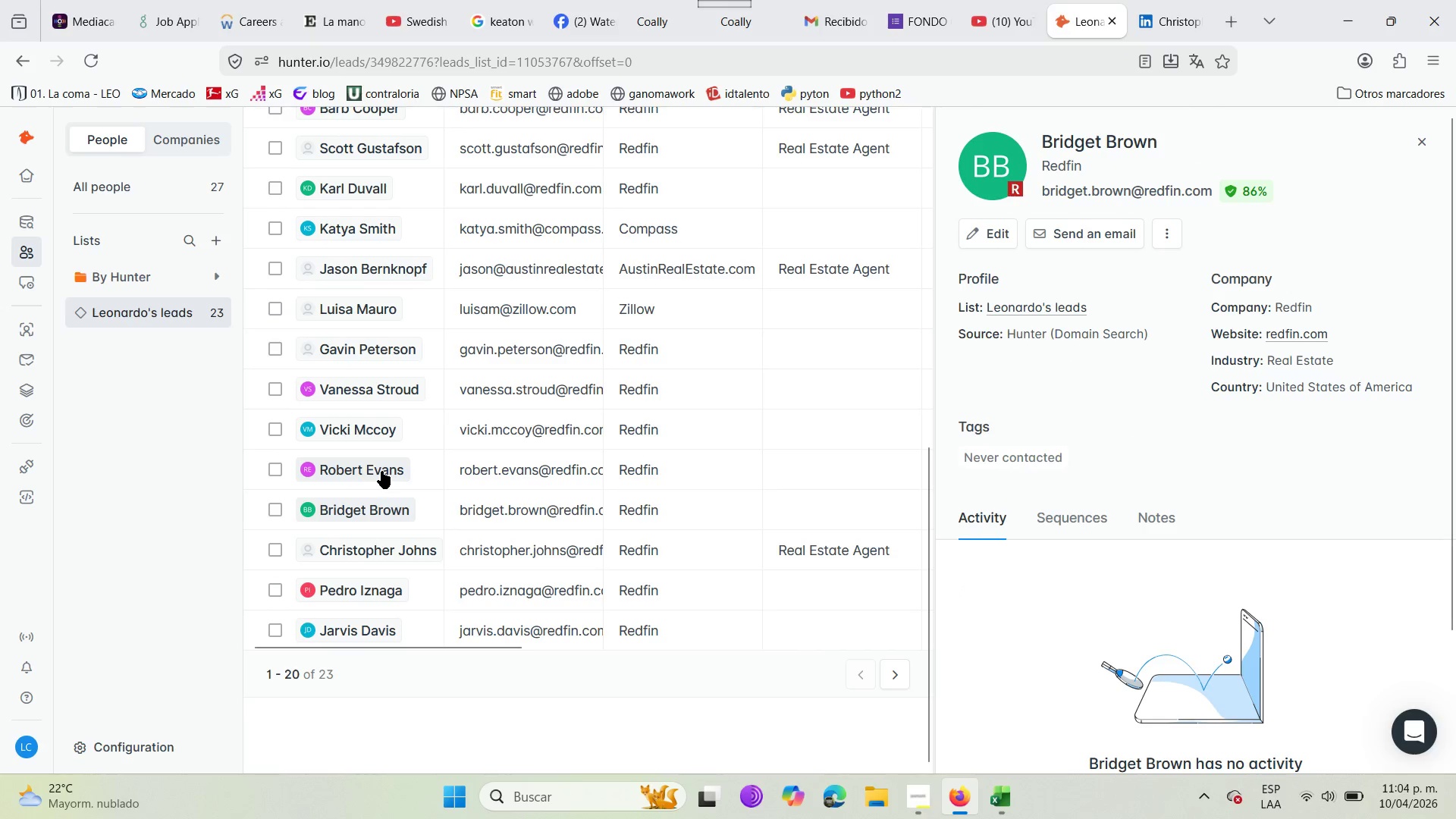 
left_click([381, 470])
 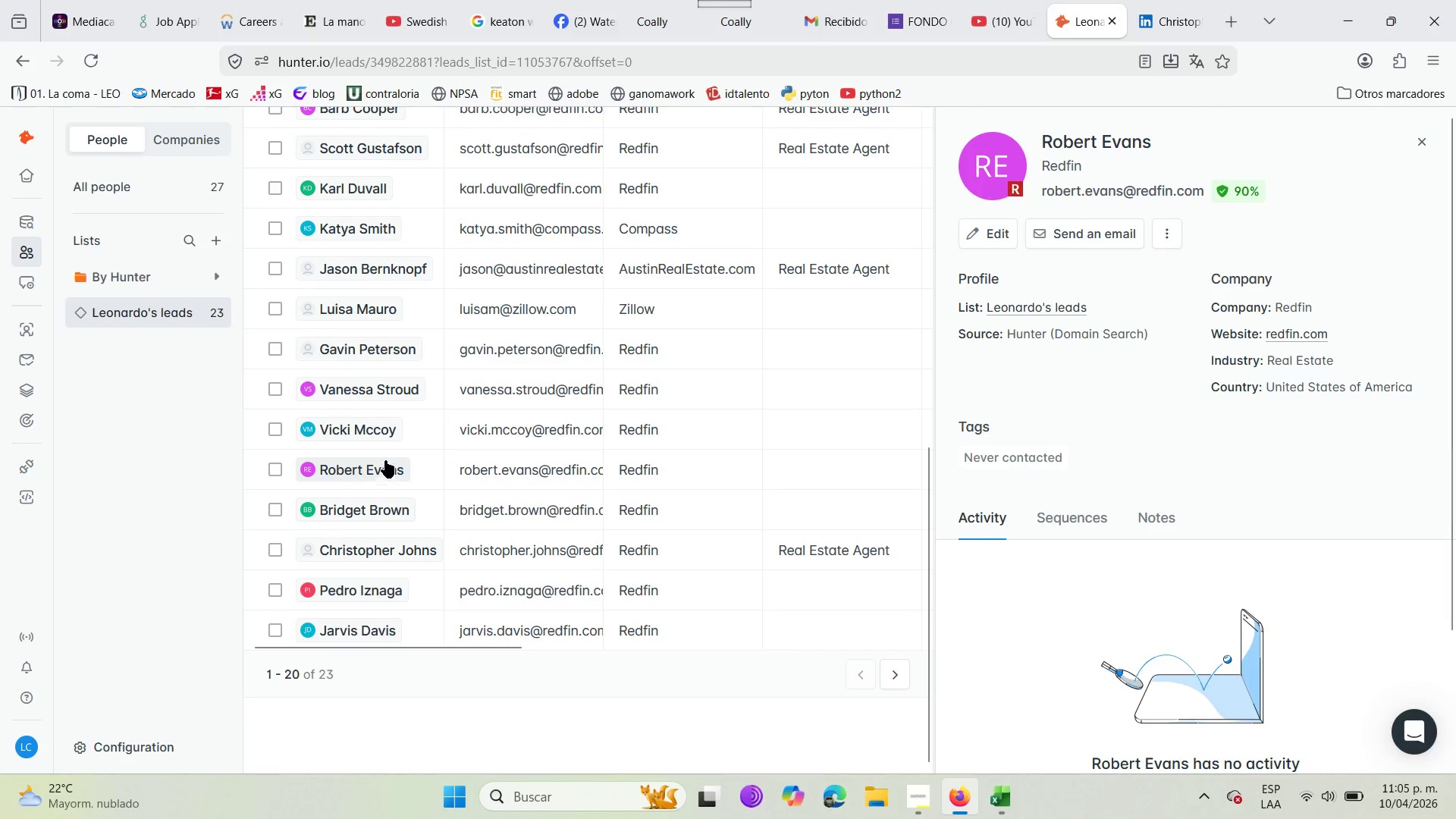 
left_click([372, 425])
 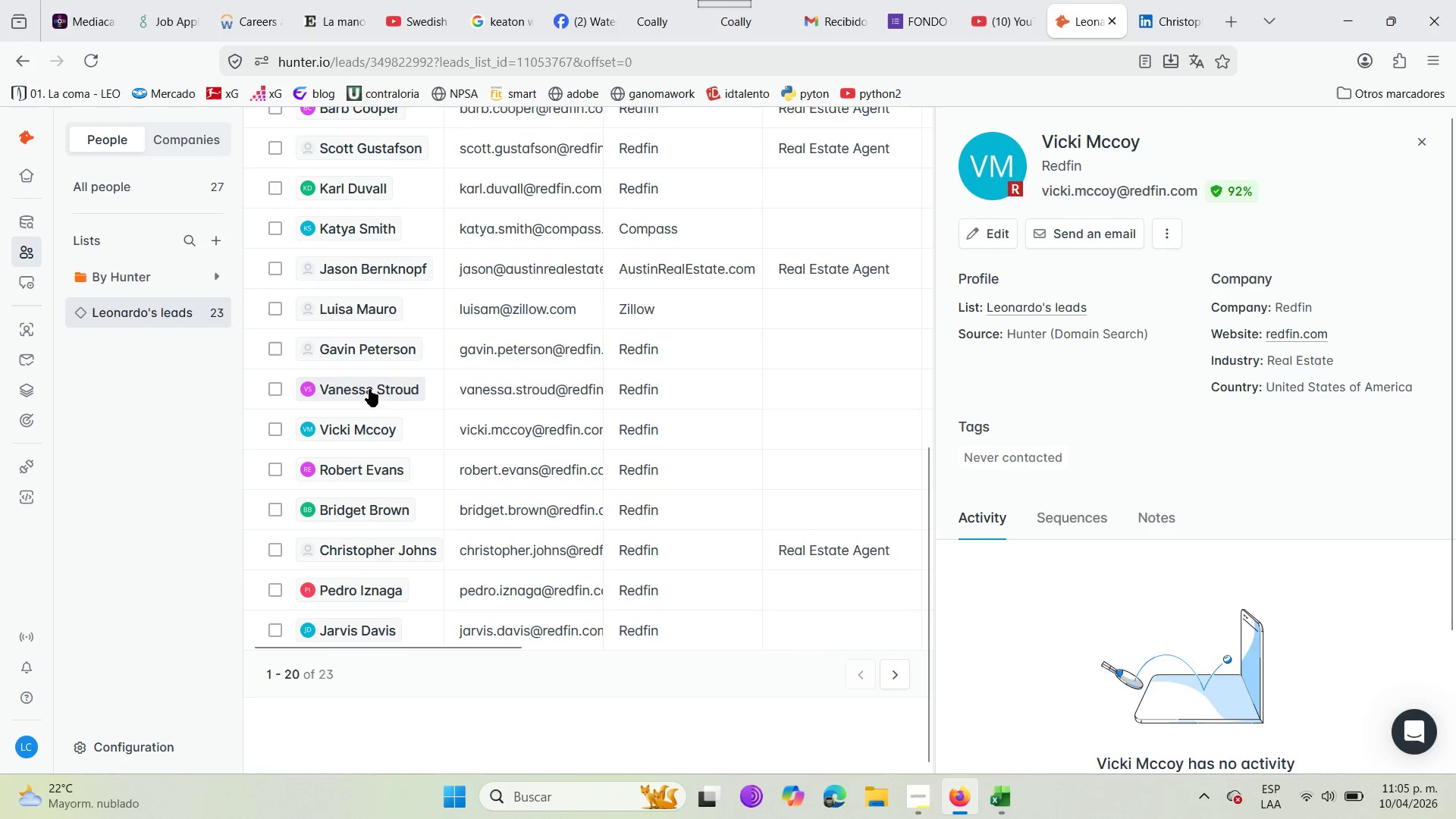 
left_click([385, 350])
 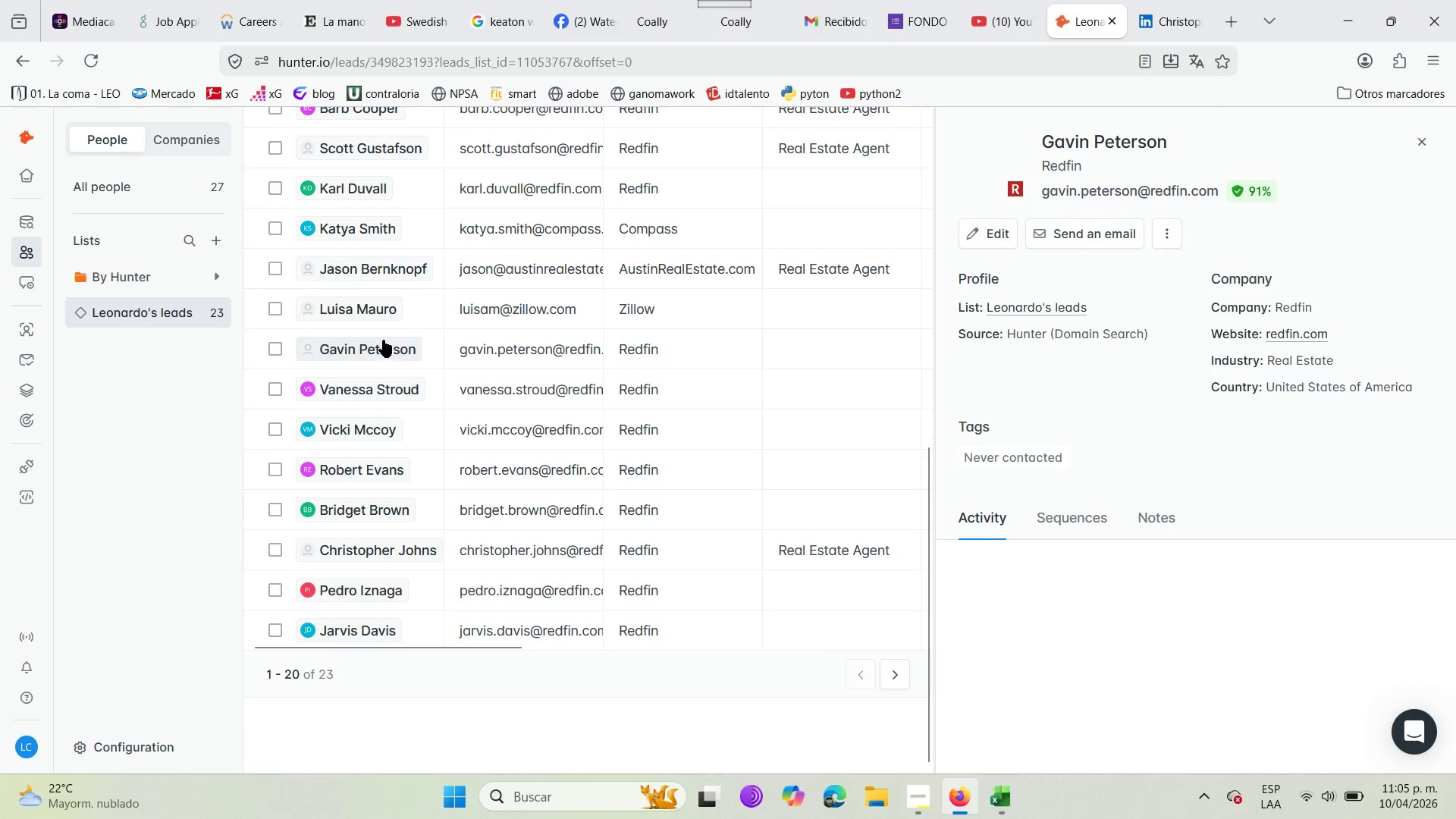 
left_click([385, 305])
 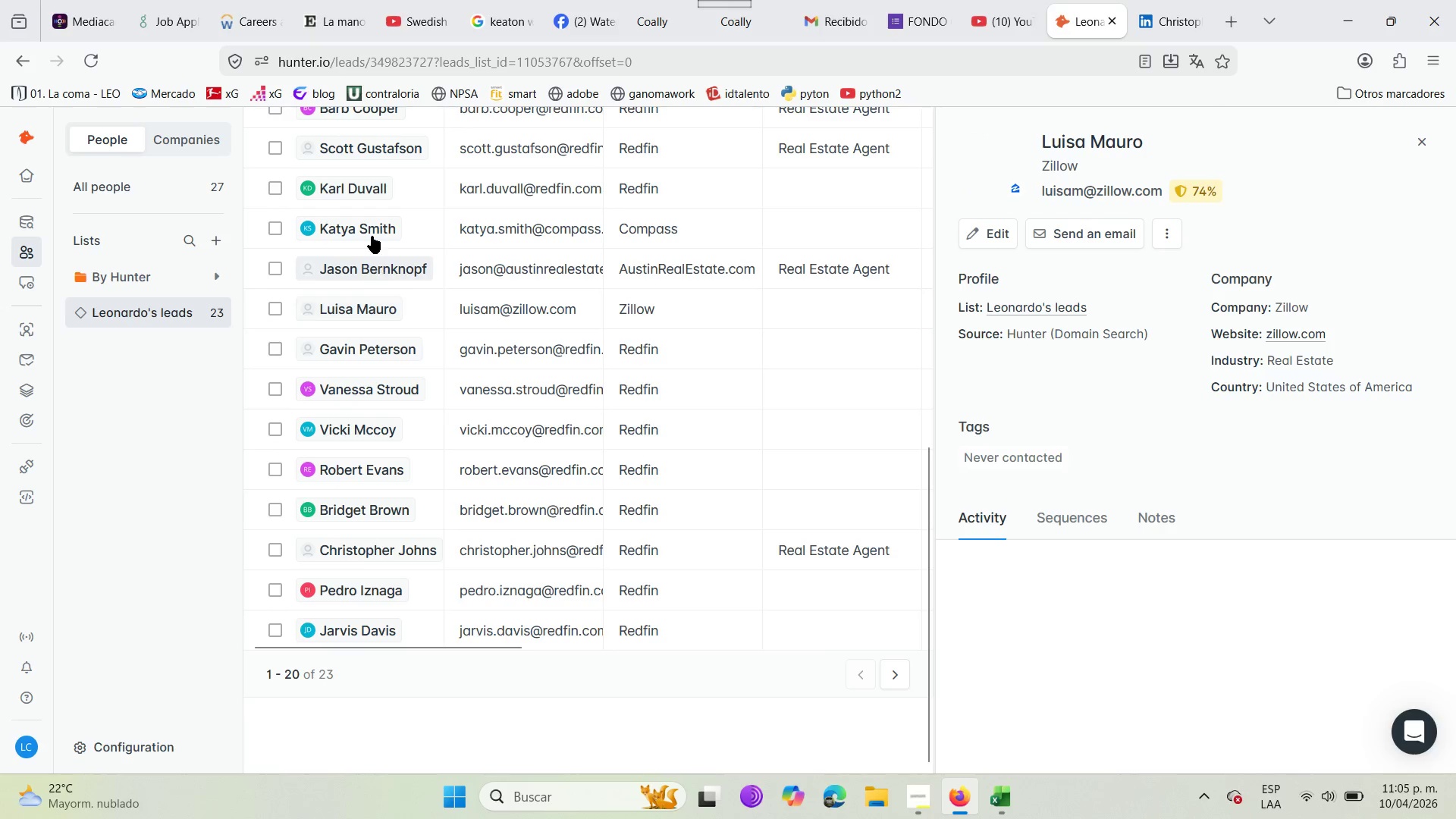 
left_click([367, 225])
 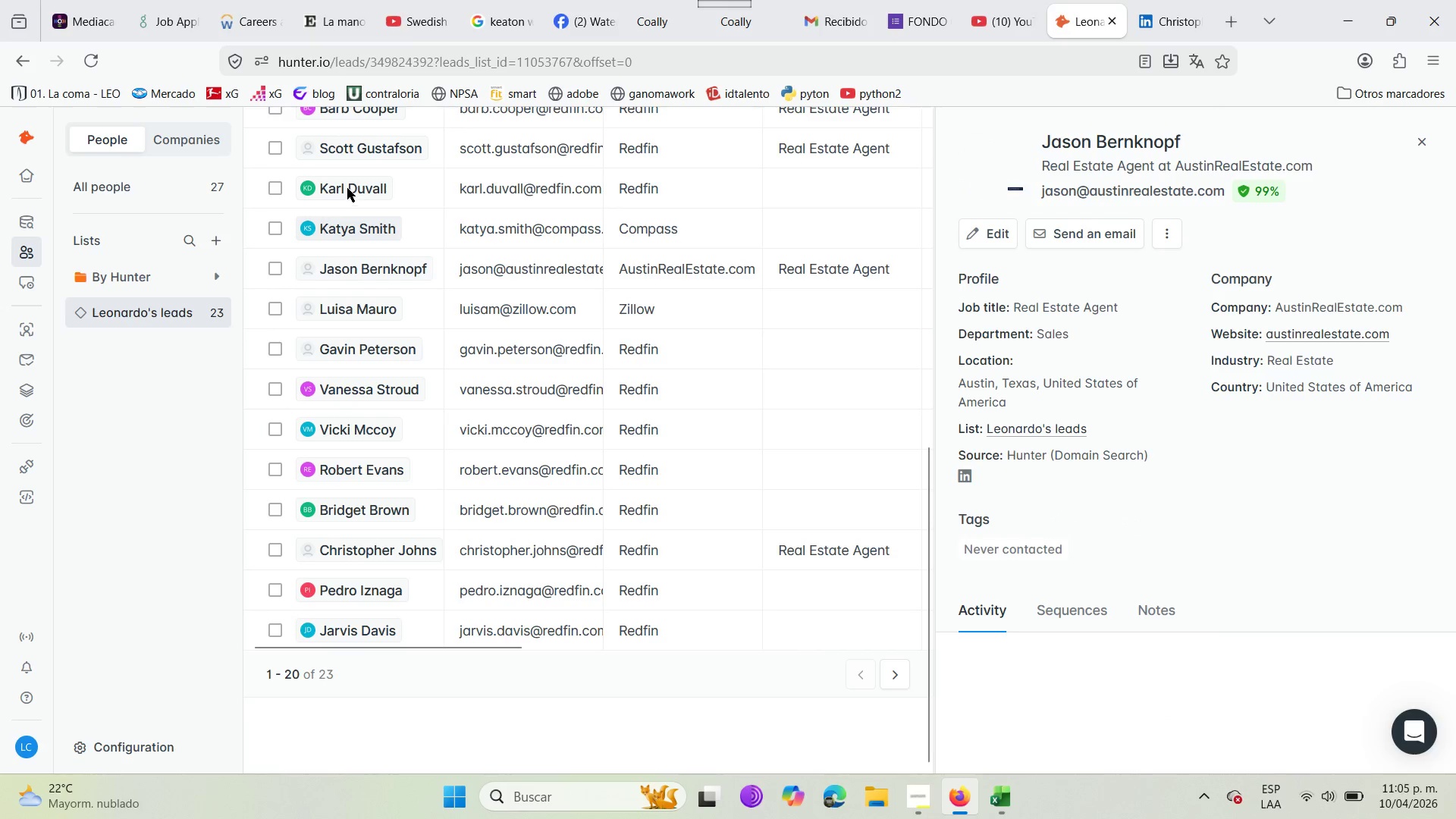 
left_click([347, 188])
 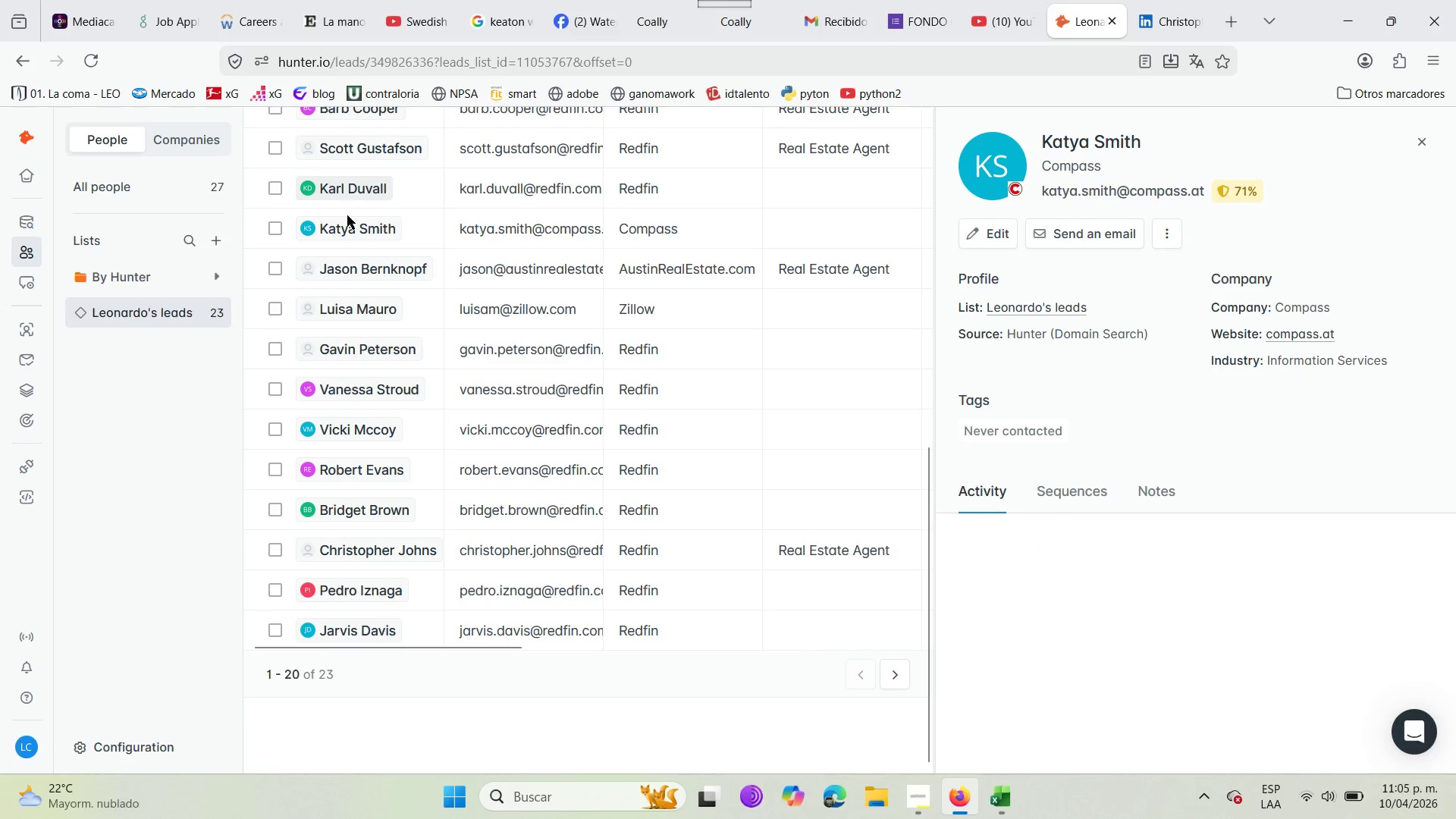 
left_click([347, 231])
 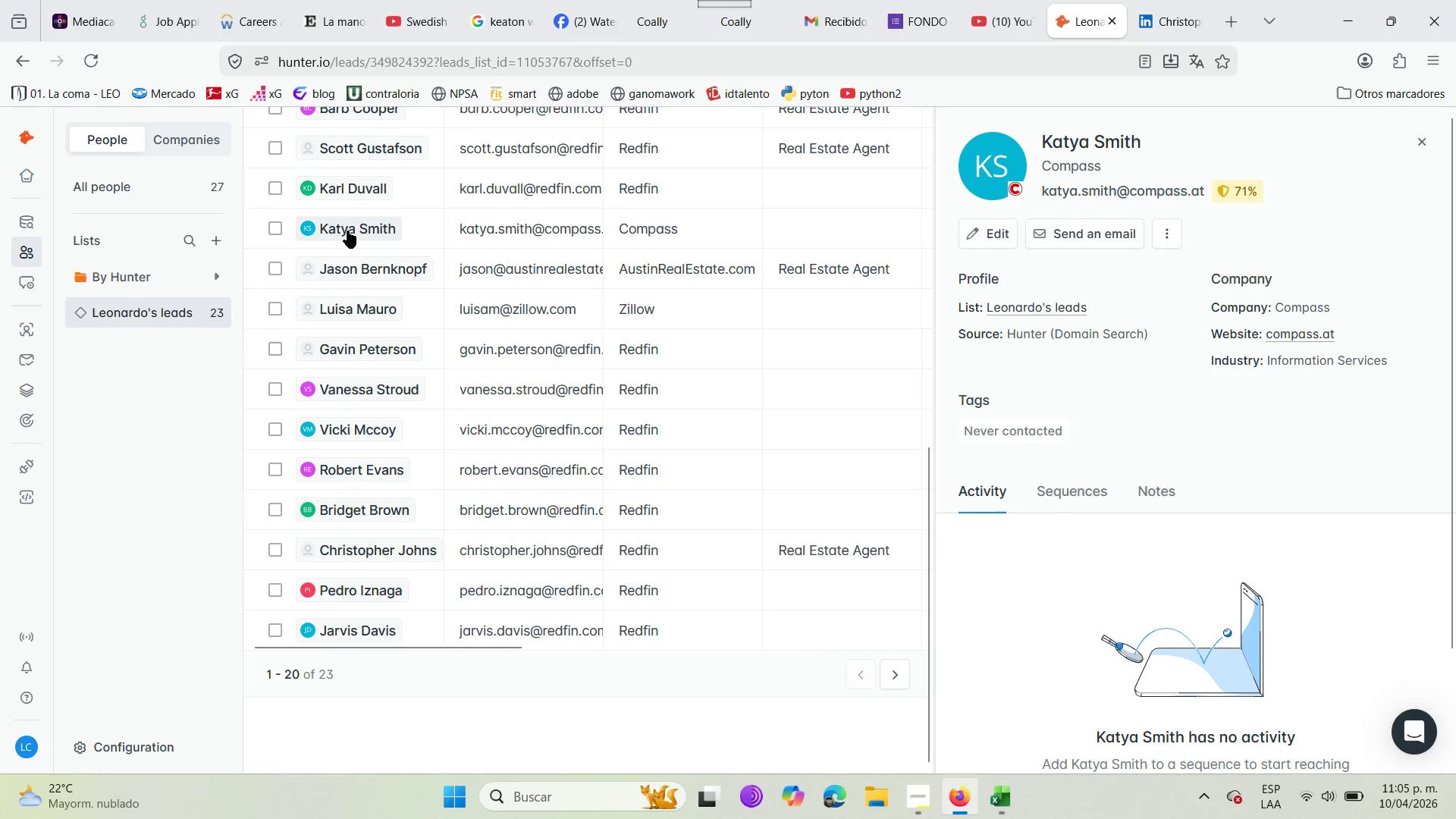 
left_click([356, 268])
 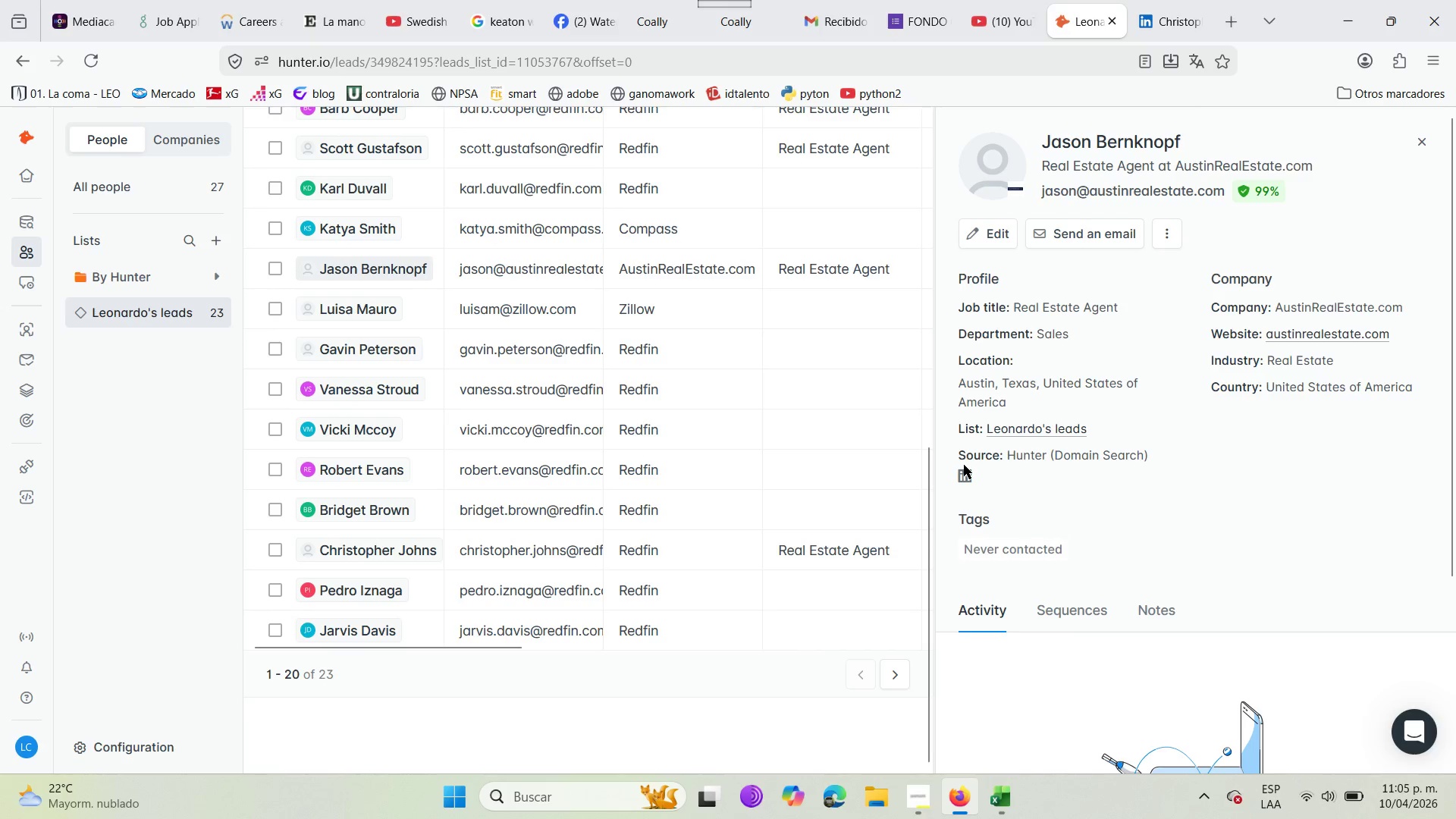 
double_click([969, 485])
 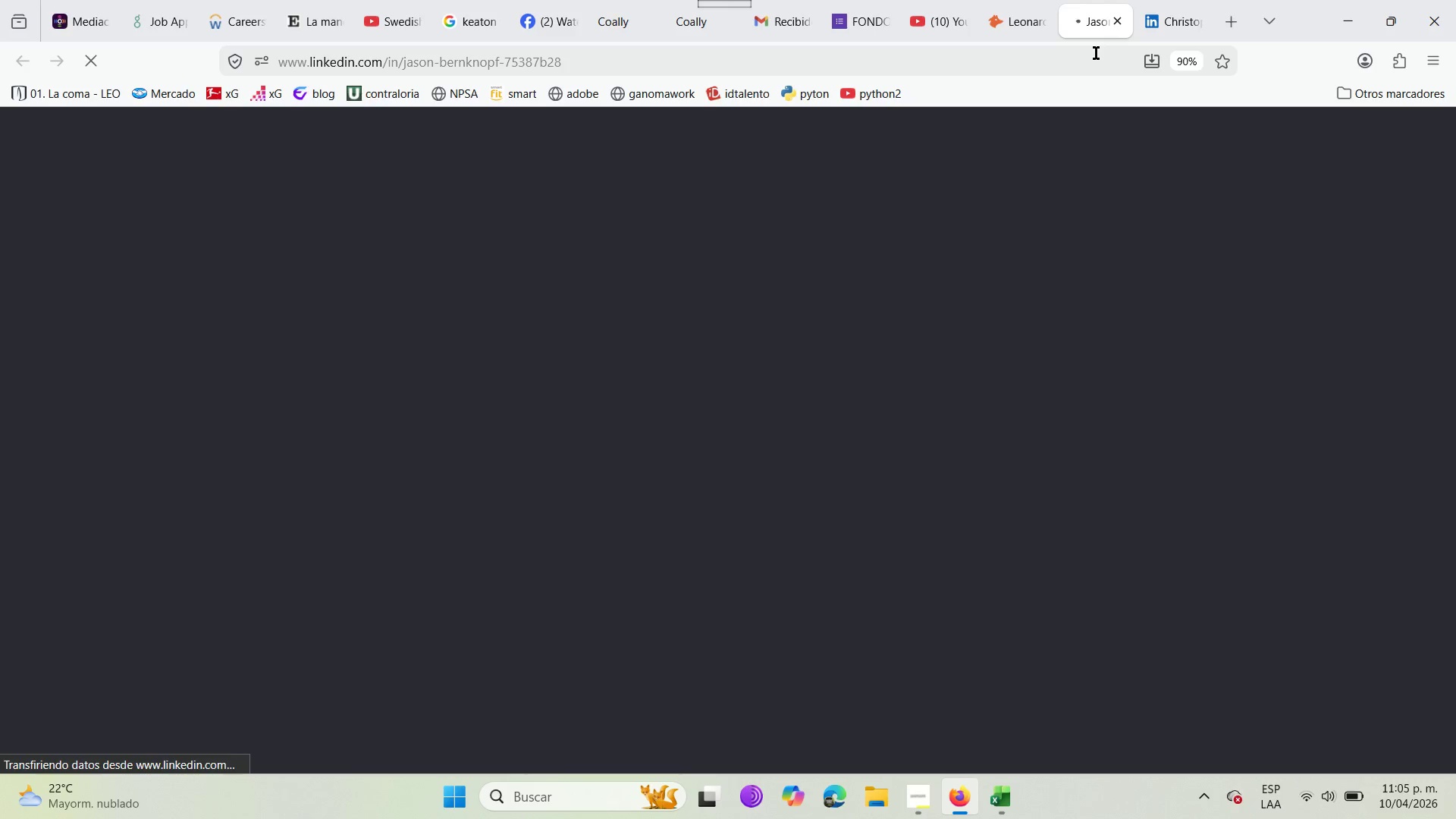 
left_click([1096, 53])
 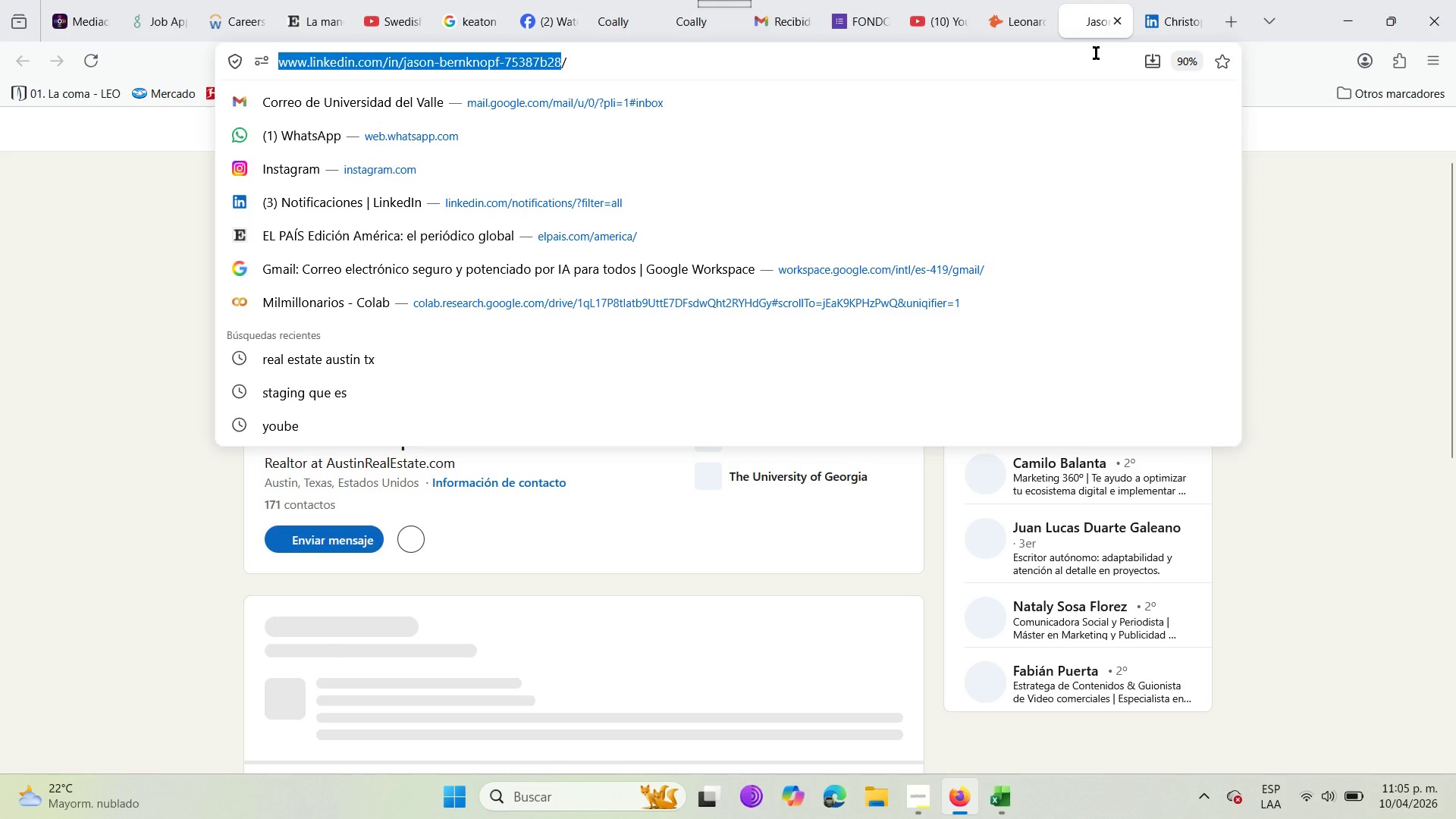 
key(Control+C)
 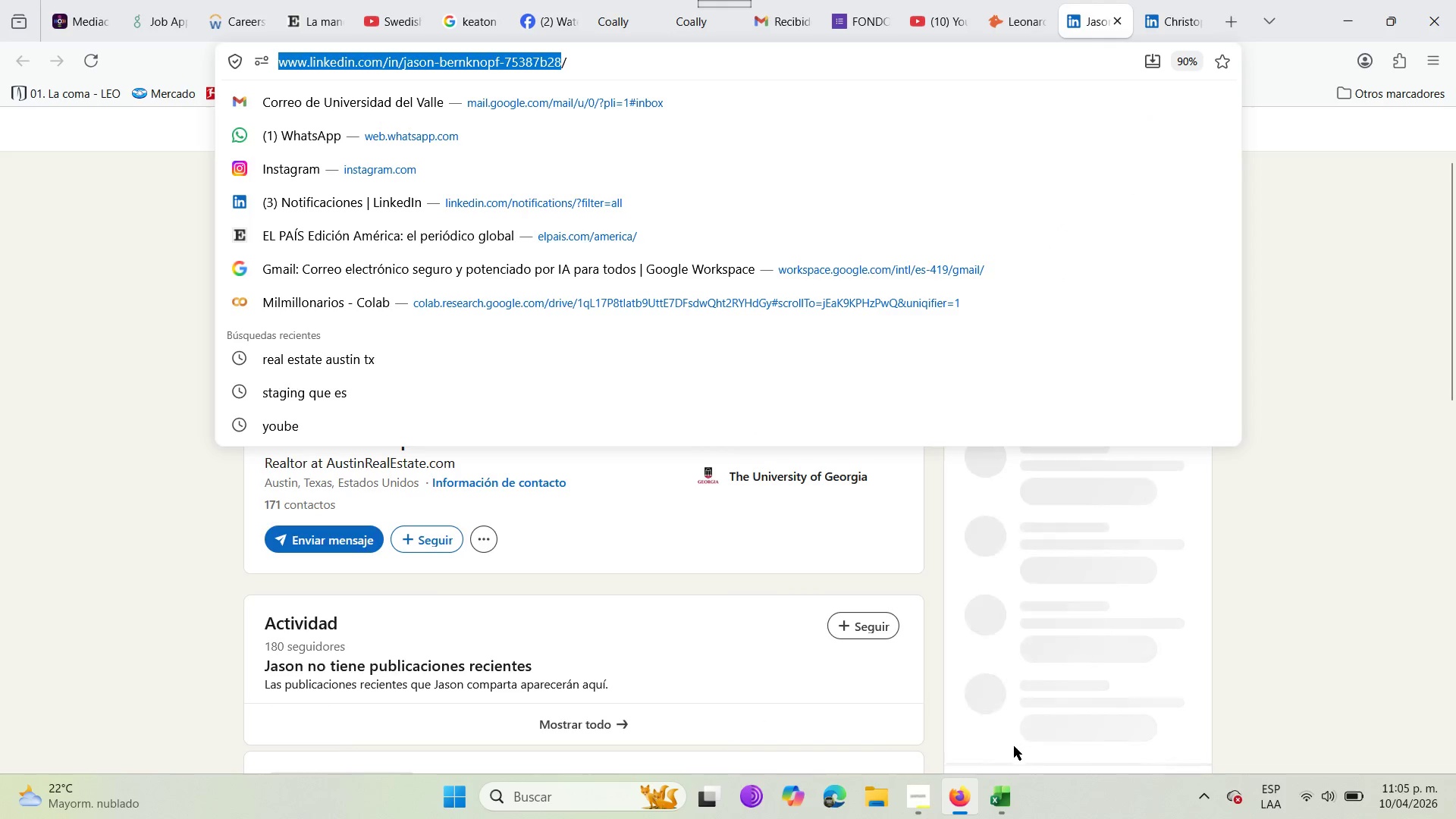 
left_click([998, 814])
 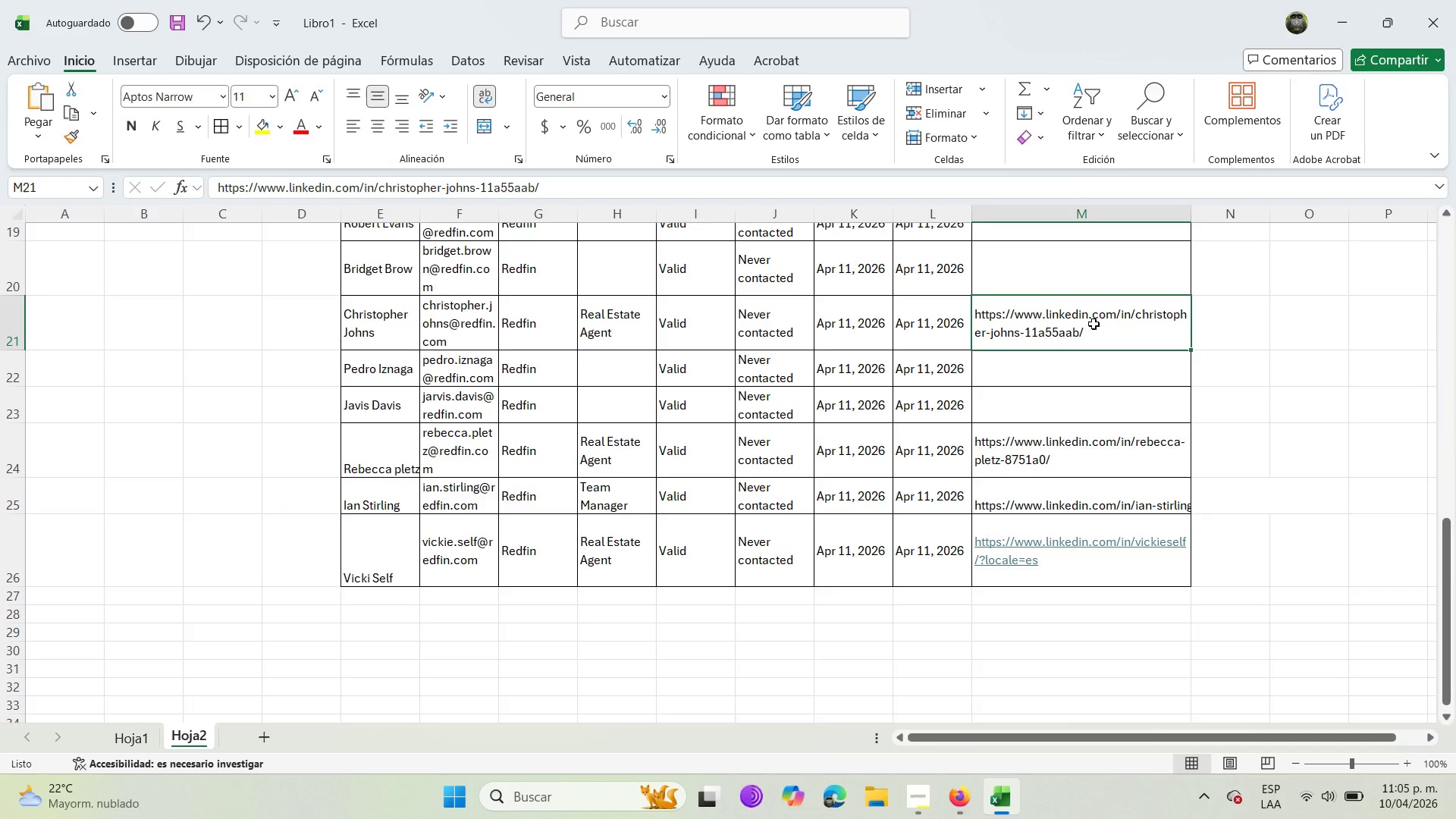 
scroll: coordinate [971, 482], scroll_direction: up, amount: 3.0
 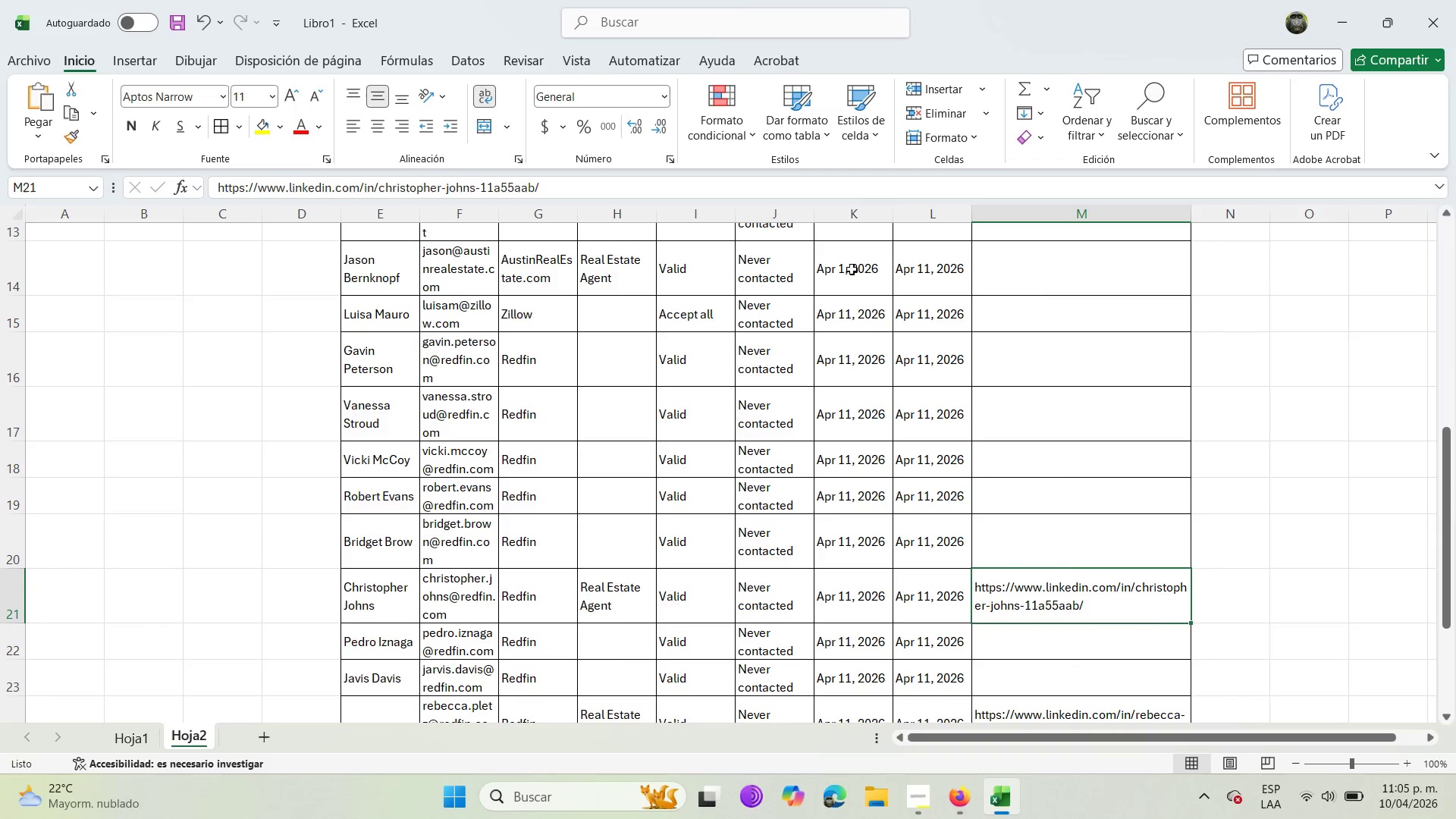 
left_click([1058, 273])
 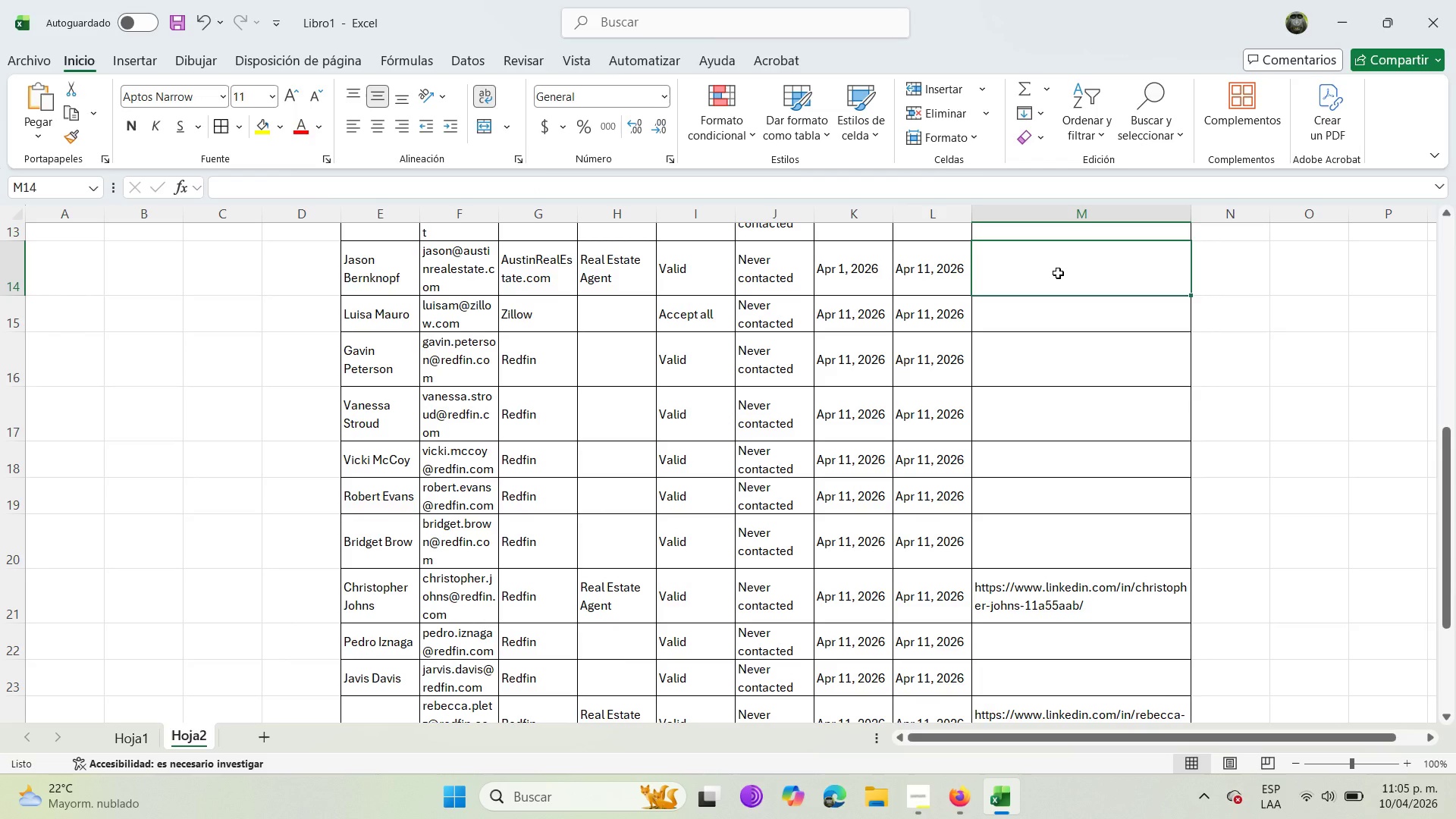 
key(Control+V)
 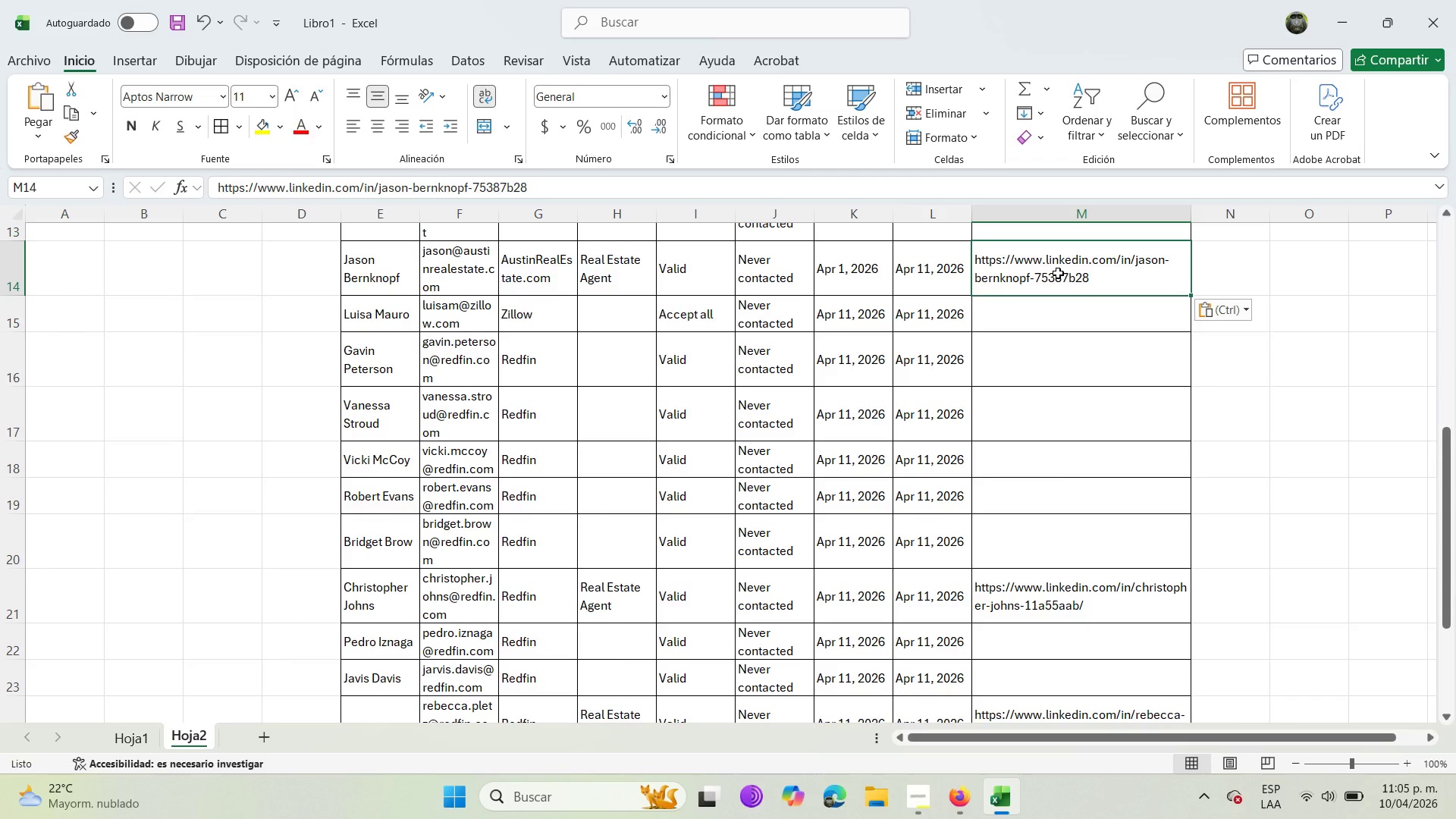 
key(Enter)
 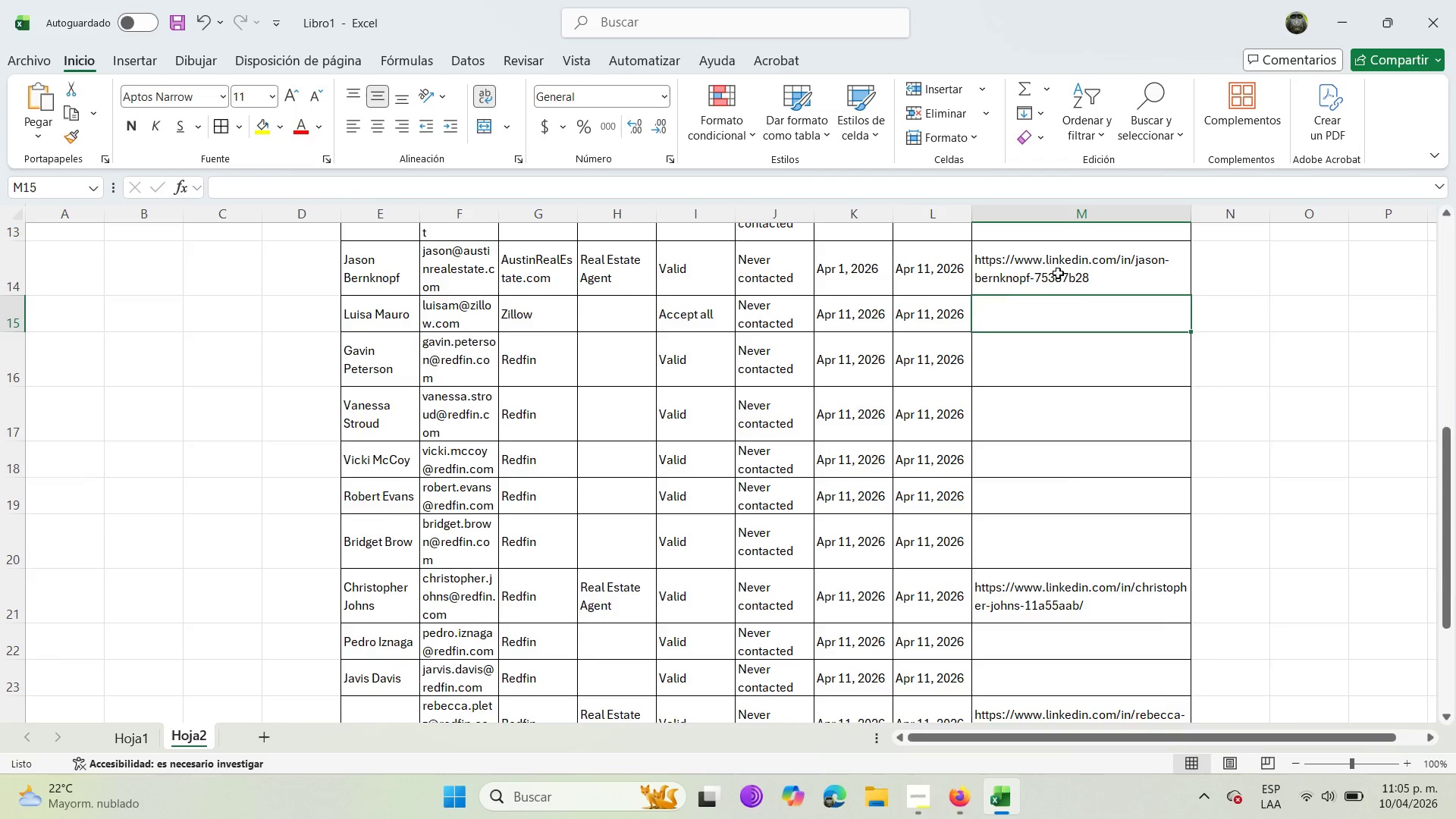 
scroll: coordinate [1058, 273], scroll_direction: up, amount: 2.0
 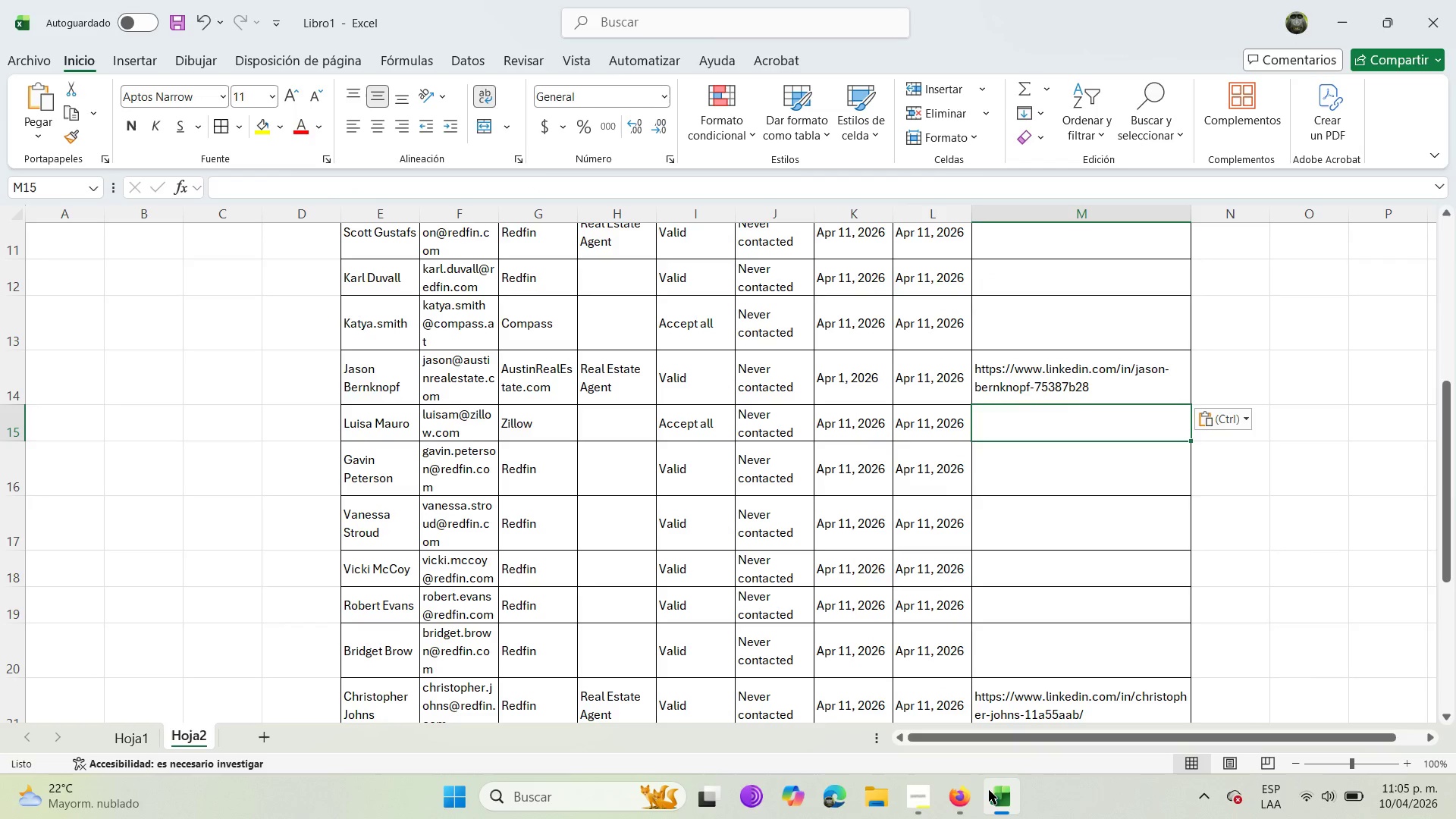 
left_click([949, 818])
 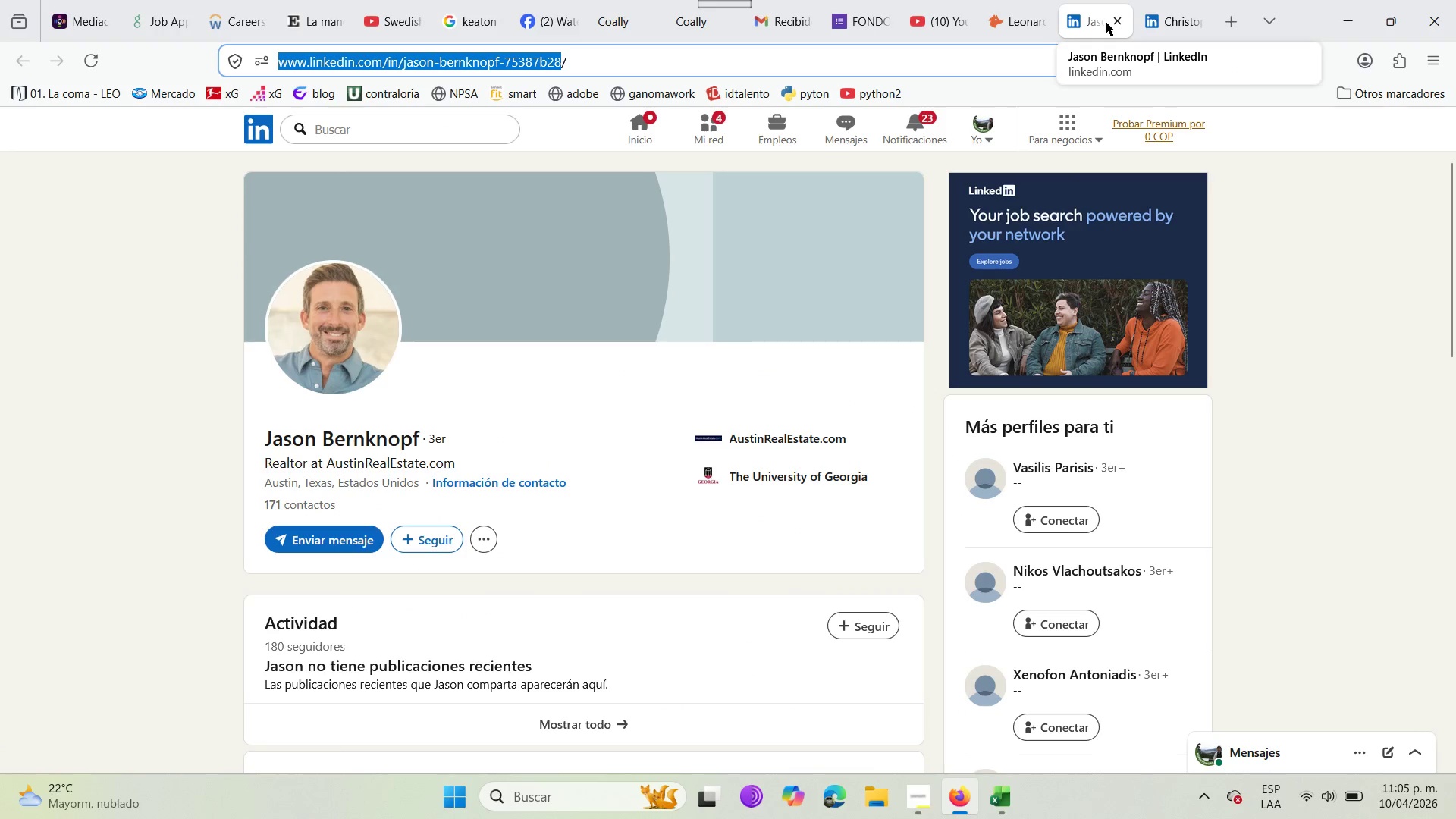 
left_click_drag(start_coordinate=[1035, 0], to_coordinate=[350, 234])
 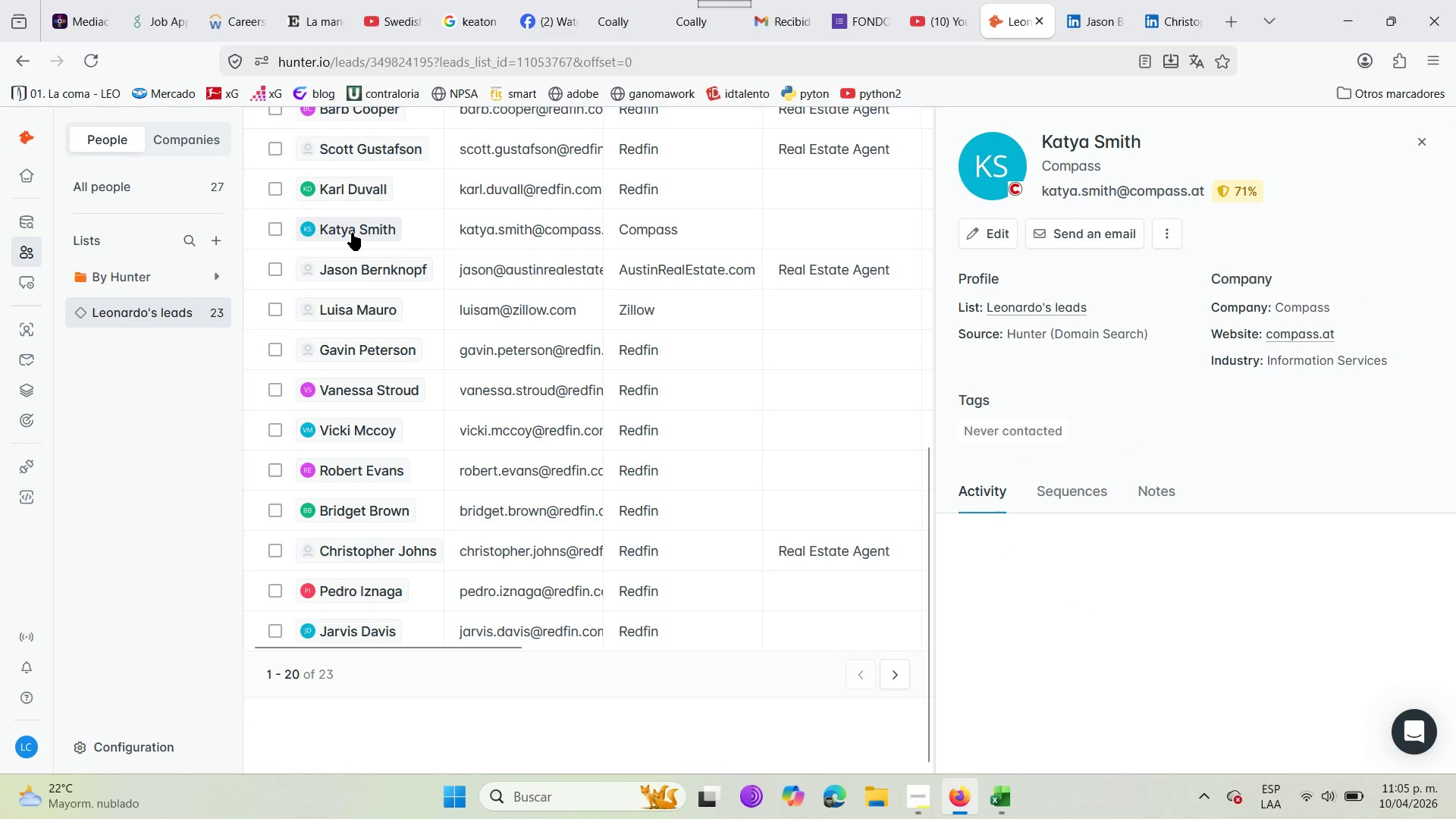 
scroll: coordinate [337, 278], scroll_direction: up, amount: 1.0
 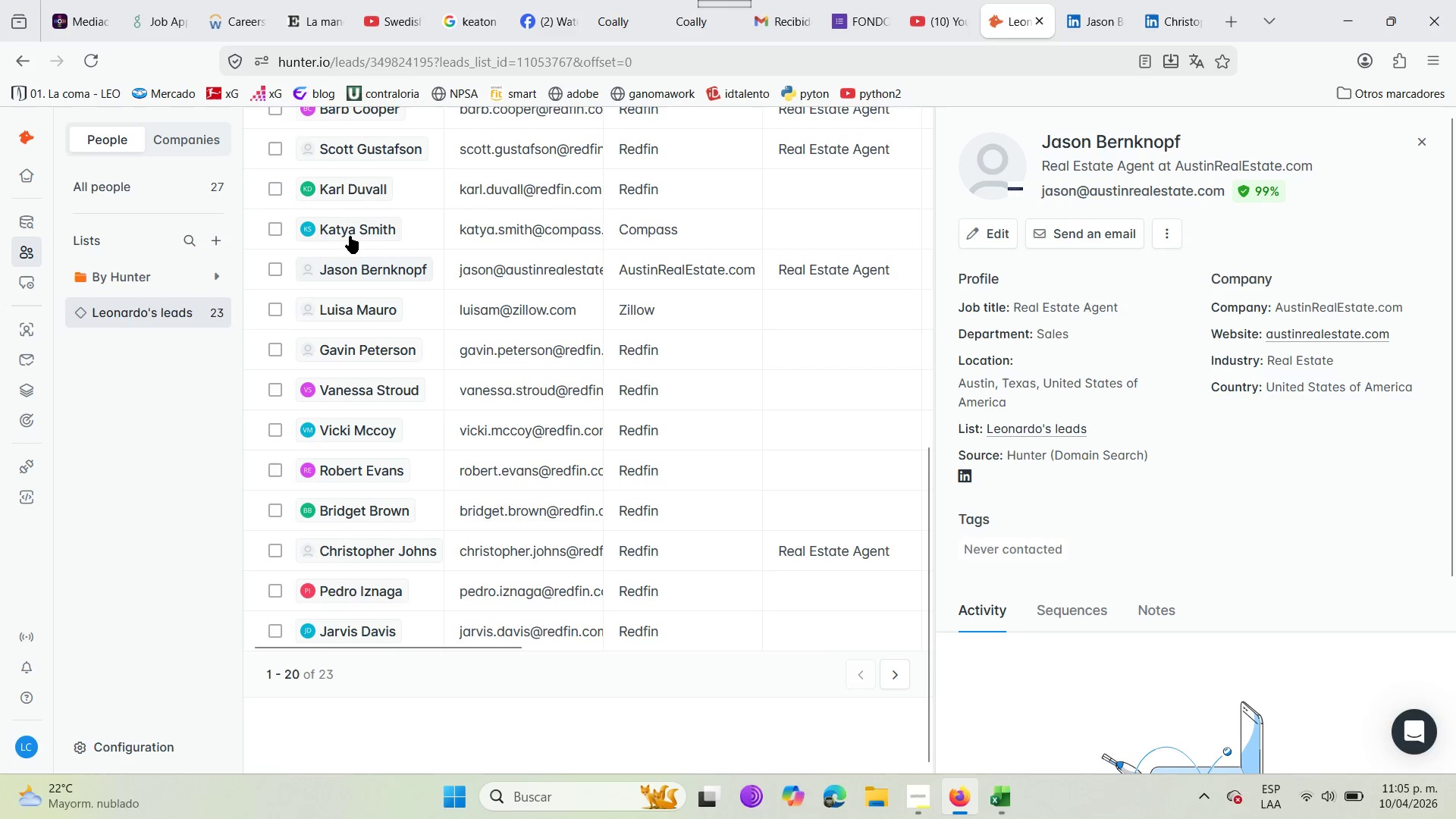 
left_click([350, 234])
 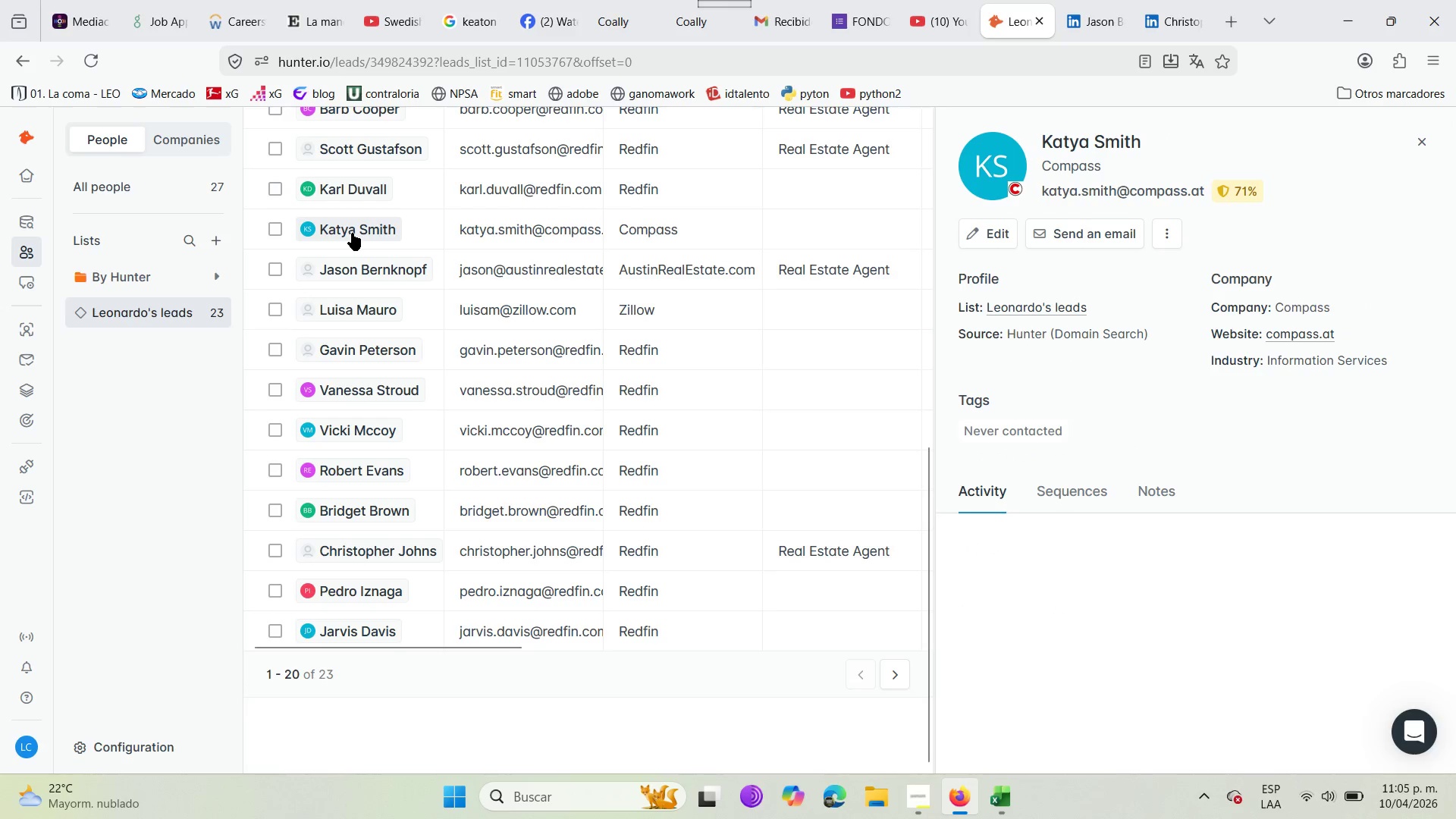 
scroll: coordinate [352, 233], scroll_direction: up, amount: 2.0
 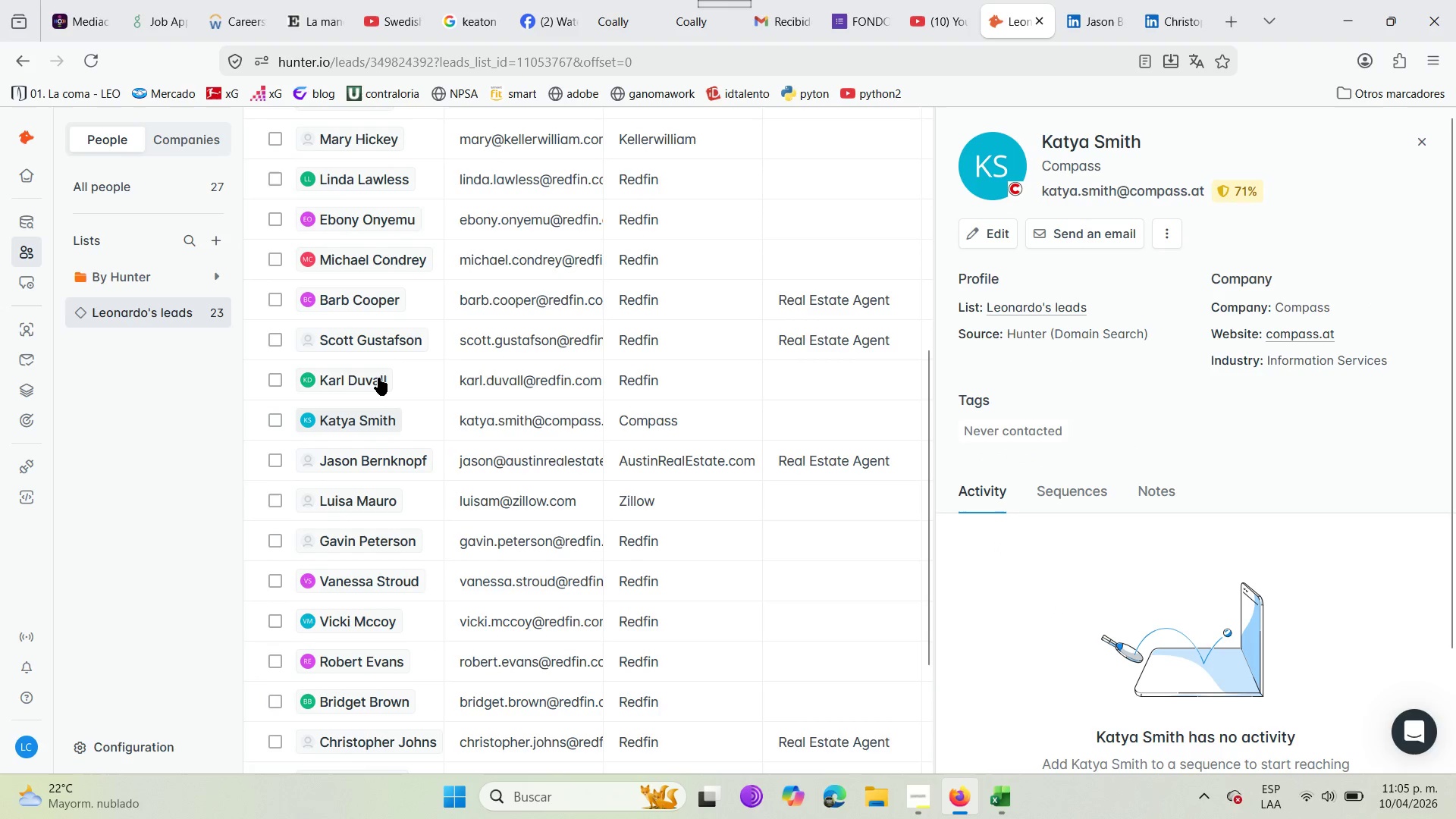 
left_click([378, 378])
 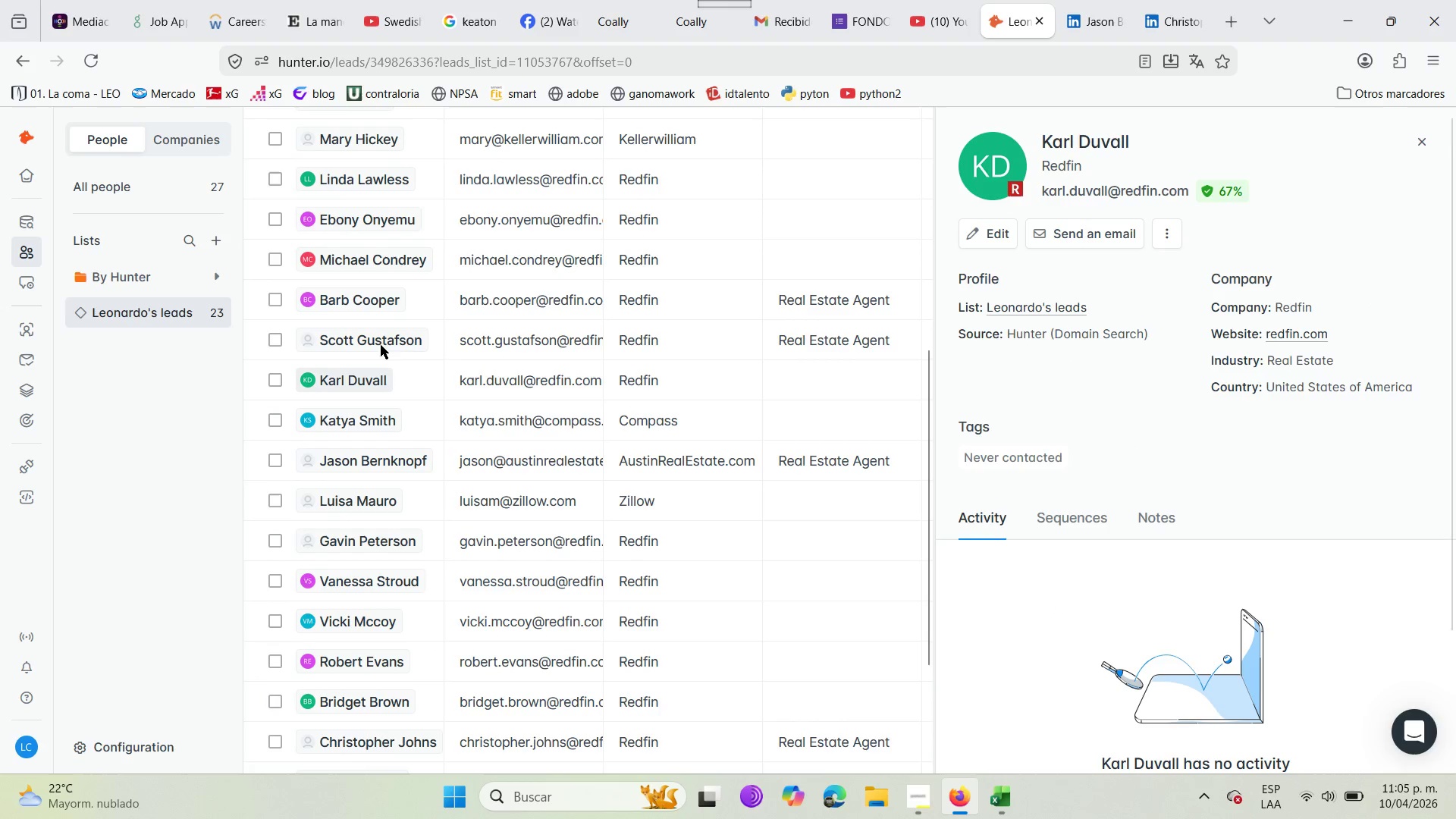 
left_click([381, 331])
 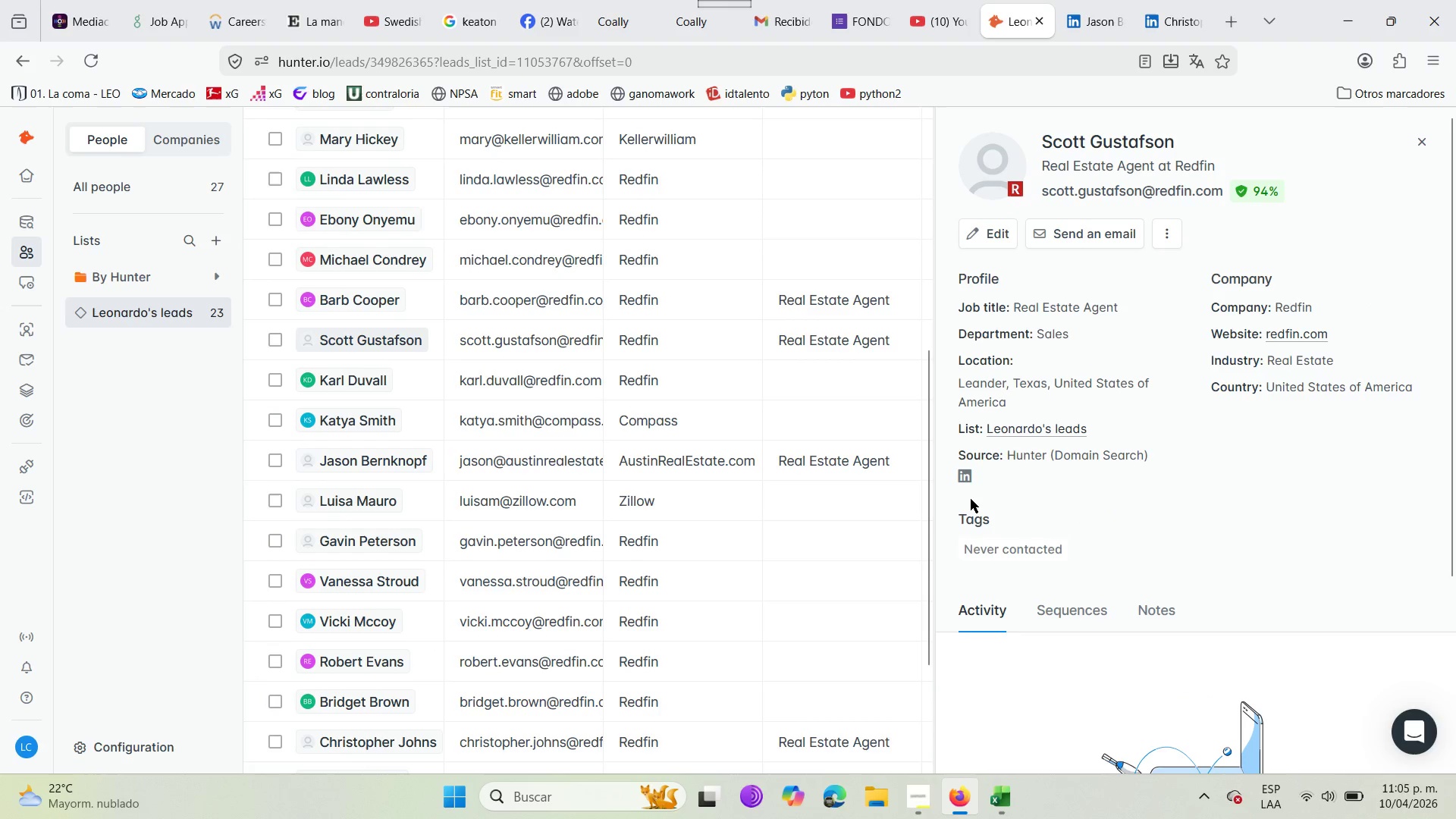 
left_click([960, 479])
 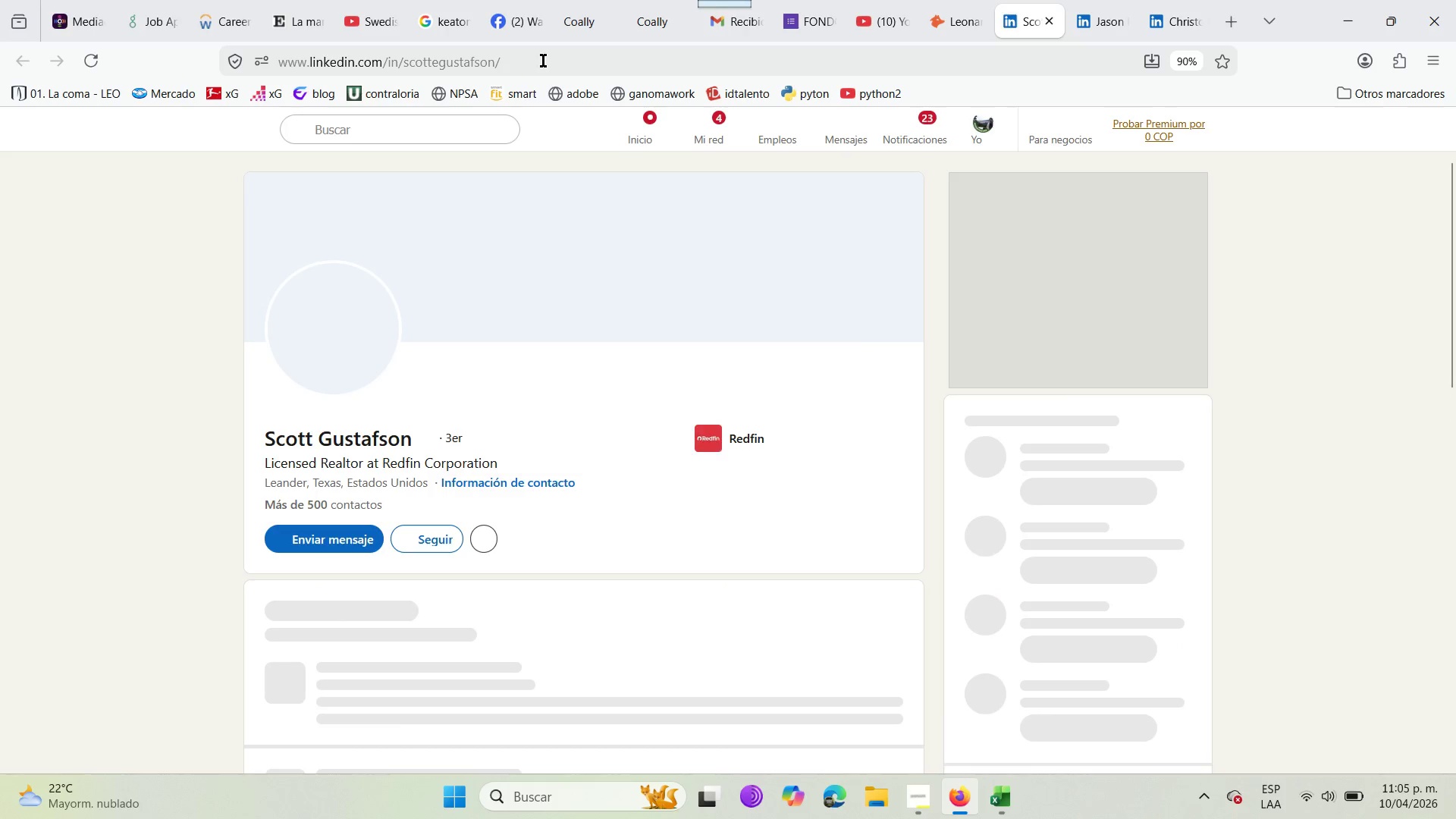 
key(Control+C)
 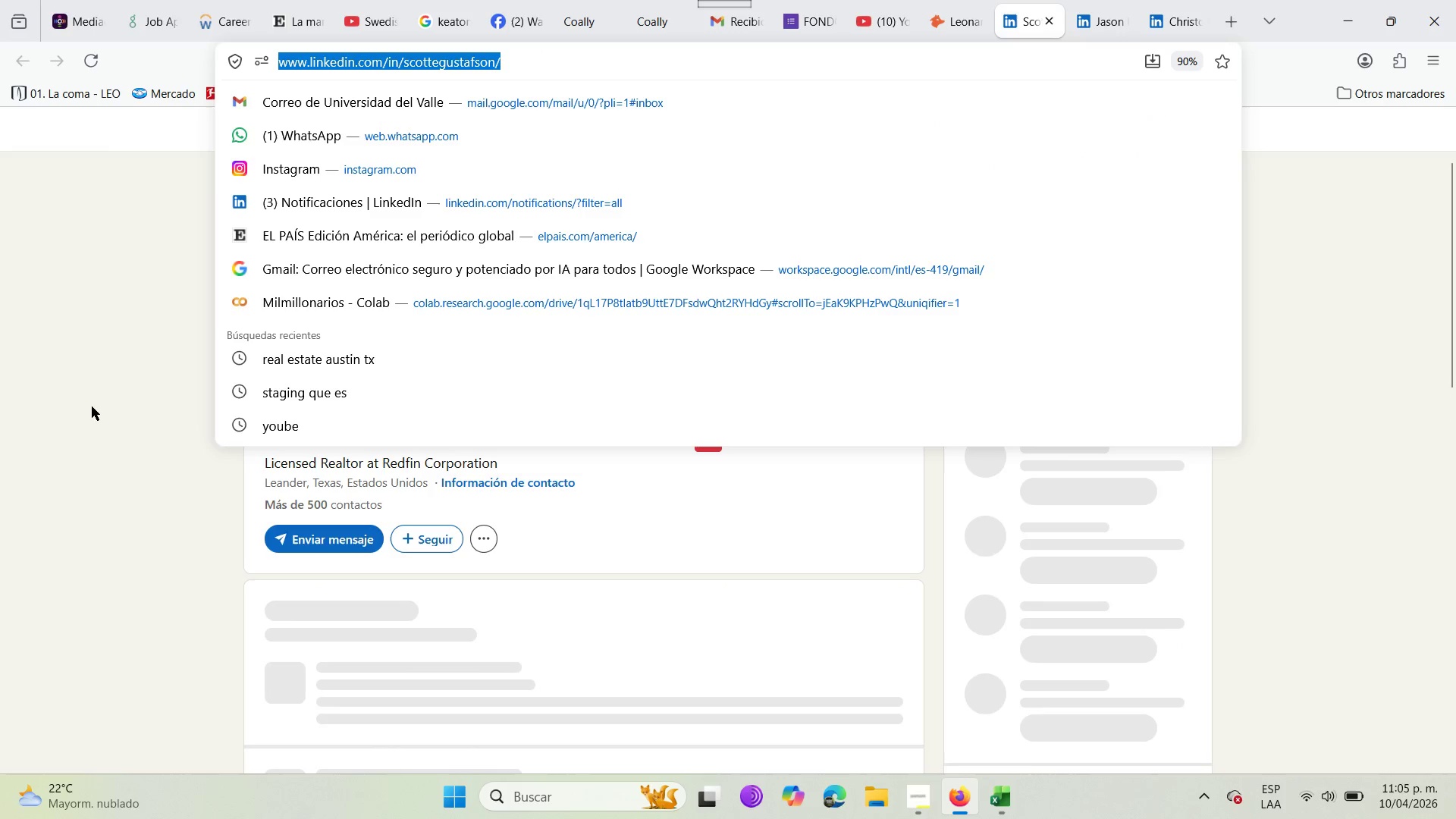 
left_click([46, 426])
 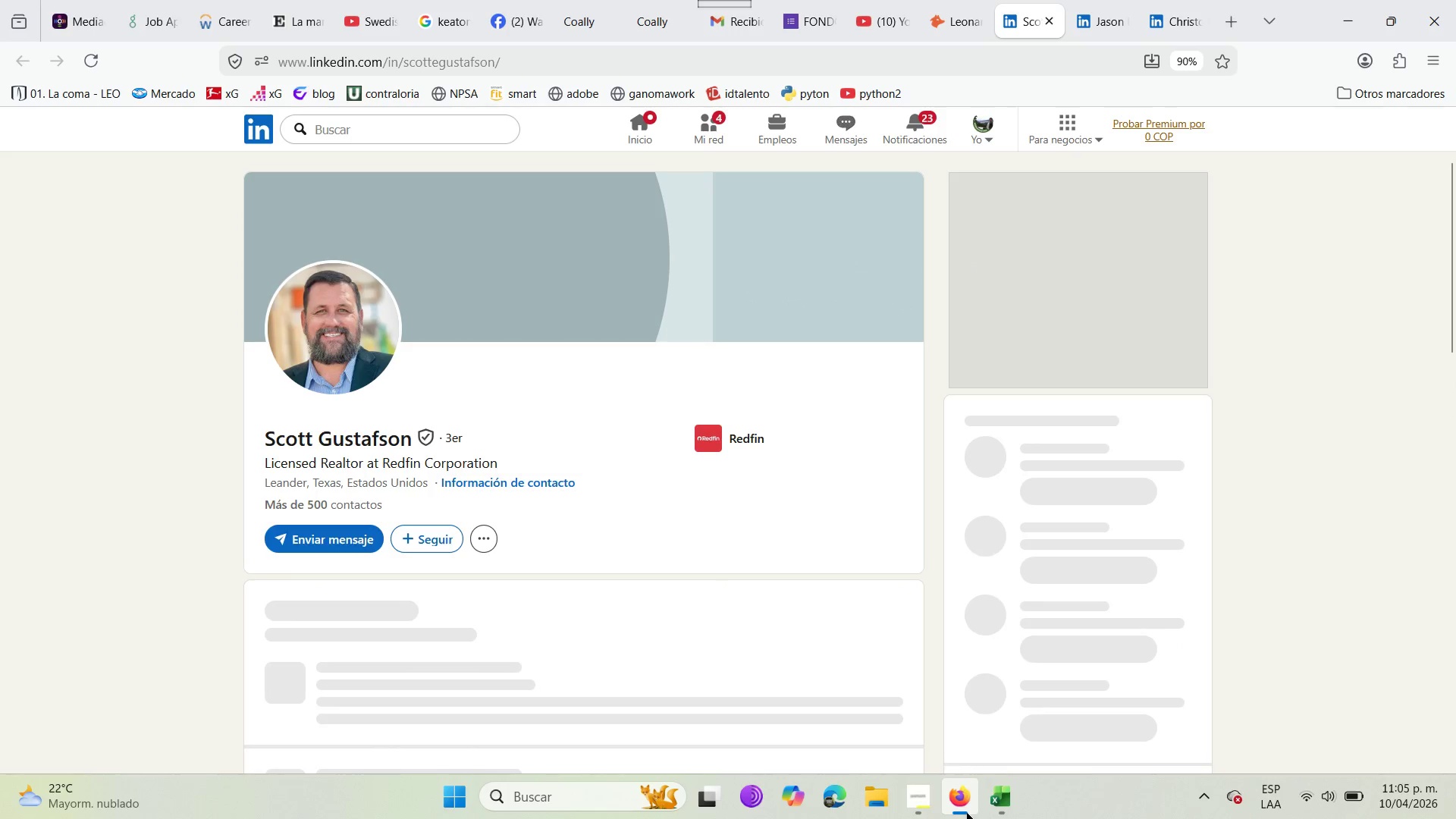 
left_click([1002, 807])
 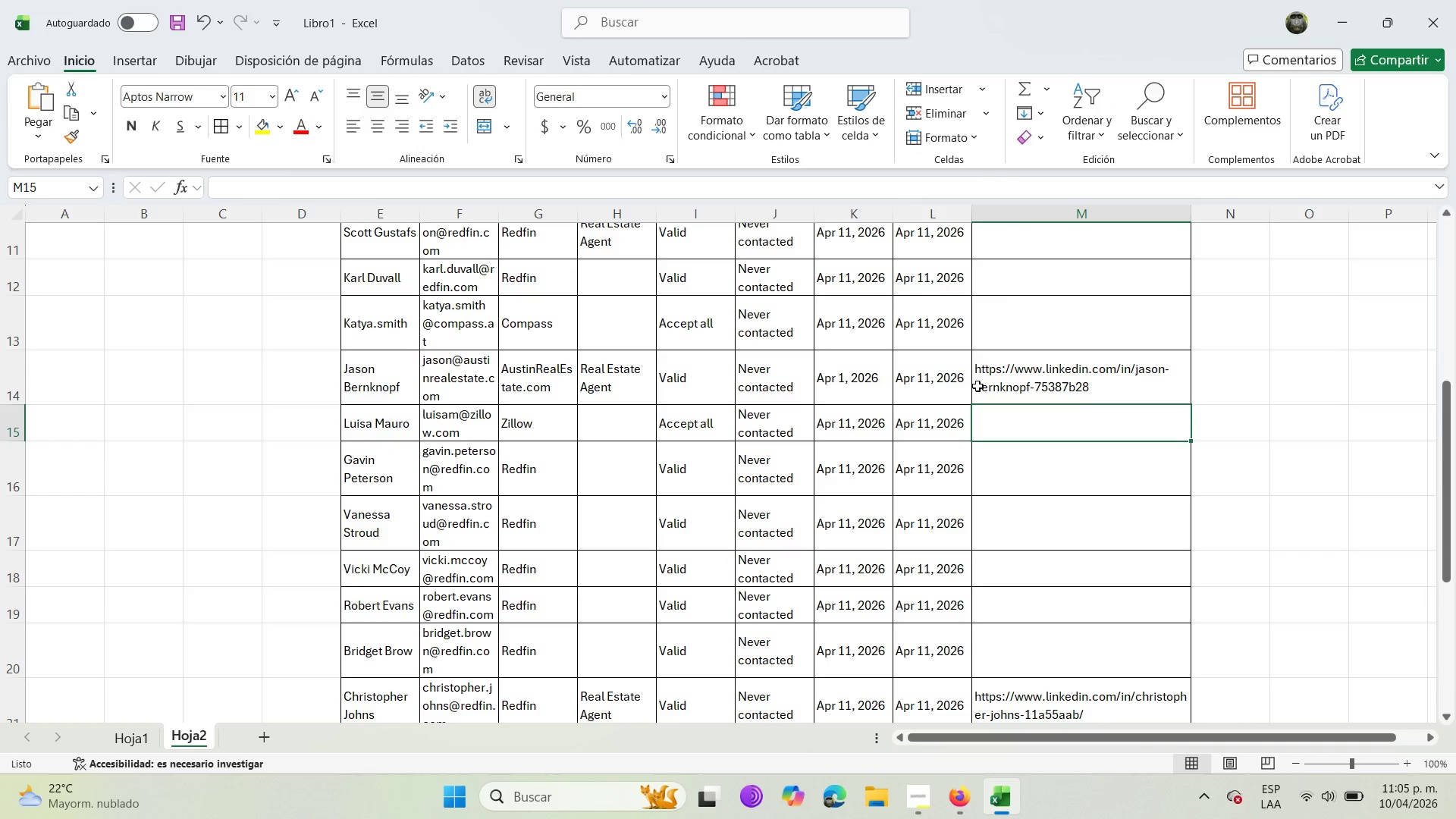 
scroll: coordinate [931, 414], scroll_direction: up, amount: 3.0
 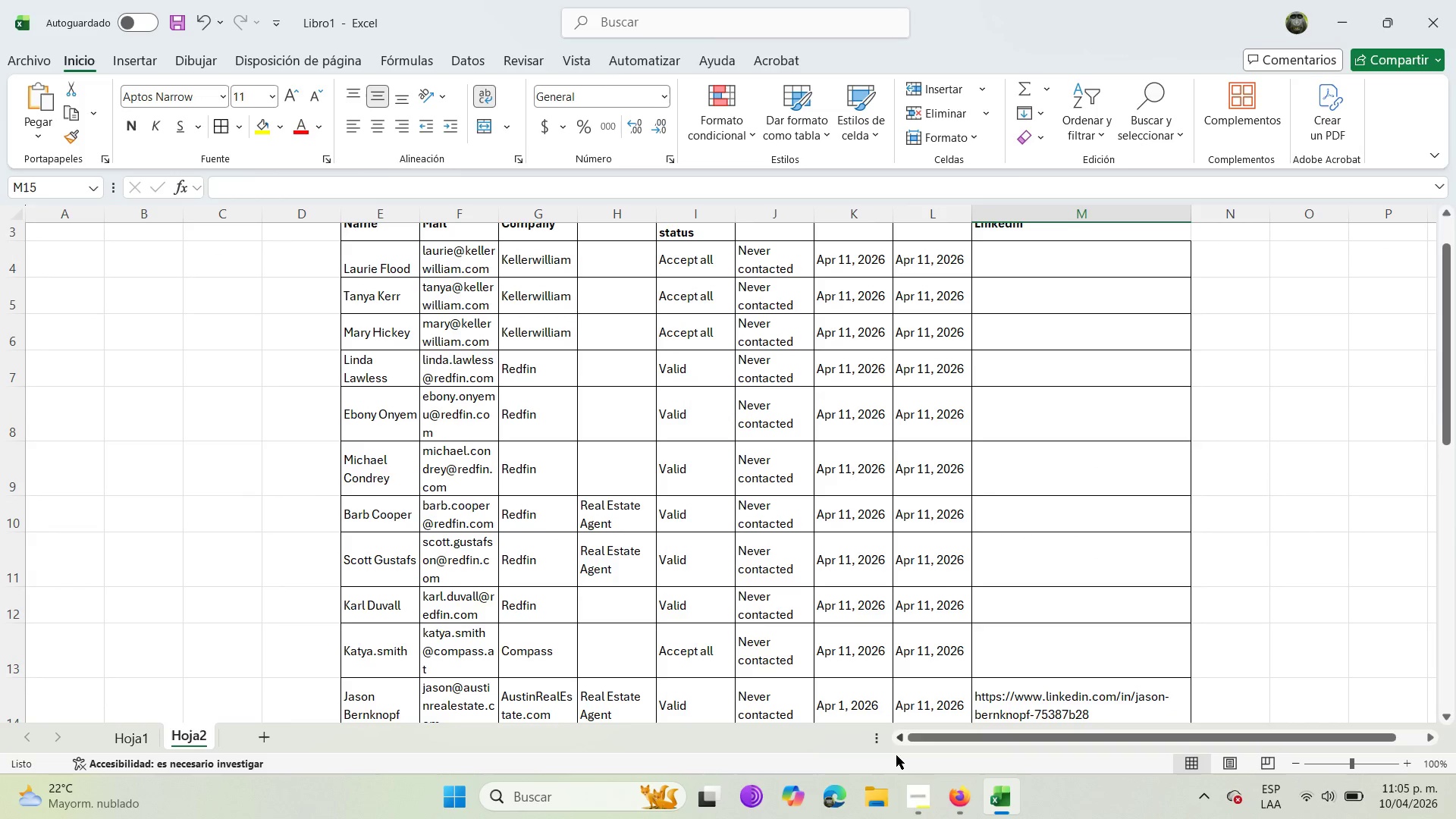 
left_click([960, 801])
 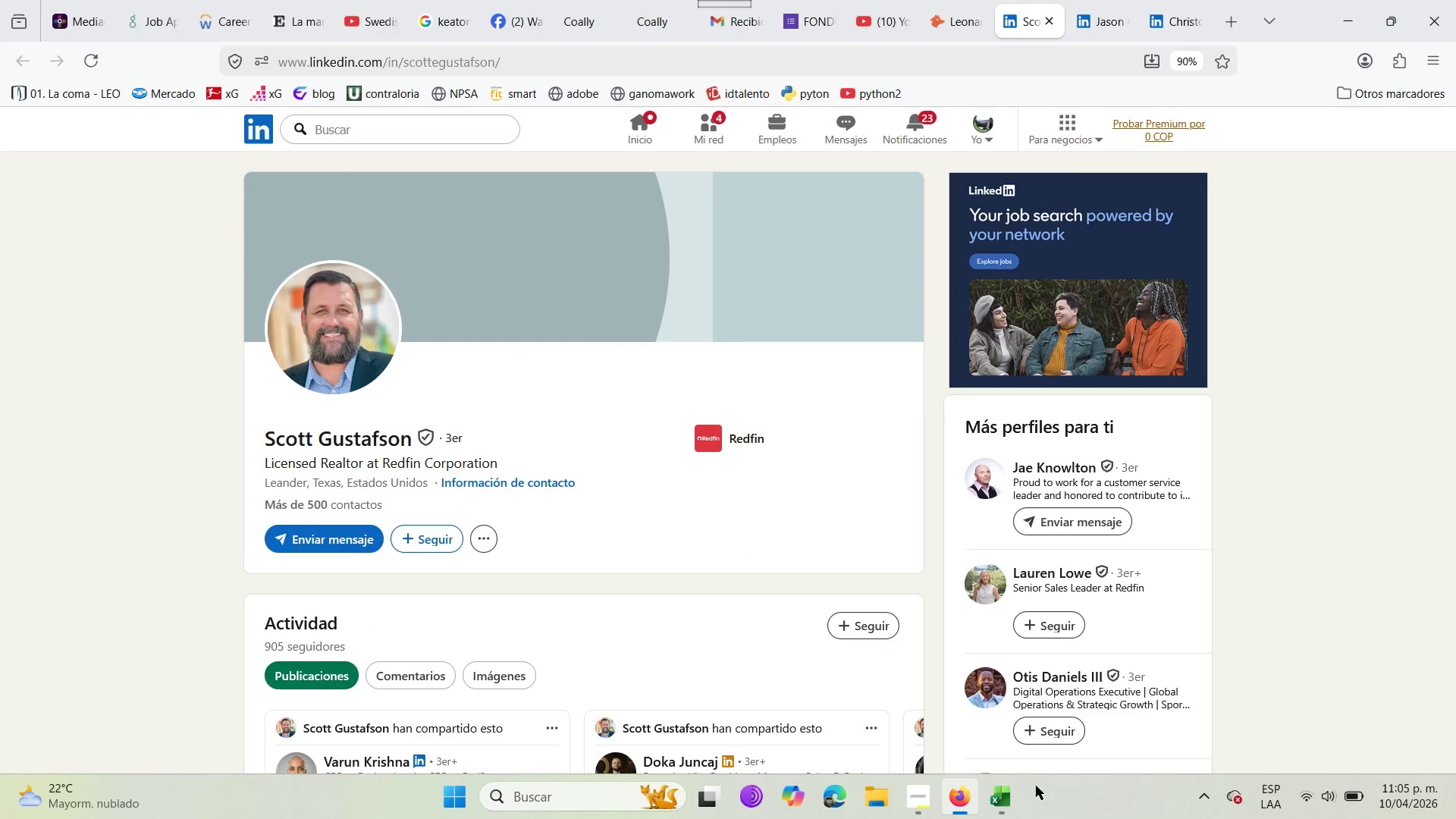 
left_click([1012, 800])
 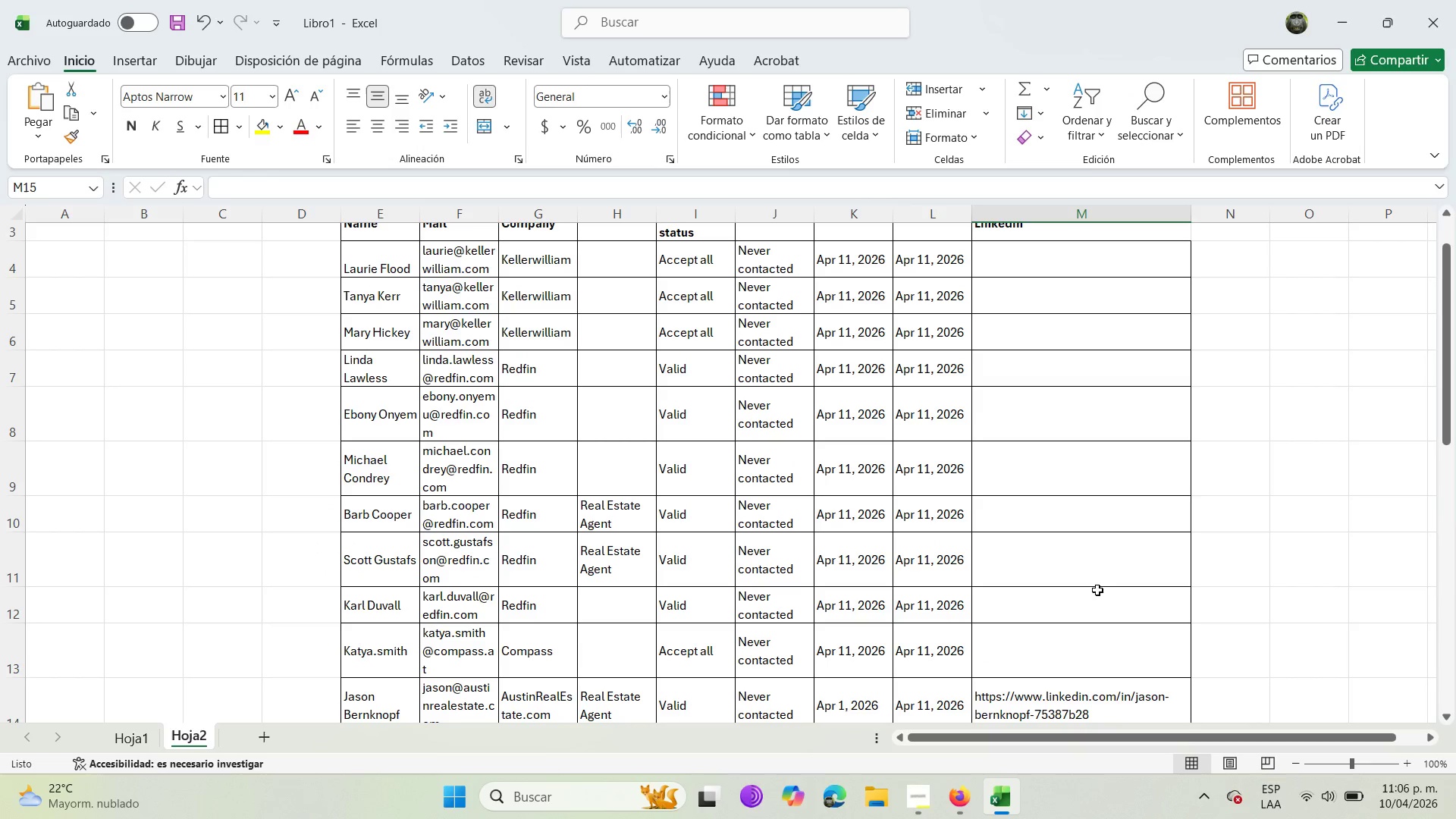 
left_click([1094, 570])
 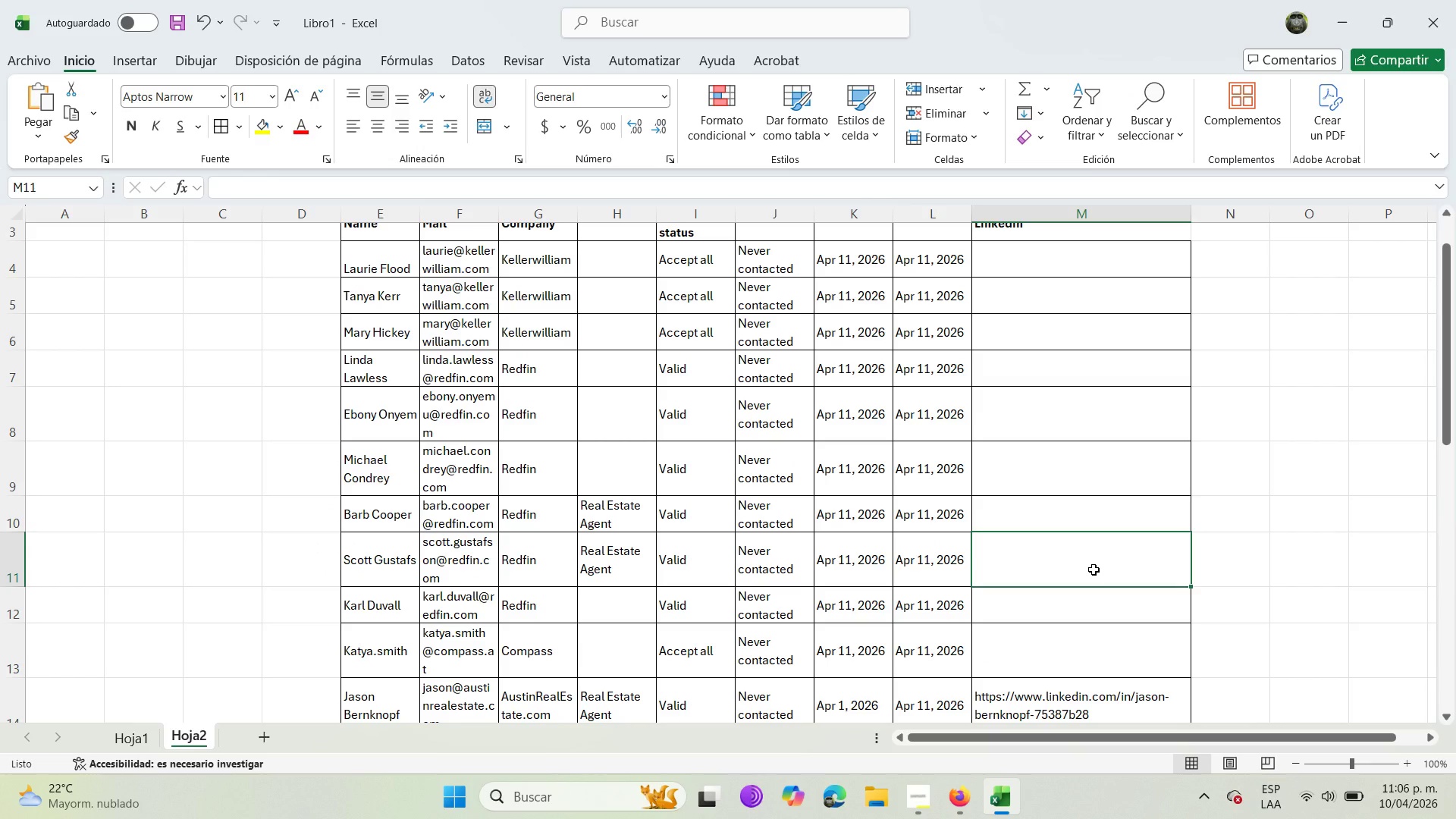 
key(Control+V)
 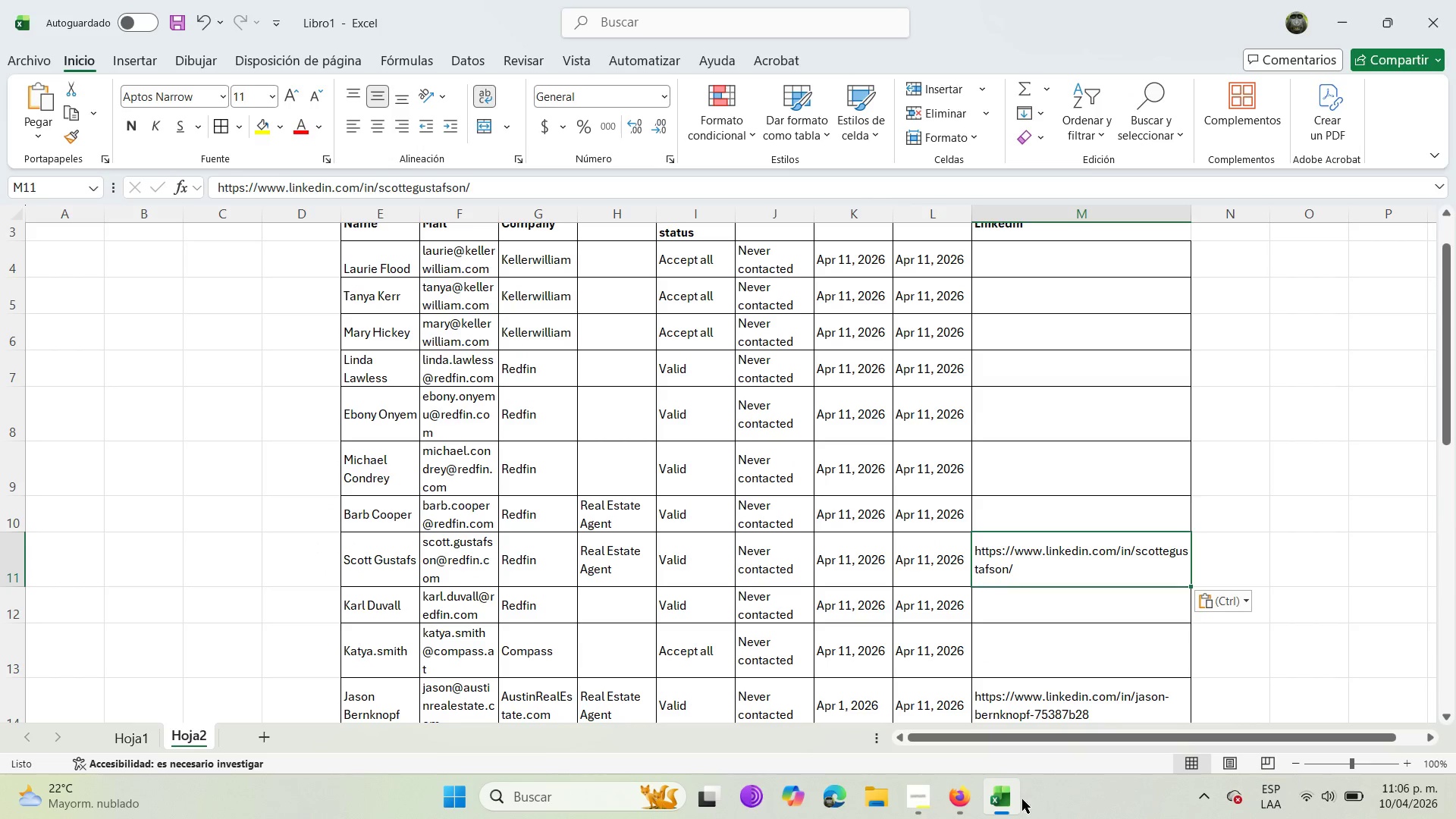 
left_click([963, 799])
 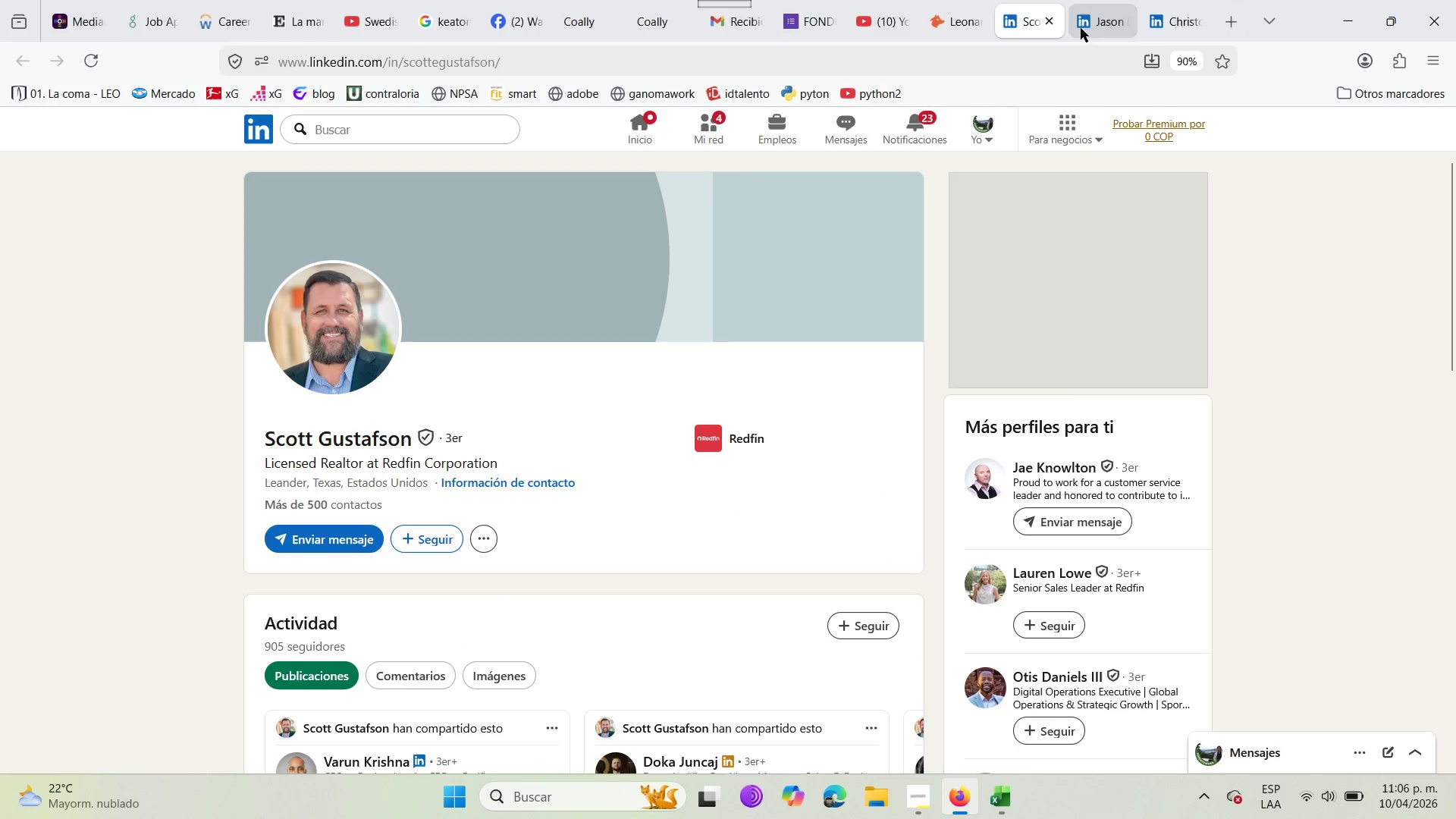 
left_click([1047, 22])
 